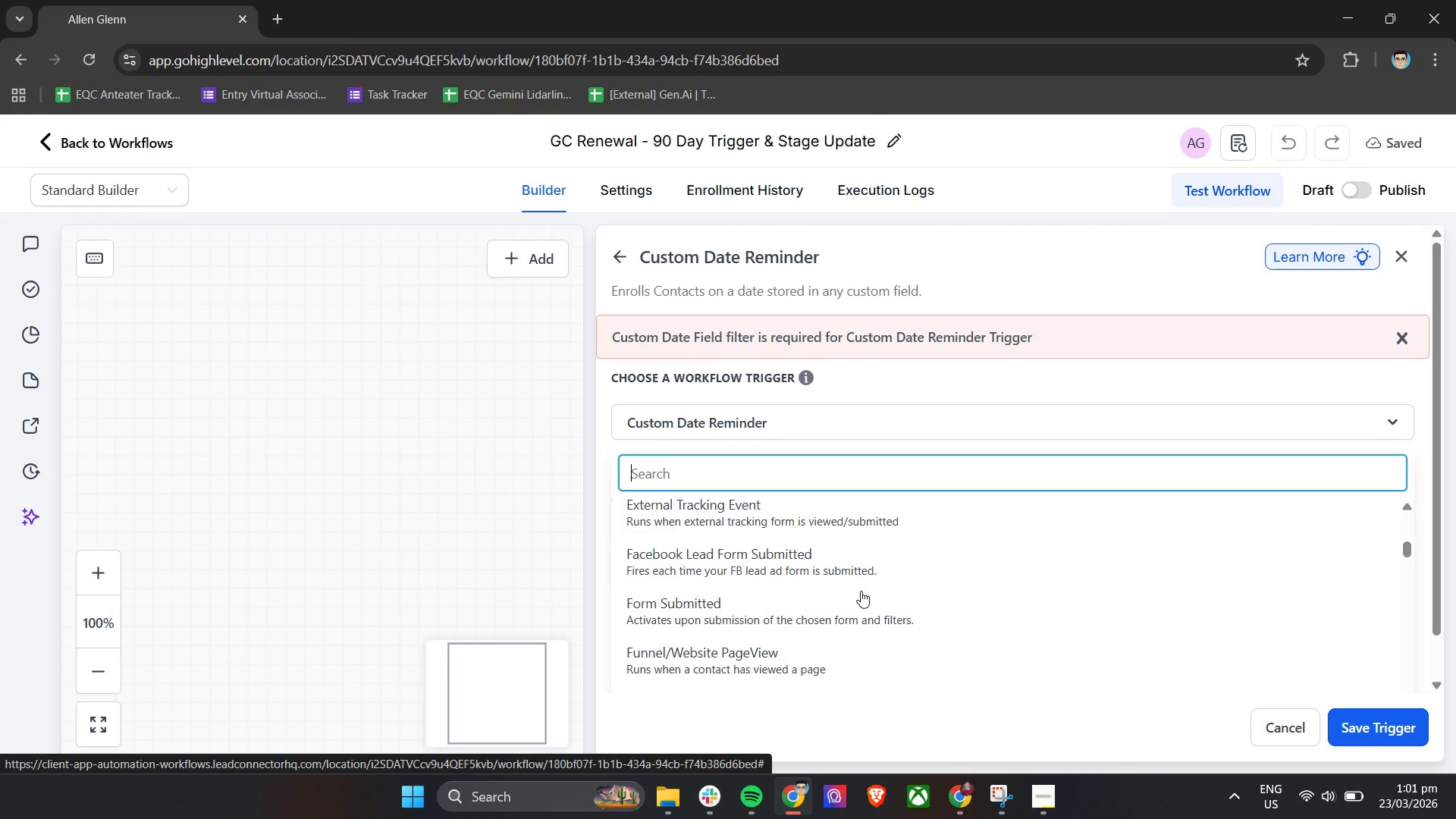 
type(date)
 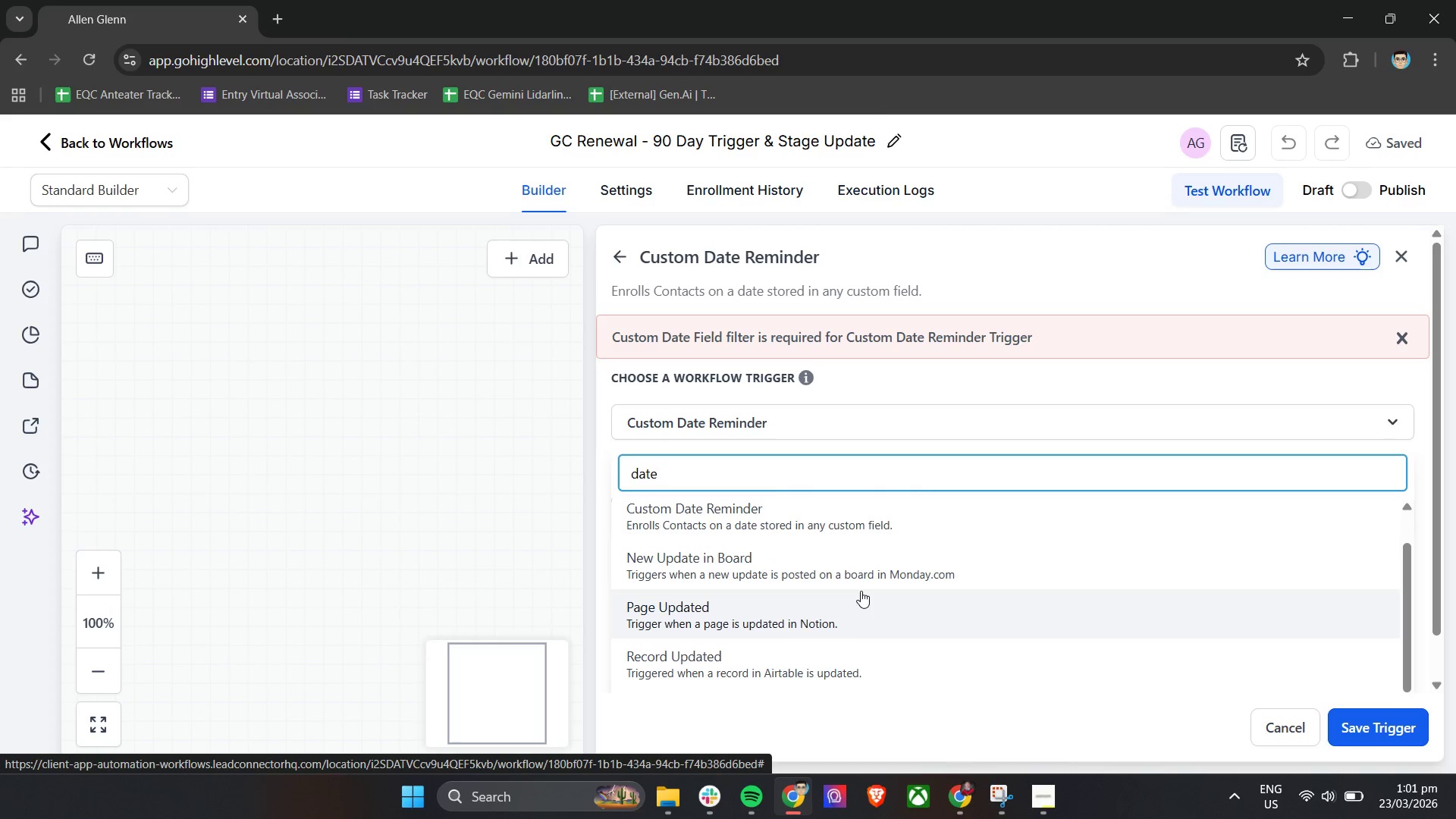 
scroll: coordinate [861, 591], scroll_direction: down, amount: 3.0
 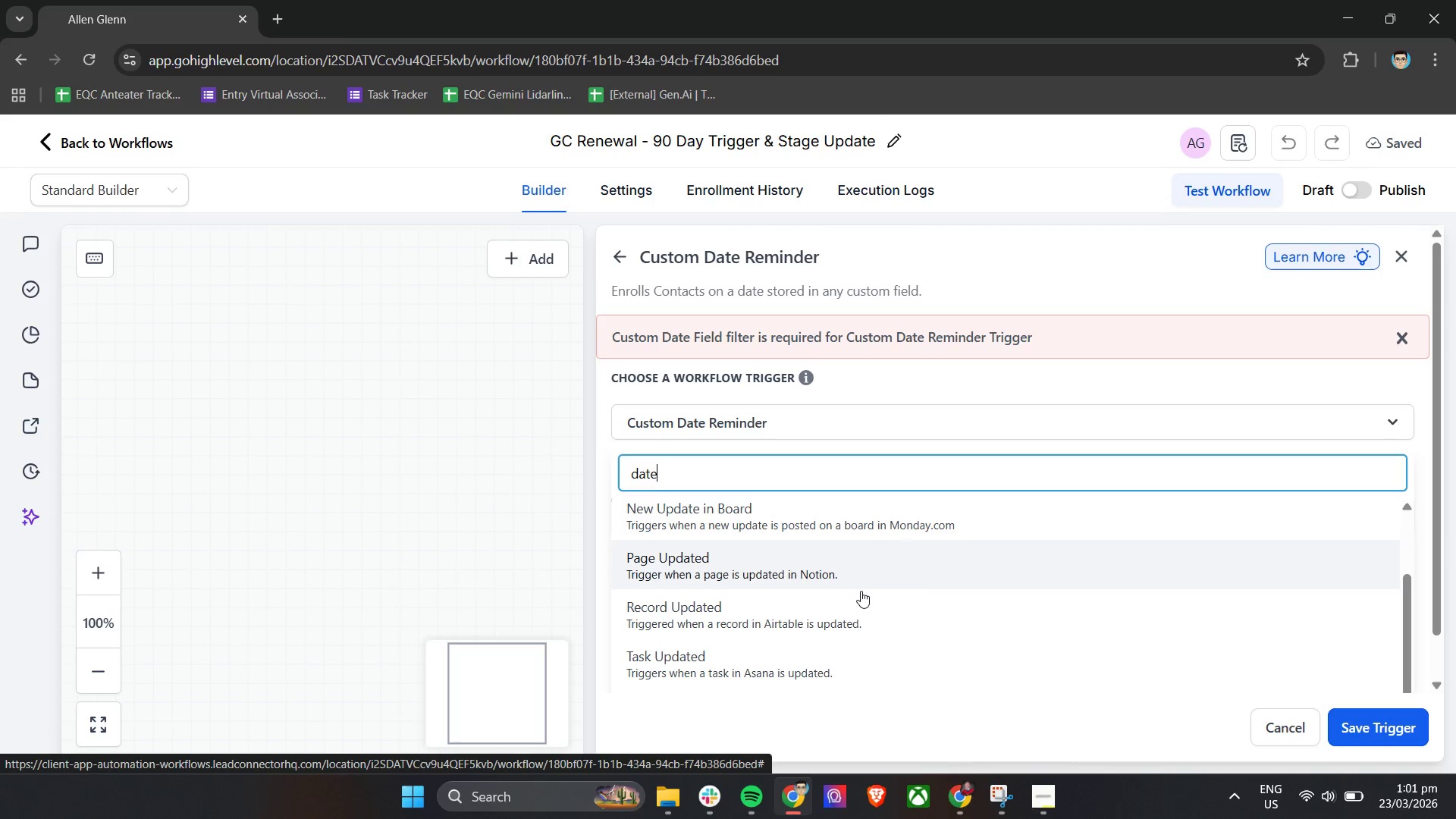 
scroll: coordinate [861, 591], scroll_direction: up, amount: 7.0
 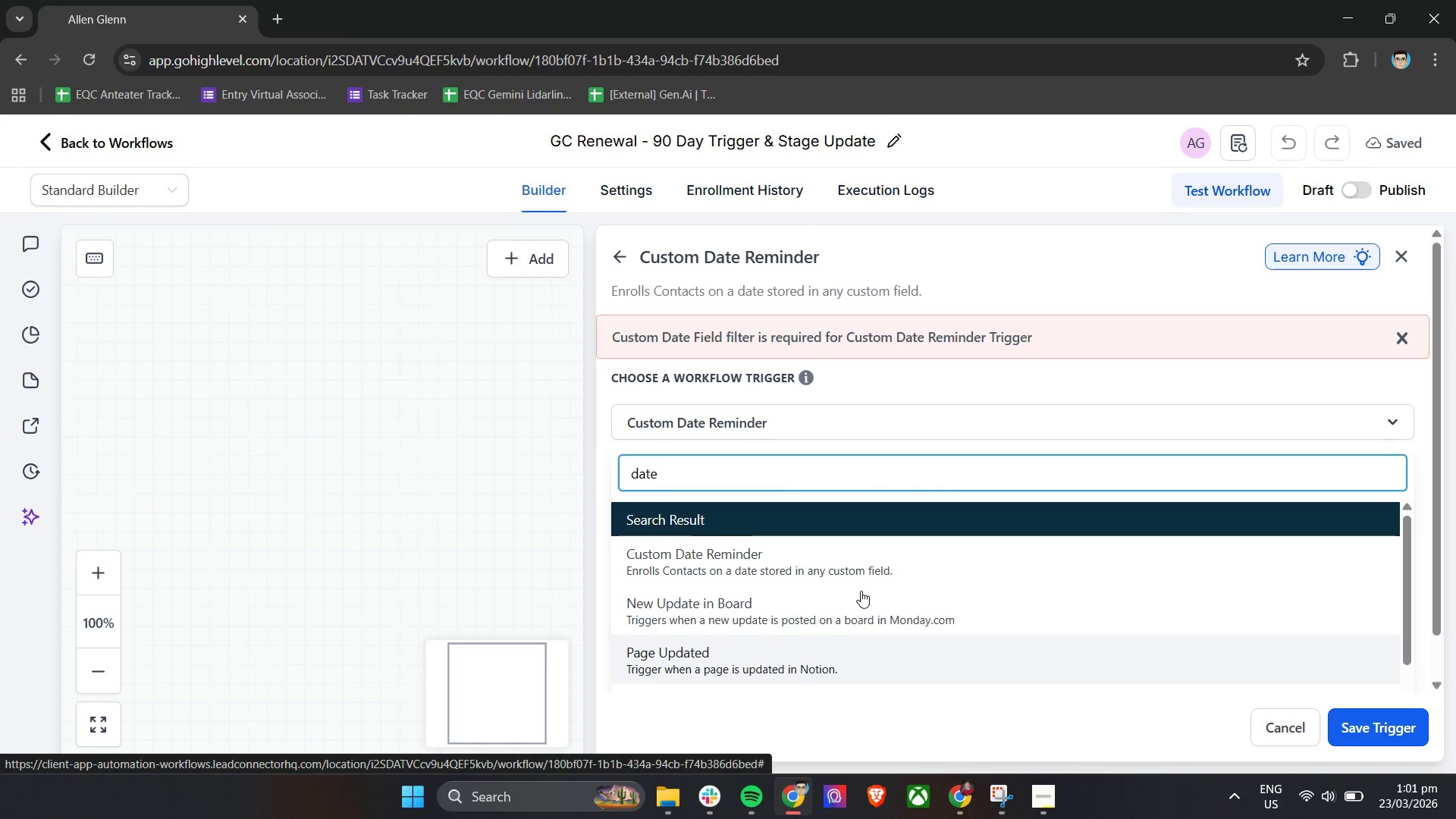 
key(Backspace)
 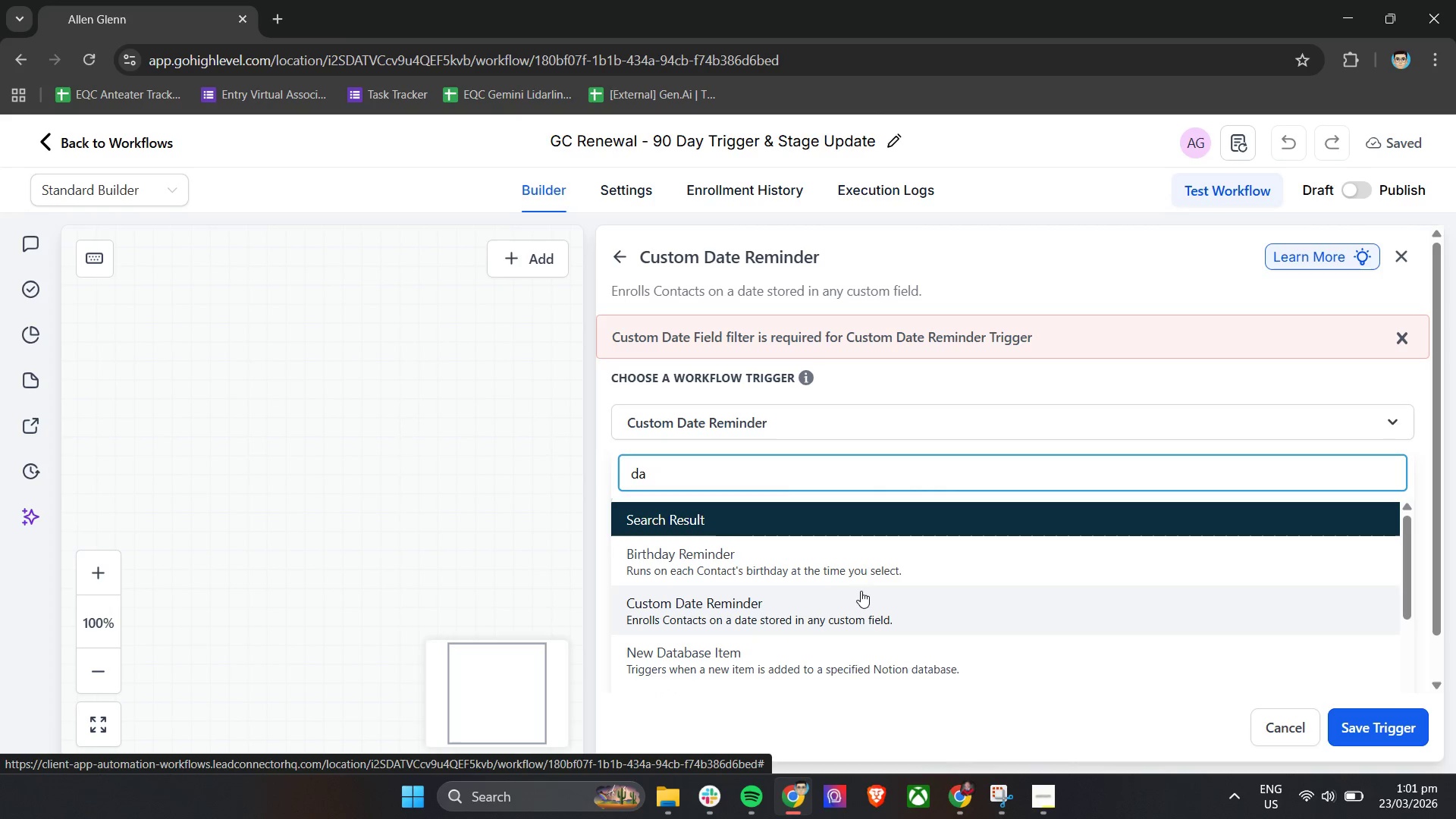 
key(Backspace)
 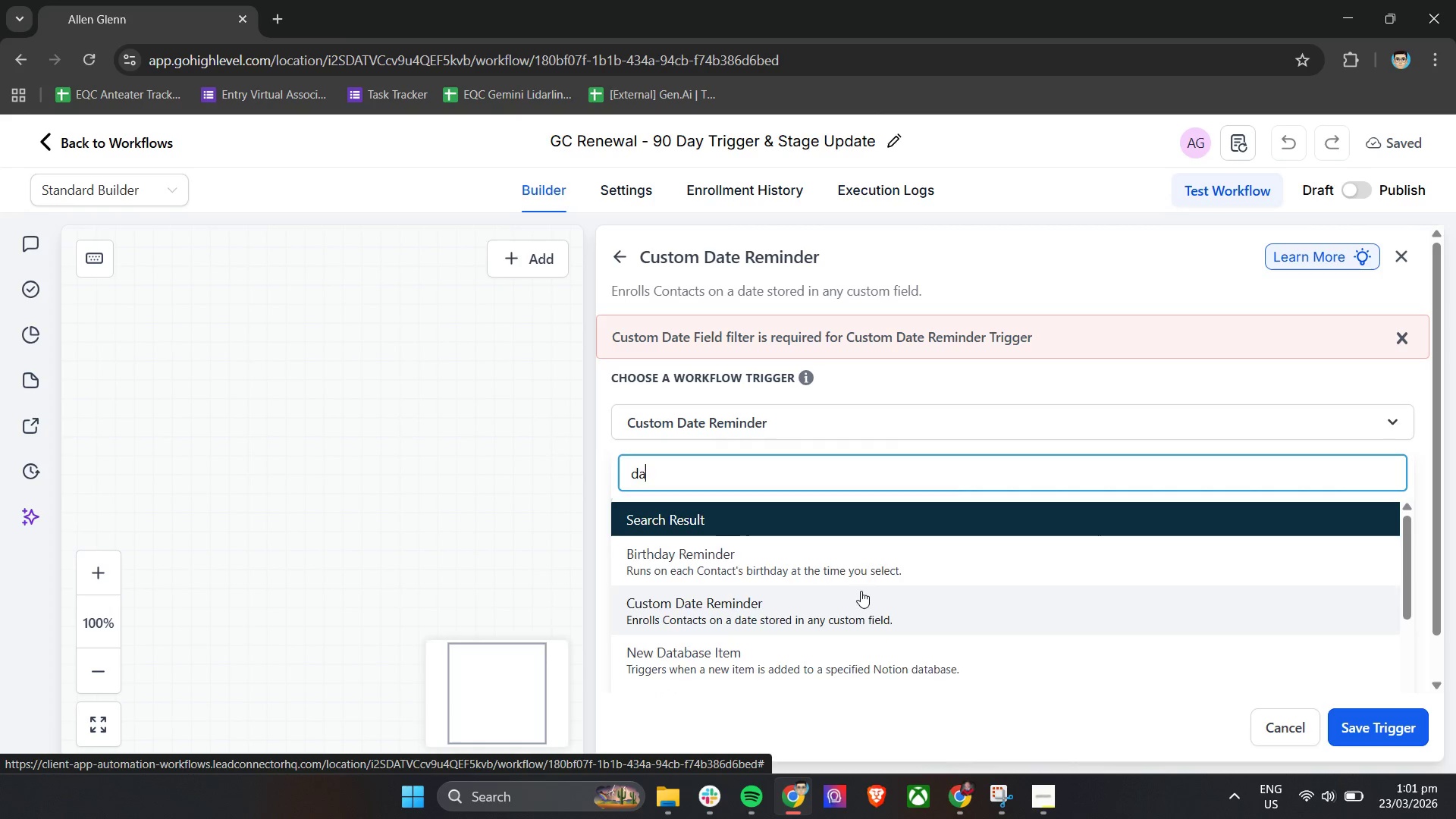 
key(Backspace)
 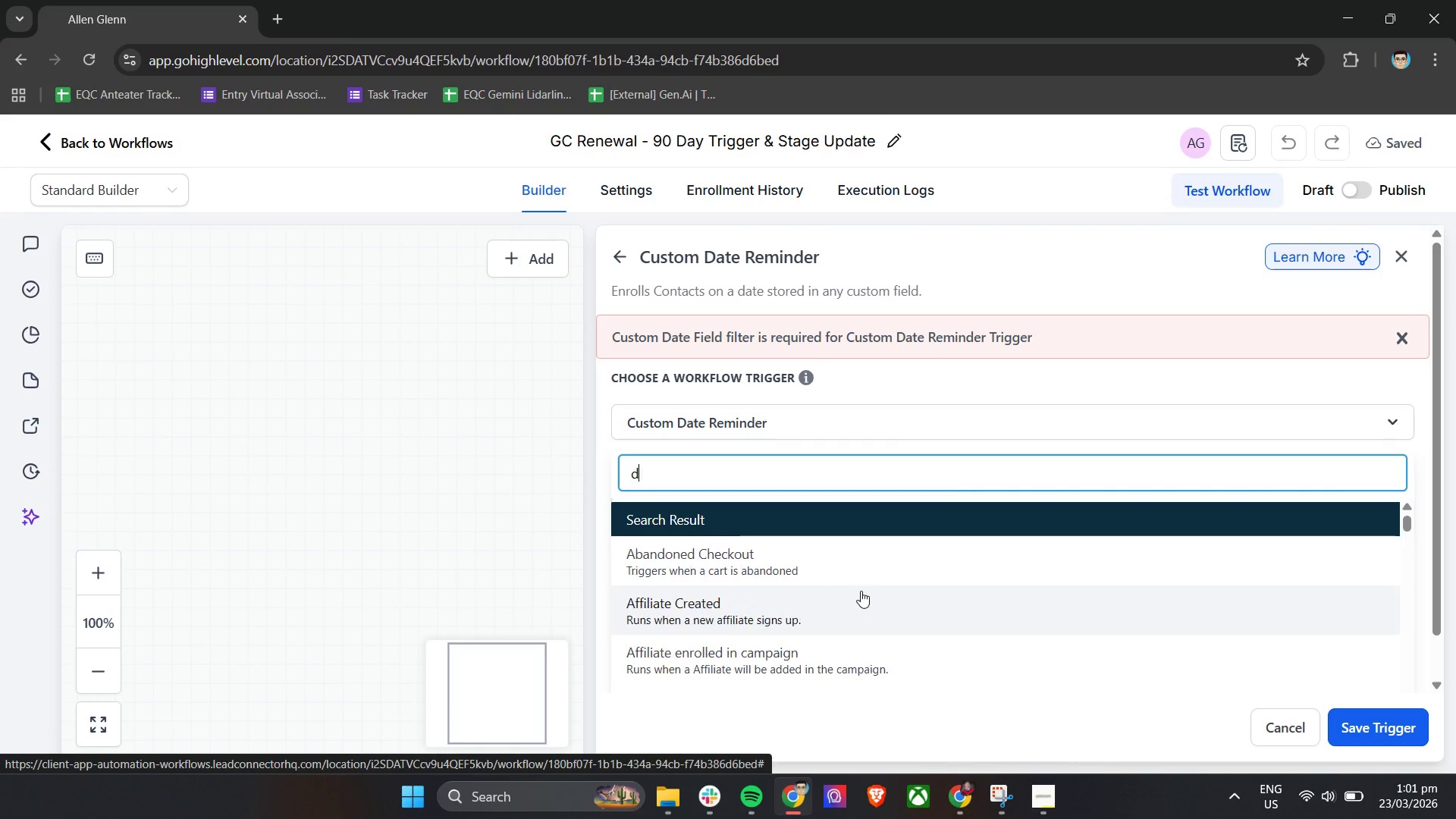 
key(Backspace)
 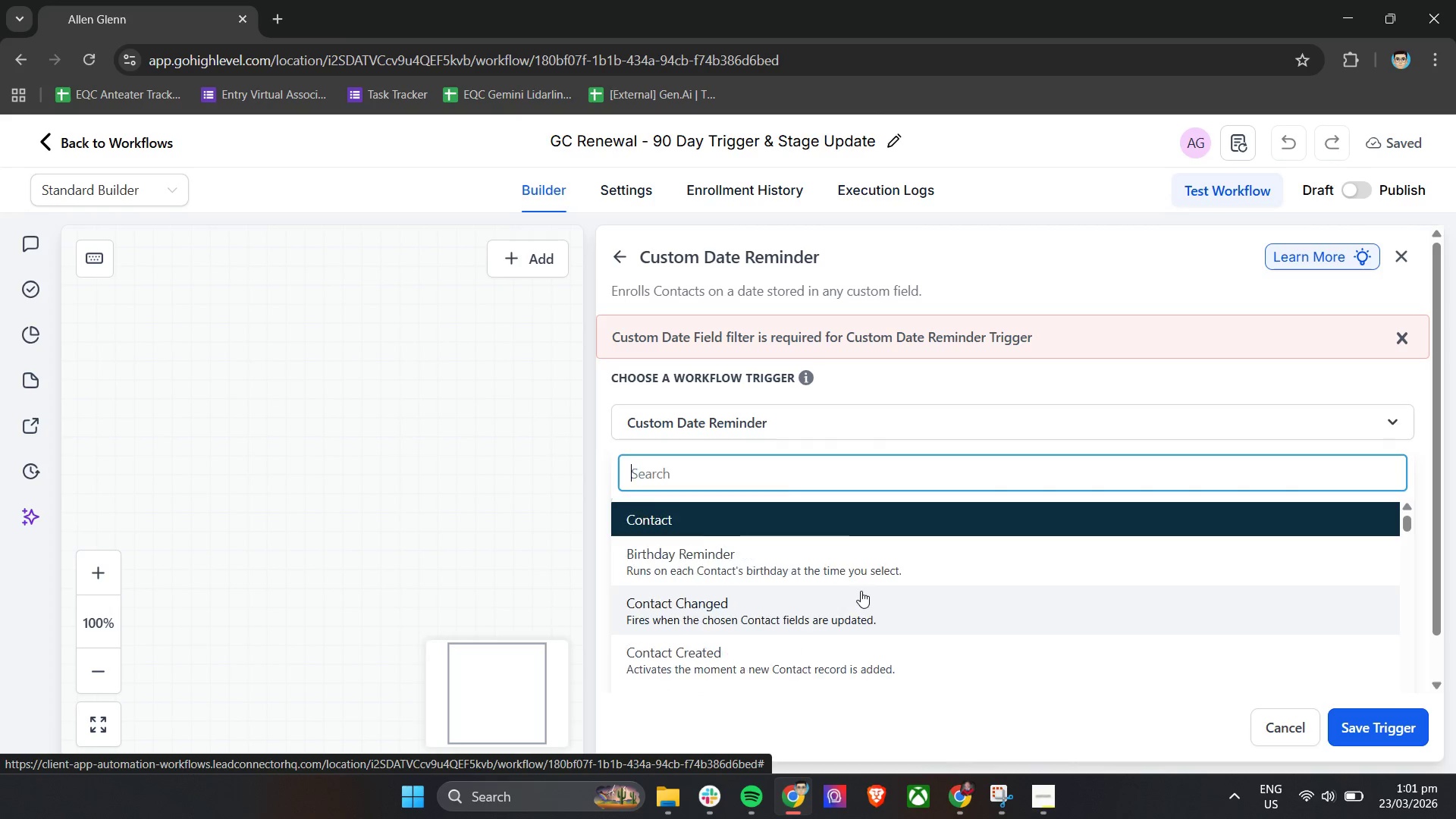 
key(Backspace)
 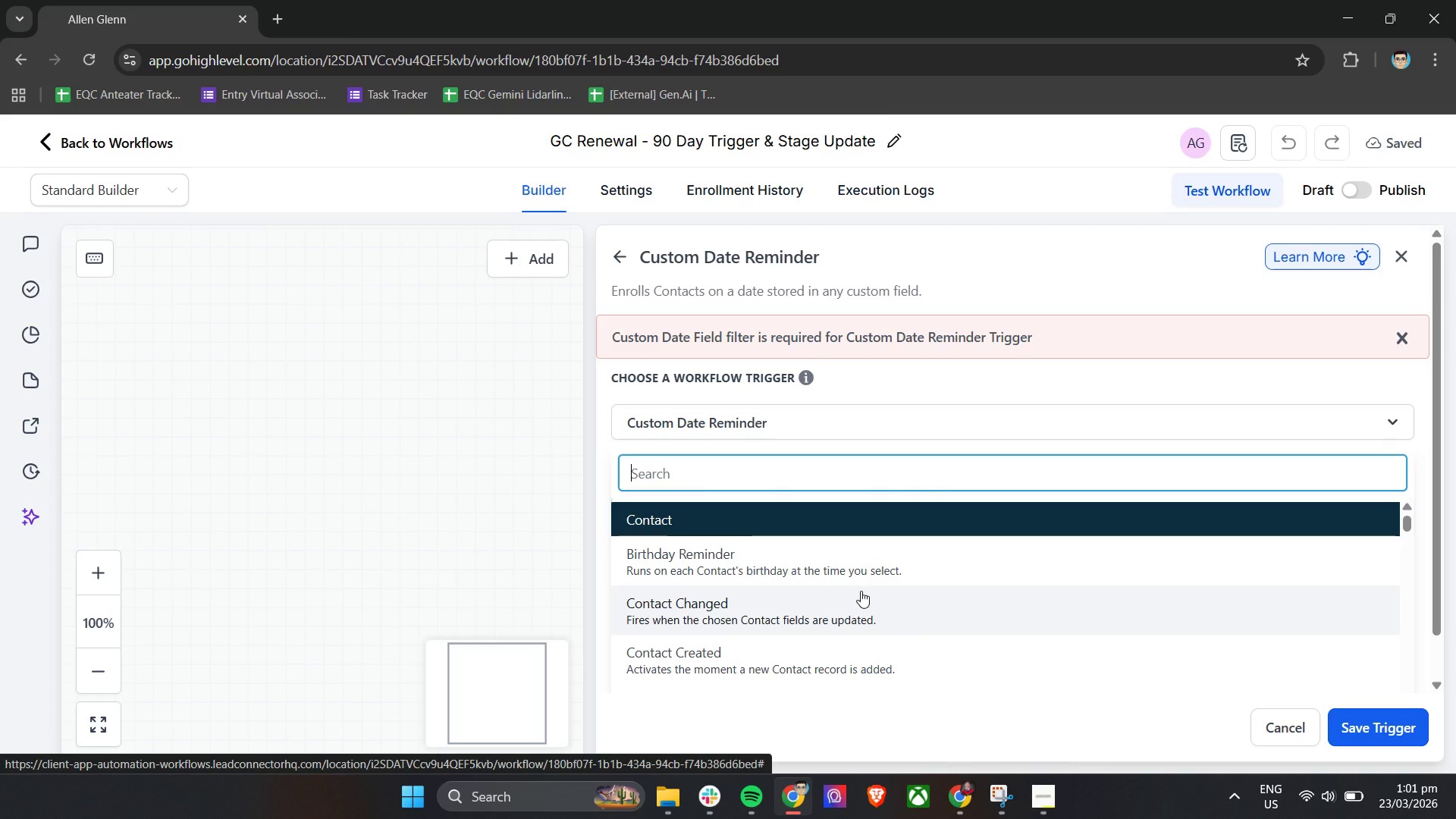 
scroll: coordinate [861, 591], scroll_direction: none, amount: 0.0
 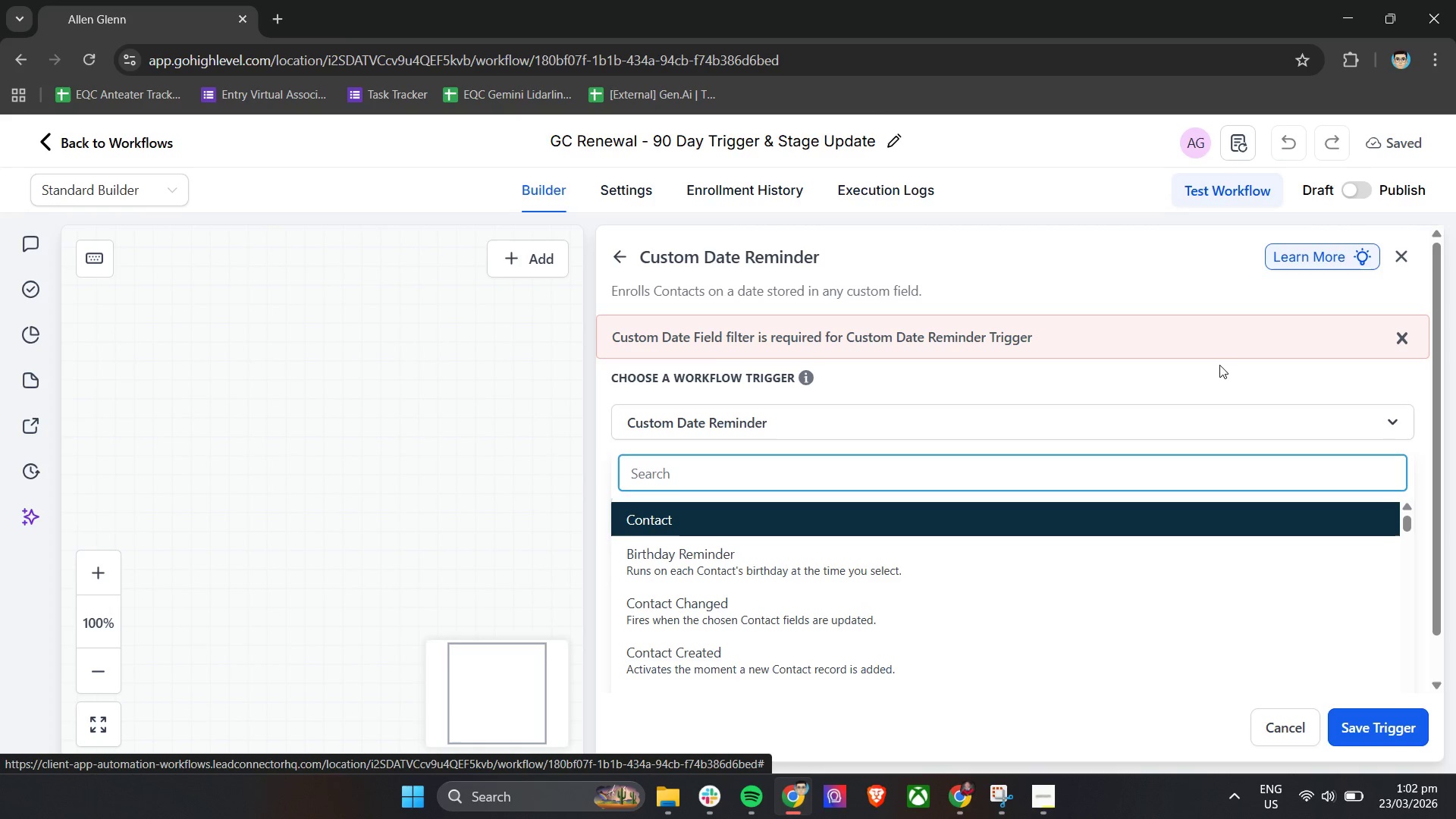 
wait(7.8)
 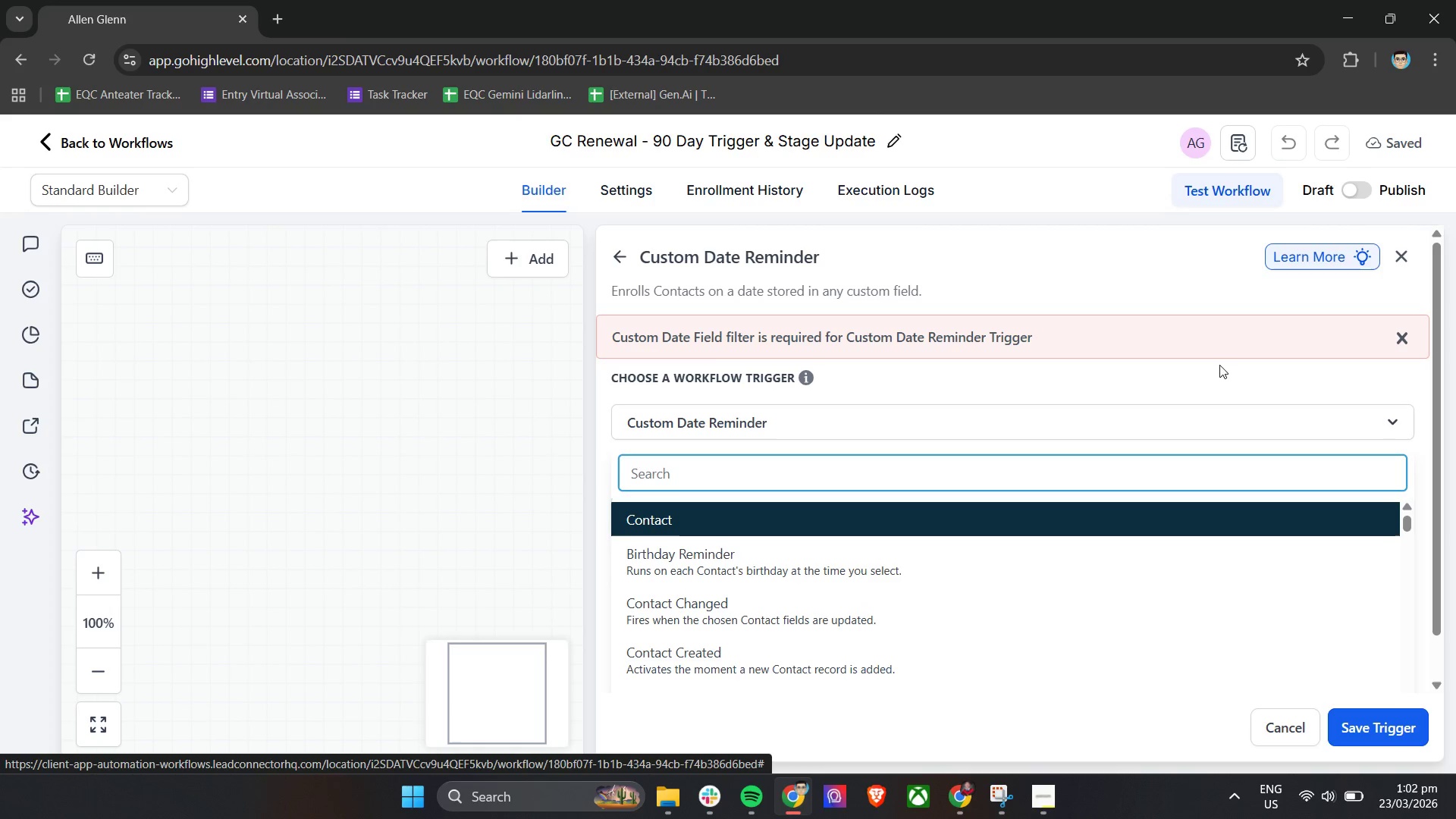 
scroll: coordinate [1188, 632], scroll_direction: down, amount: 1.0
 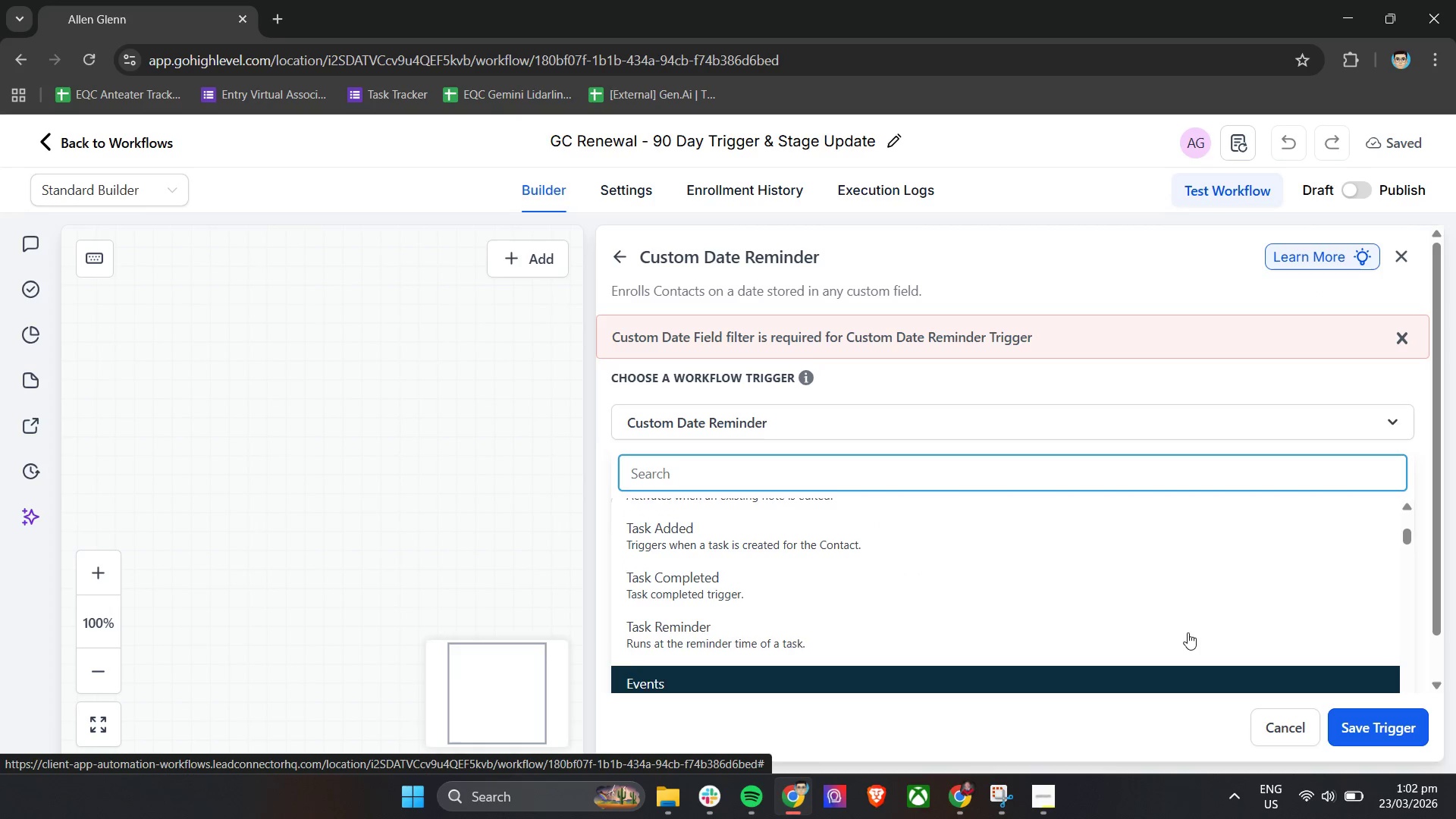 
scroll: coordinate [1188, 632], scroll_direction: up, amount: 2.0
 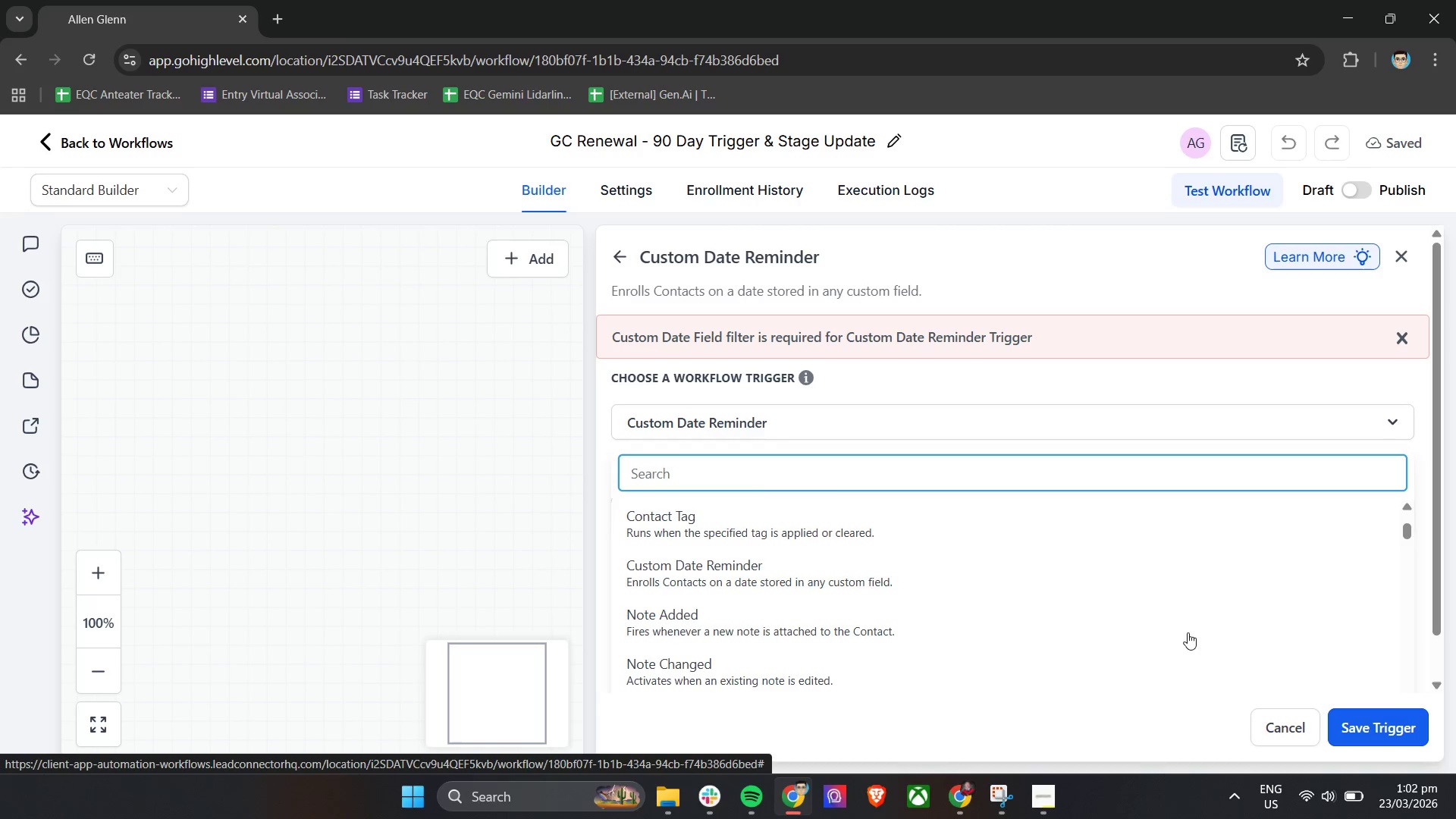 
scroll: coordinate [1188, 632], scroll_direction: down, amount: 6.0
 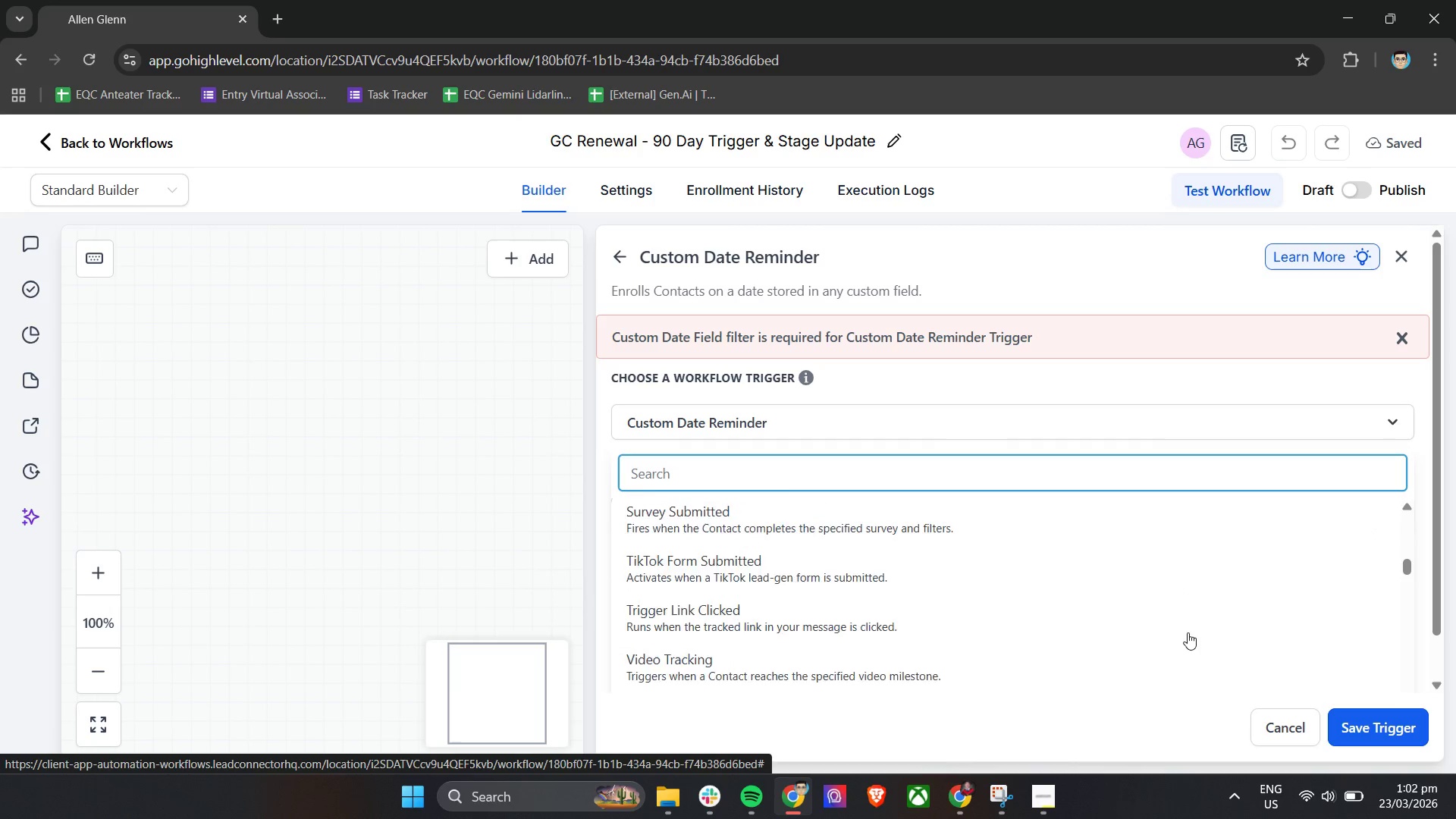 
scroll: coordinate [1188, 632], scroll_direction: none, amount: 0.0
 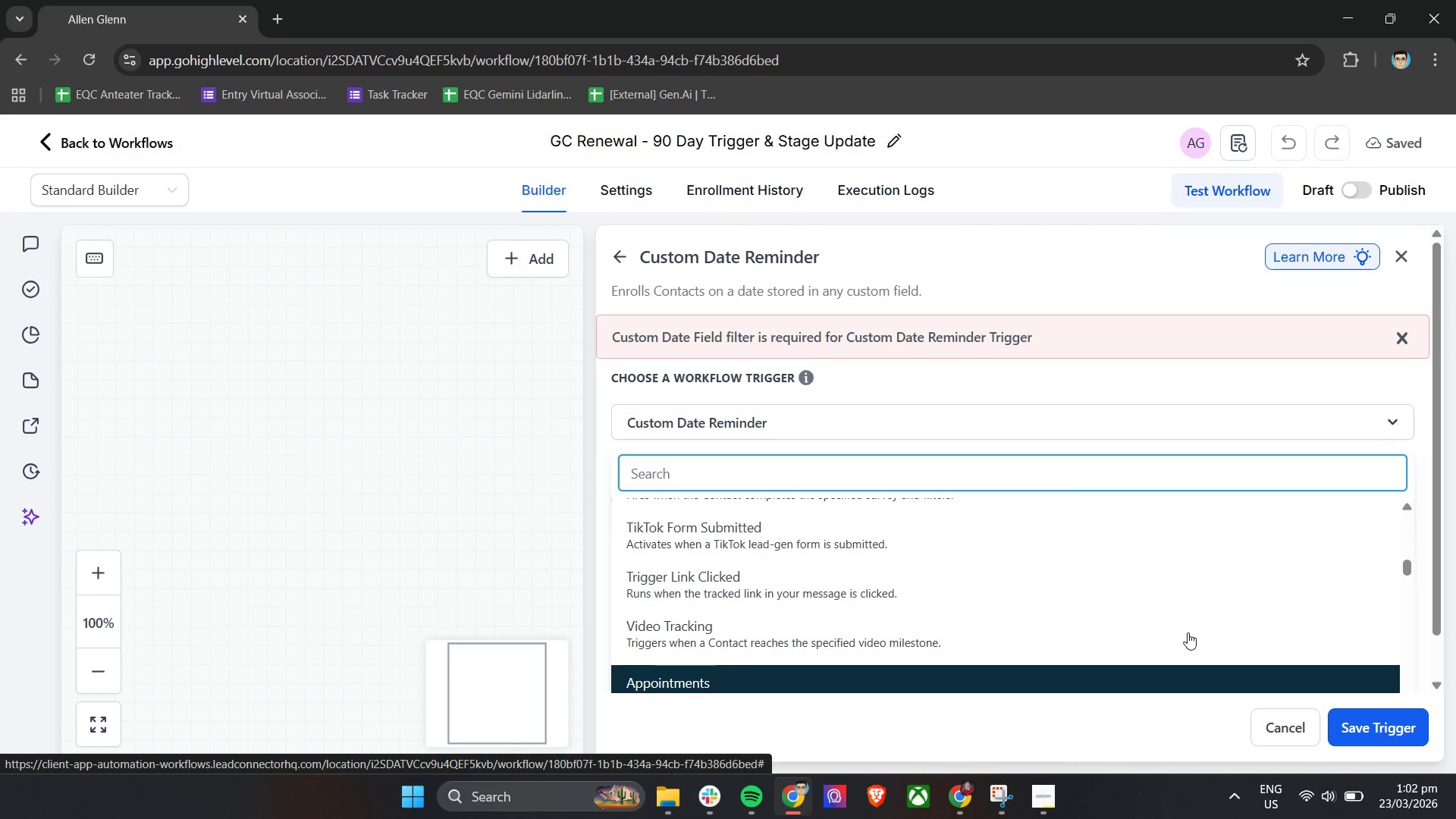 
scroll: coordinate [1188, 632], scroll_direction: down, amount: 4.0
 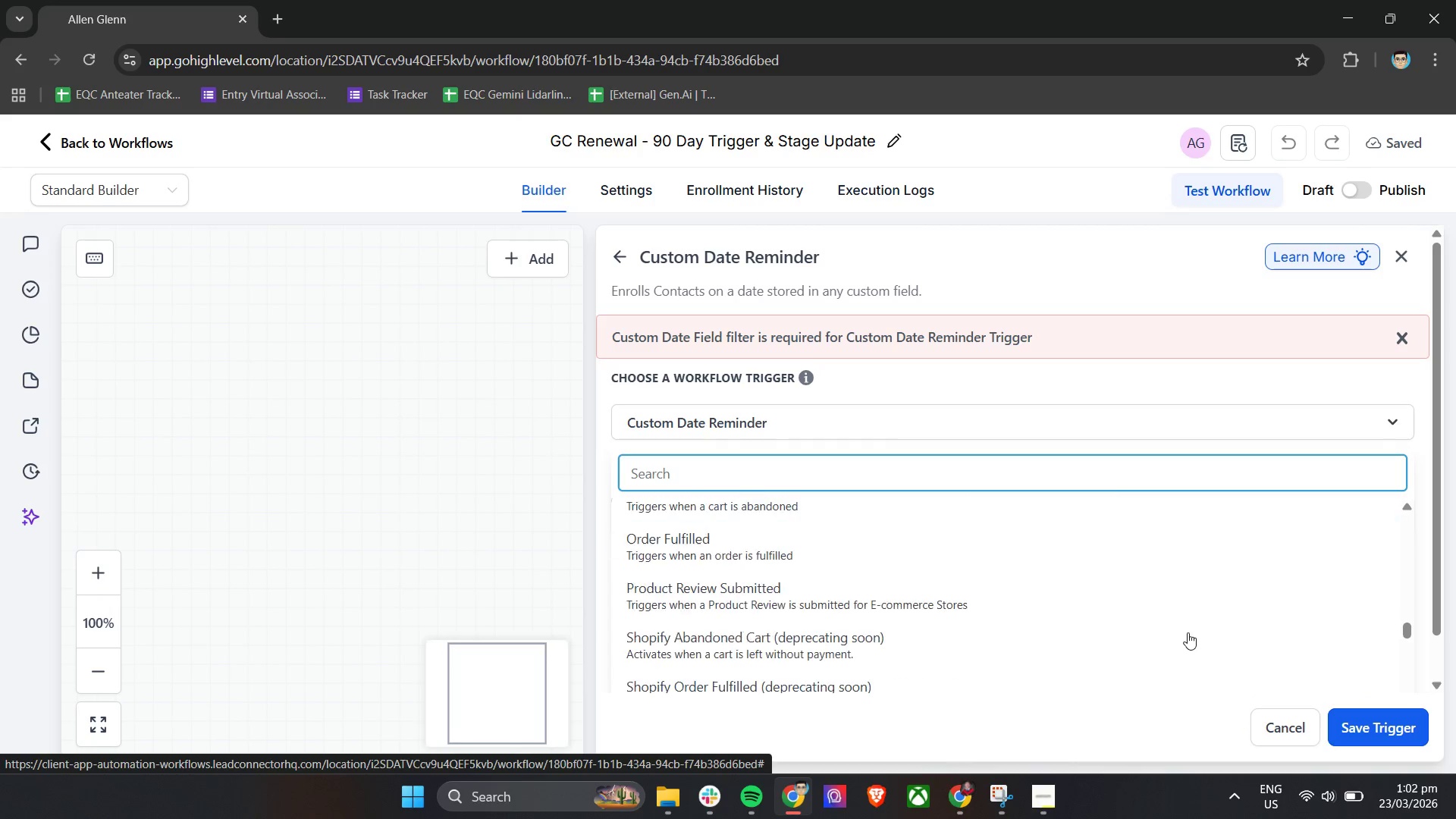 
scroll: coordinate [1188, 632], scroll_direction: up, amount: 86.0
 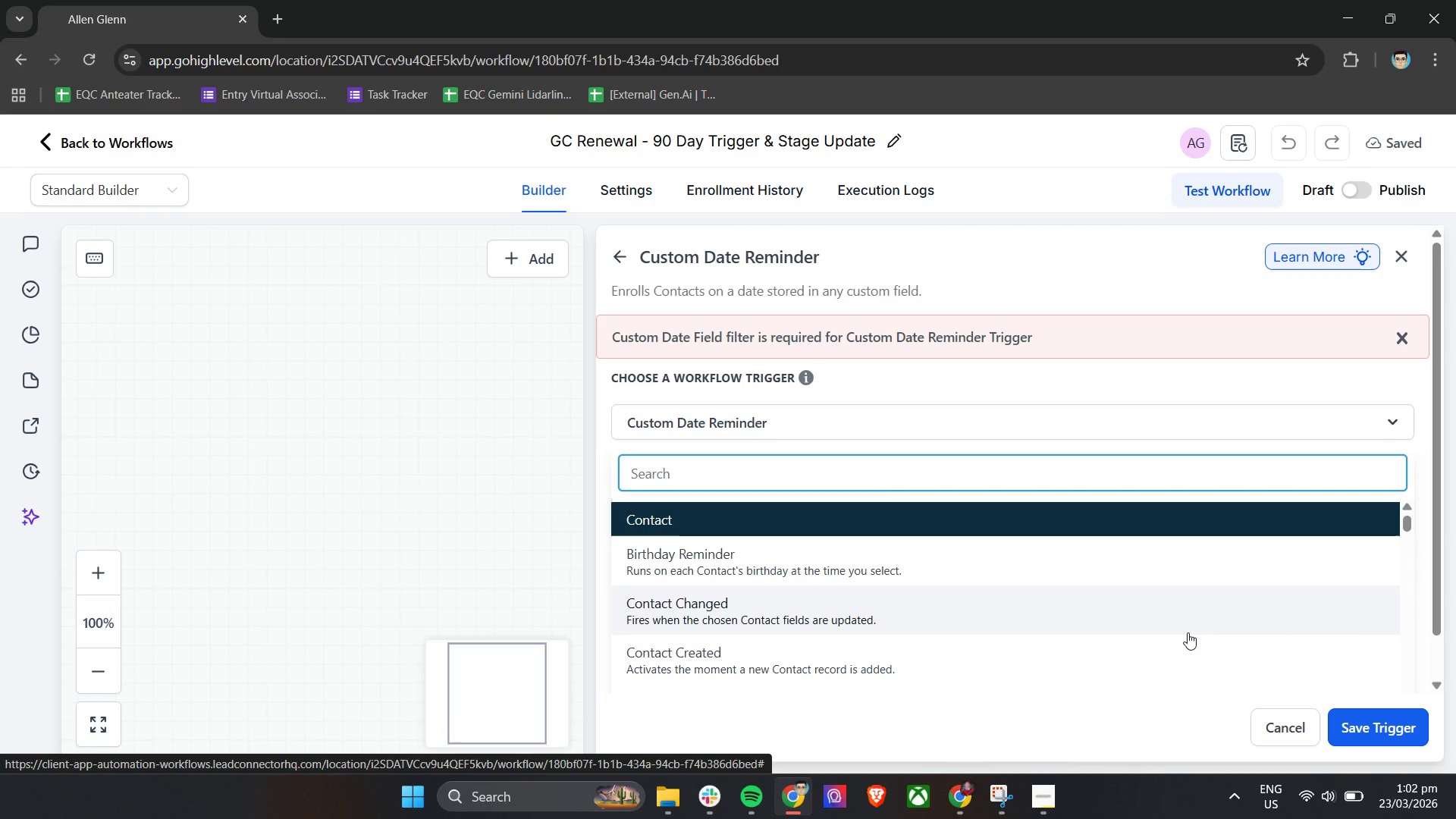 
wait(11.53)
 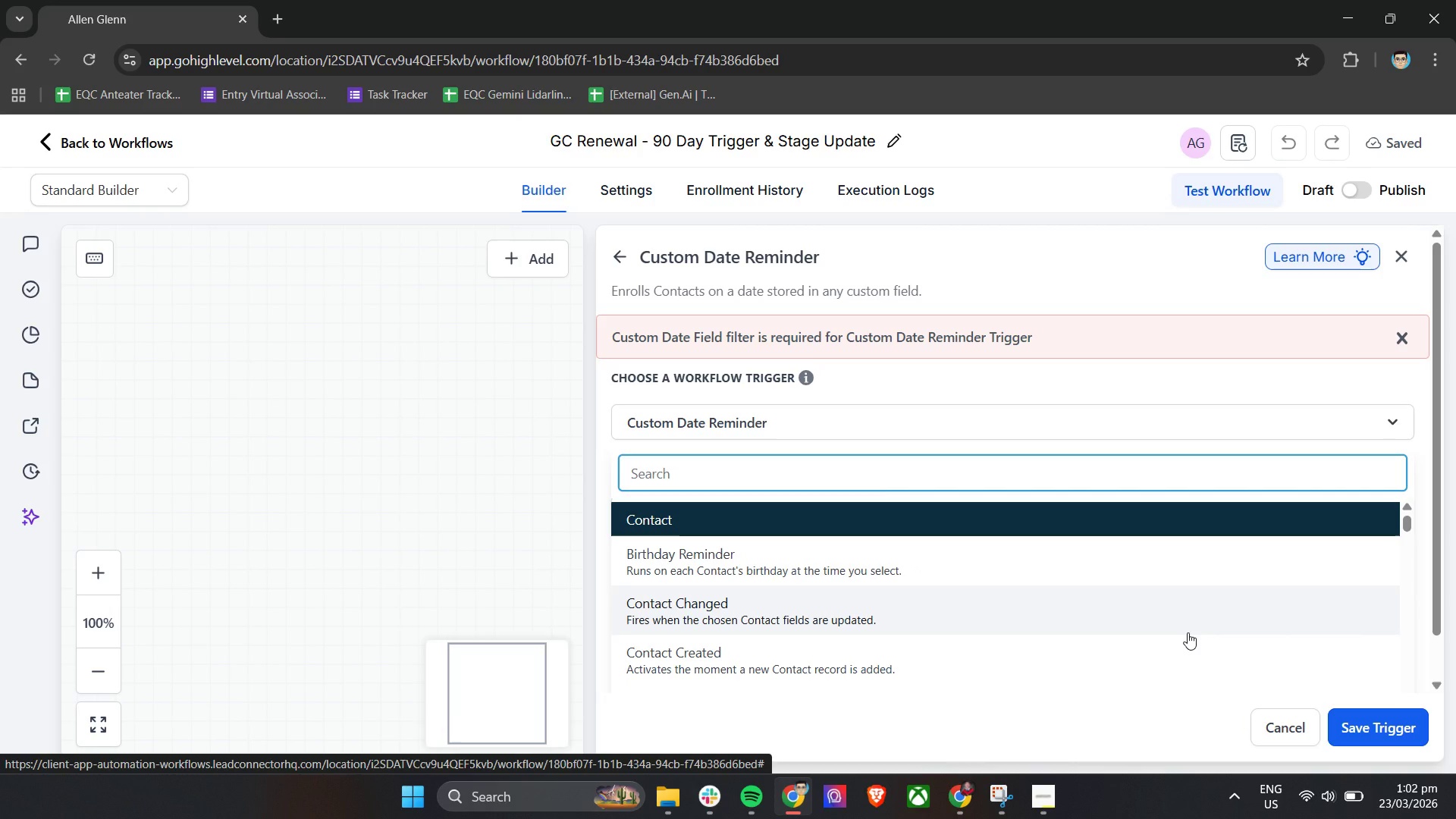 
scroll: coordinate [1256, 604], scroll_direction: down, amount: 1.0
 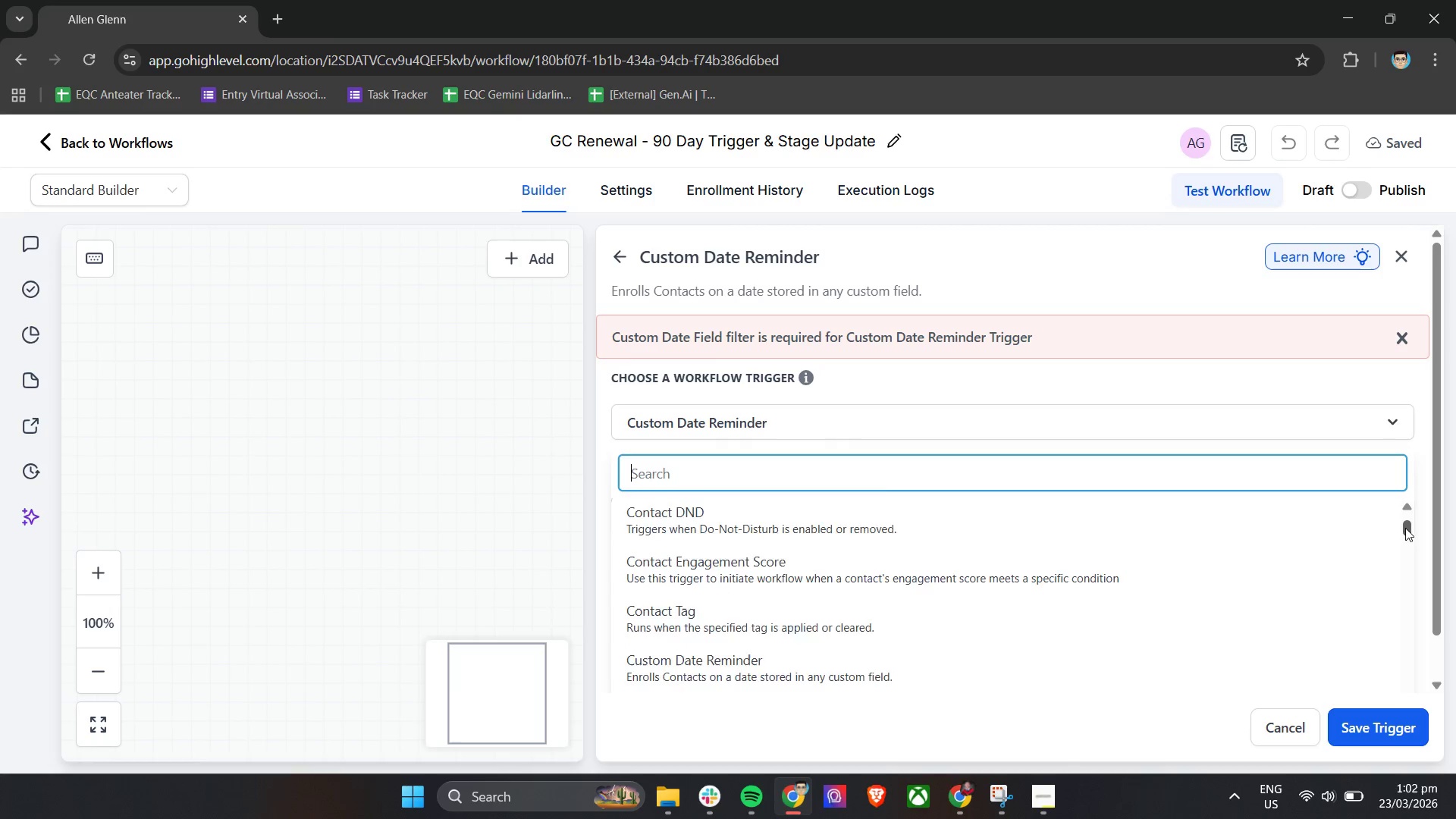 
left_click([1405, 528])
 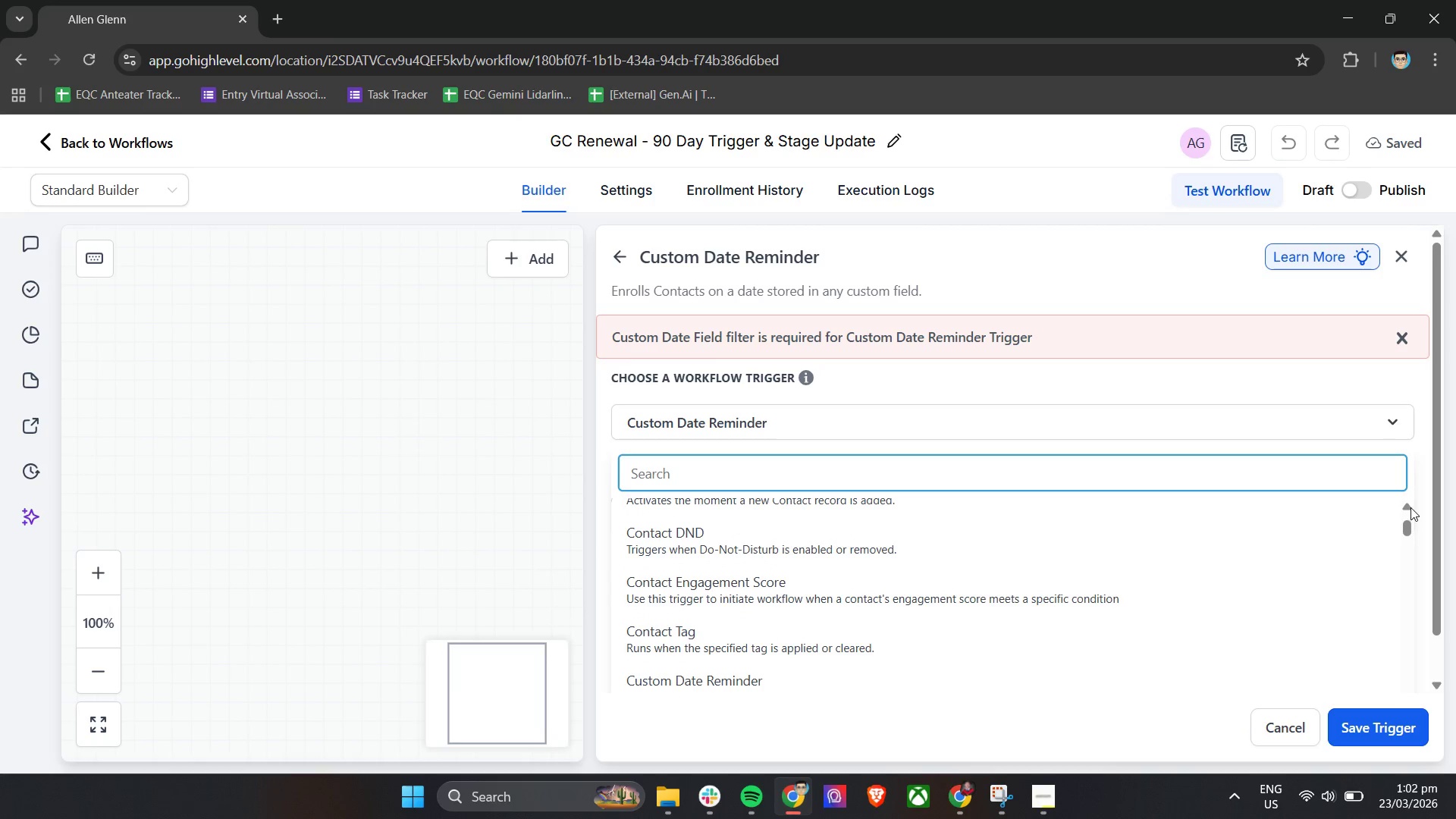 
left_click([1410, 507])
 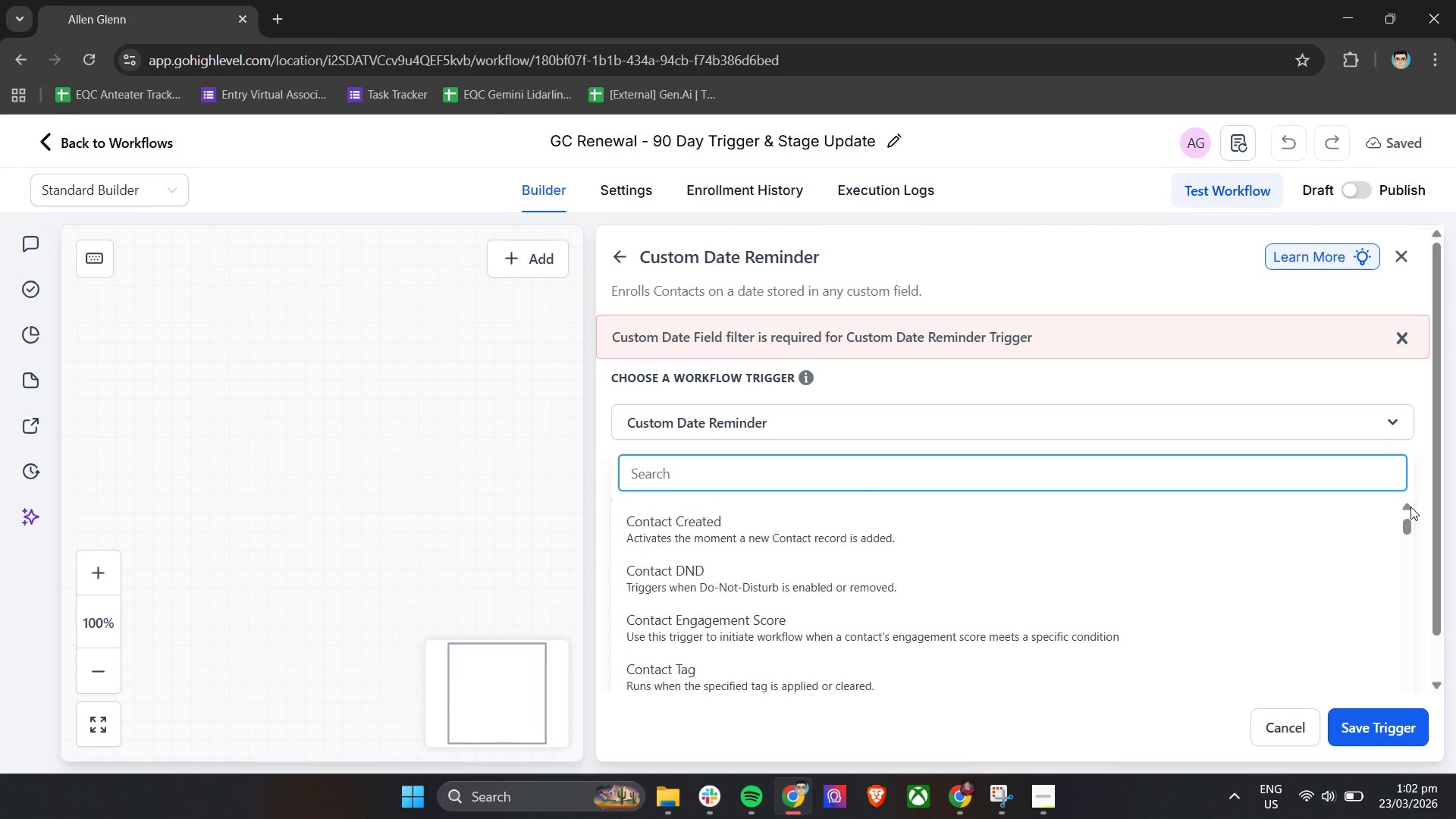 
wait(8.67)
 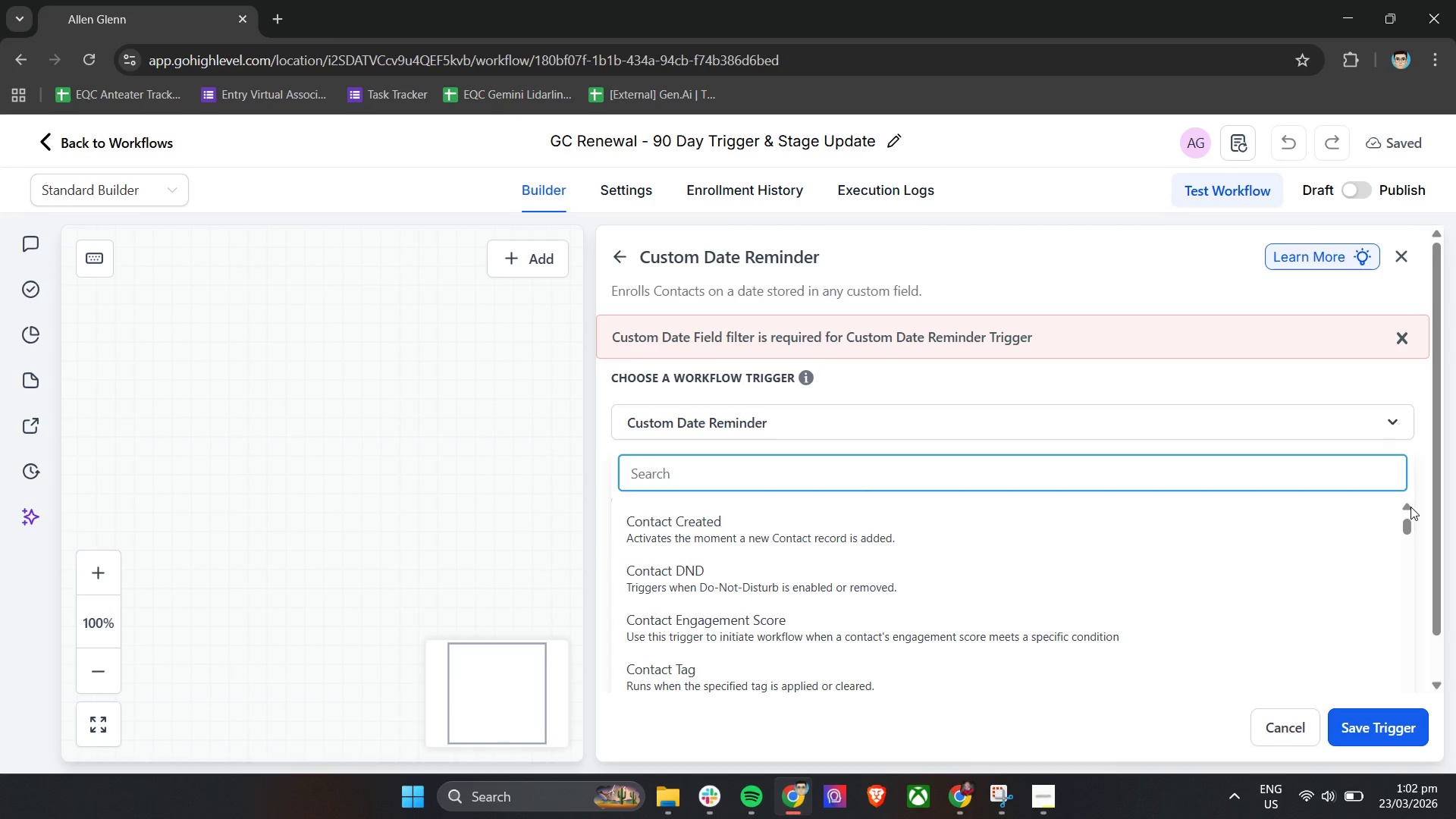 
scroll: coordinate [1313, 591], scroll_direction: down, amount: 1.0
 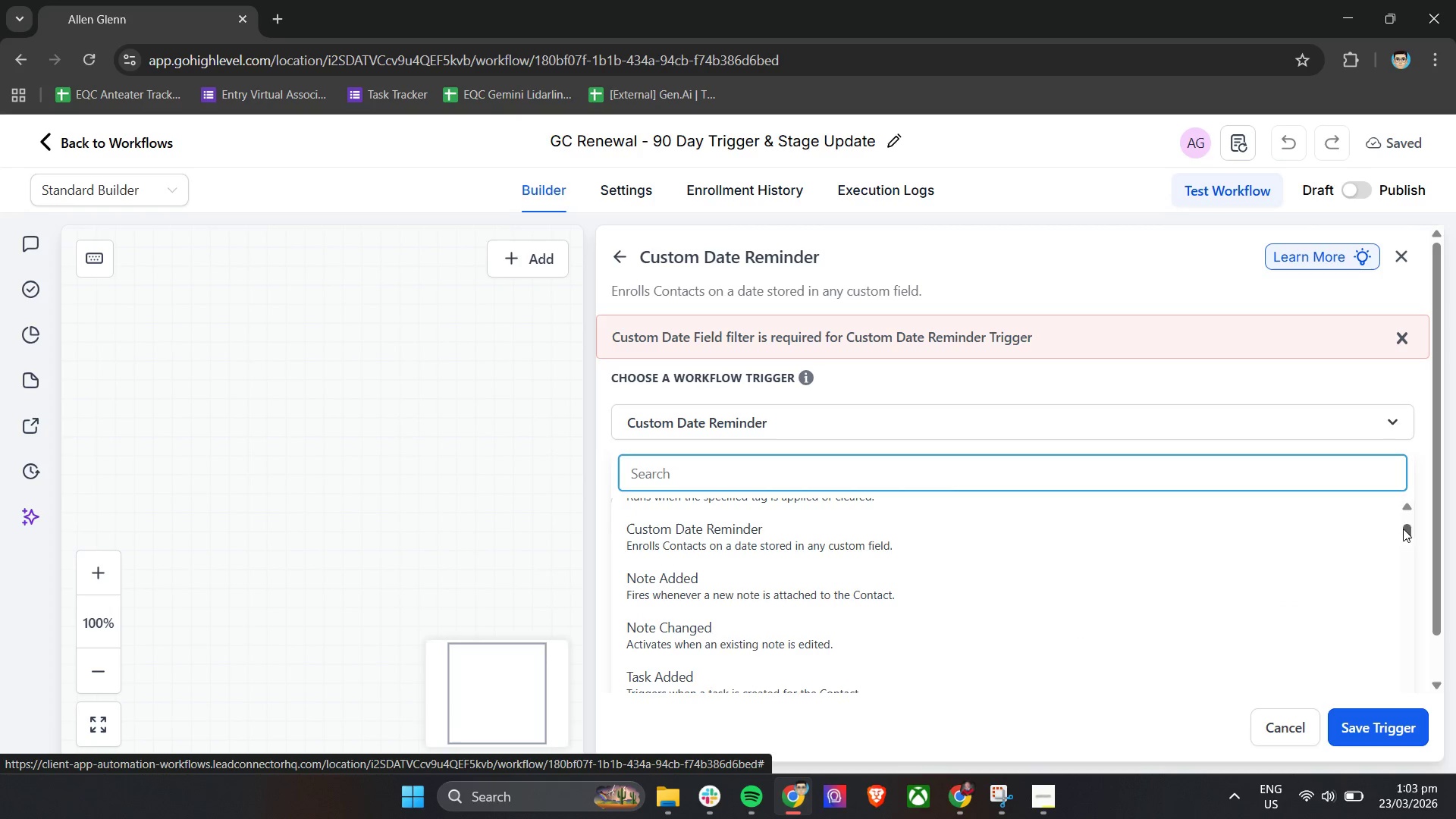 
left_click([1409, 510])
 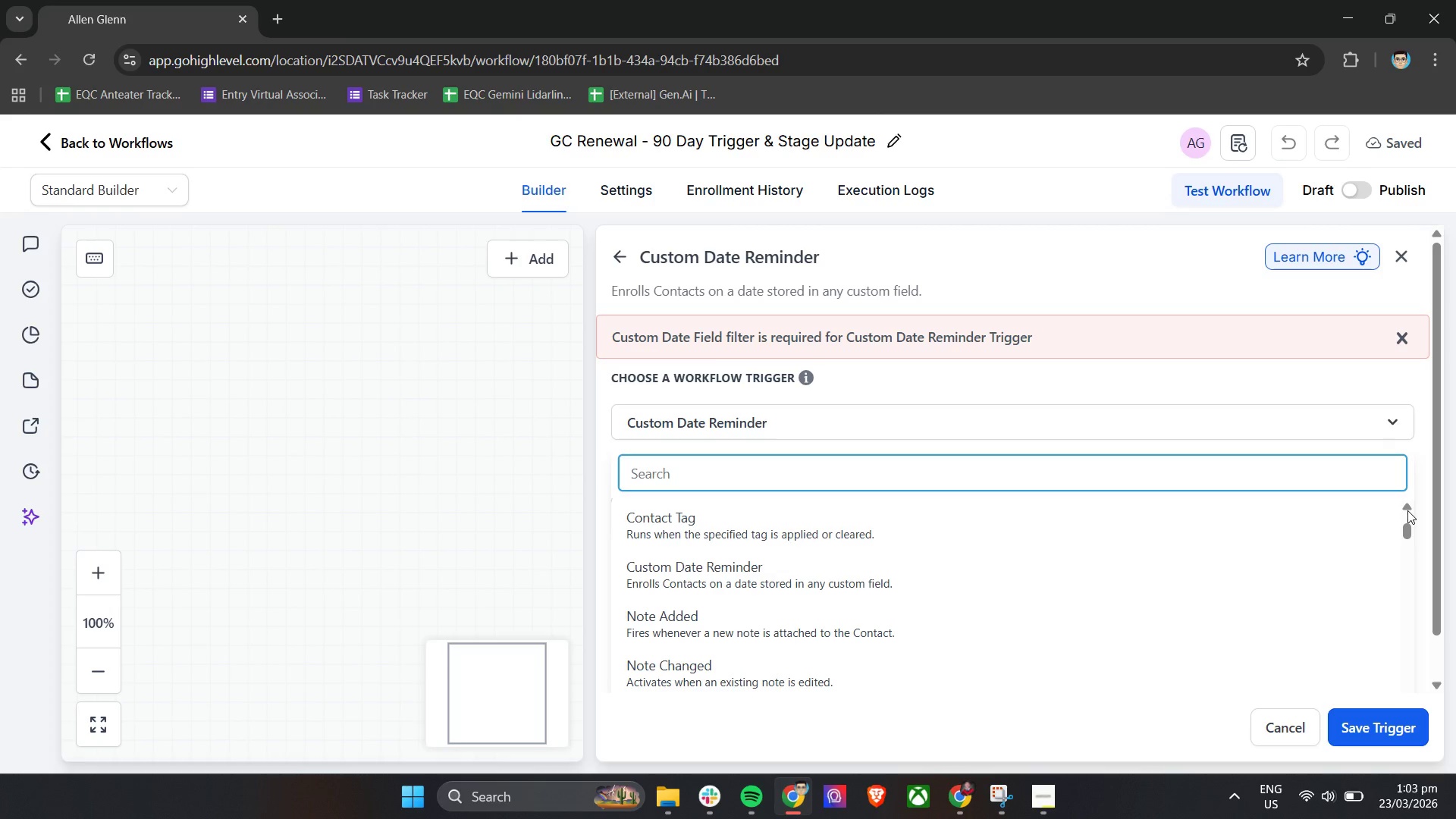 
wait(6.41)
 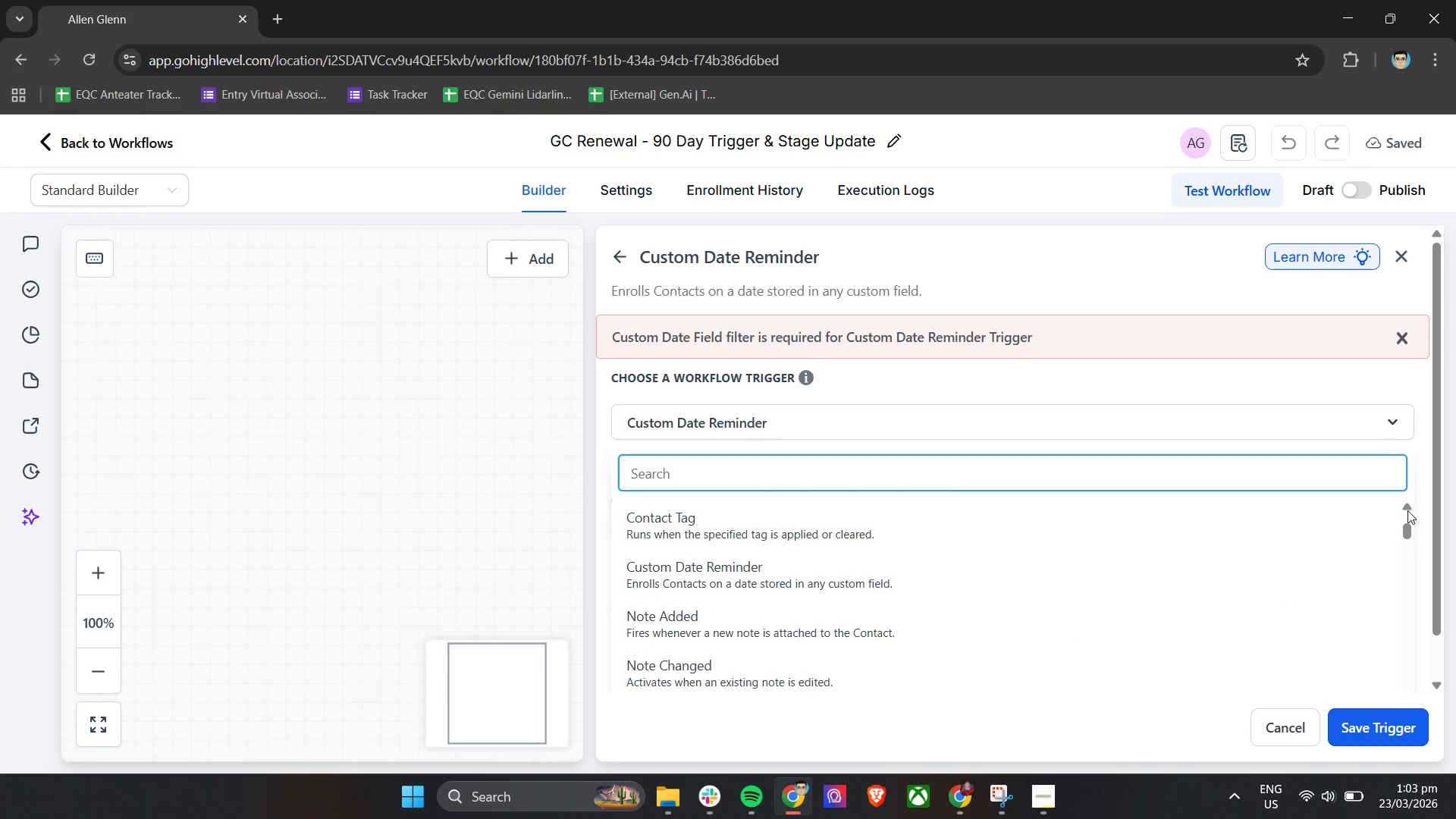 
scroll: coordinate [1242, 548], scroll_direction: down, amount: 2.0
 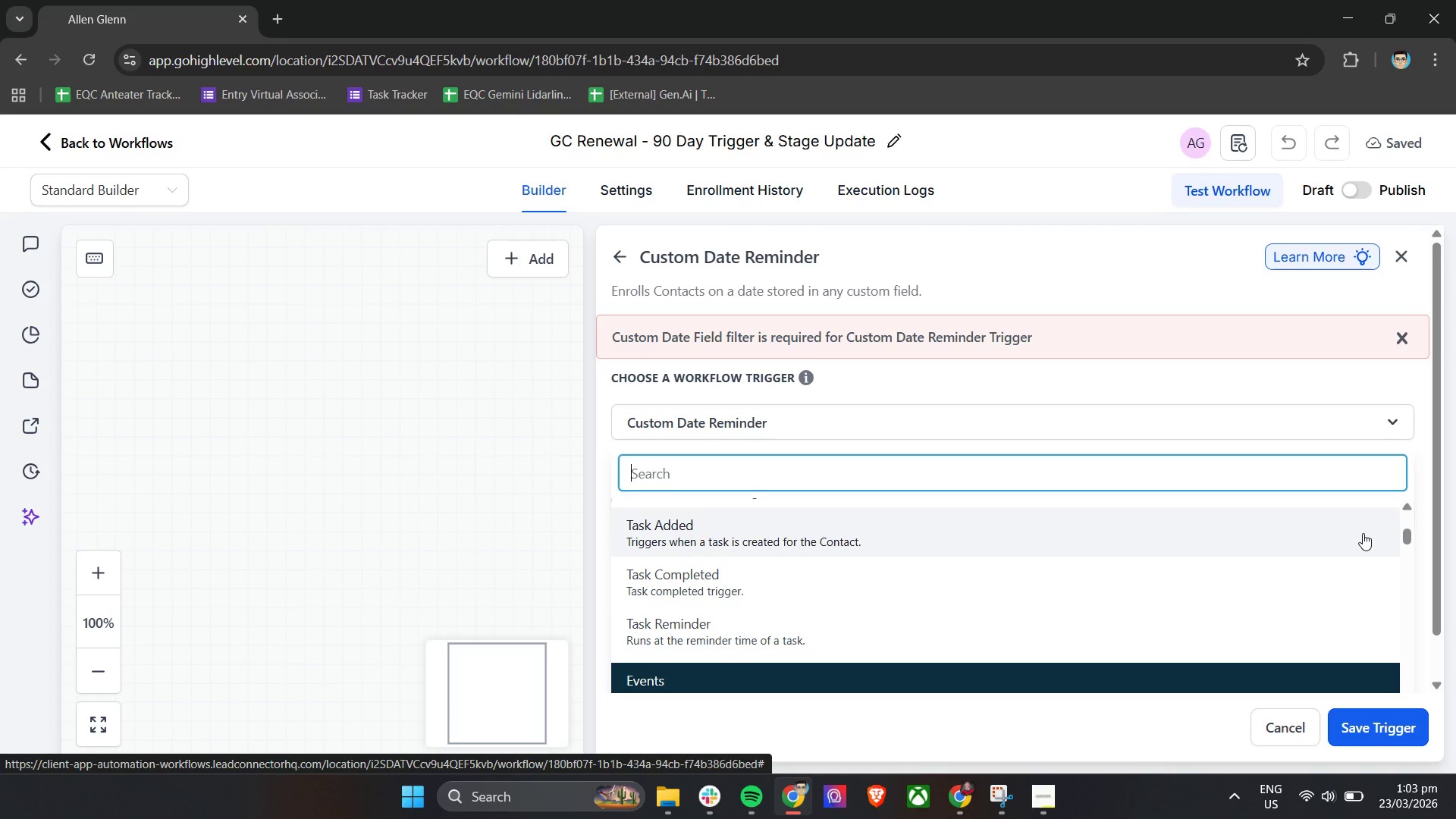 
wait(6.94)
 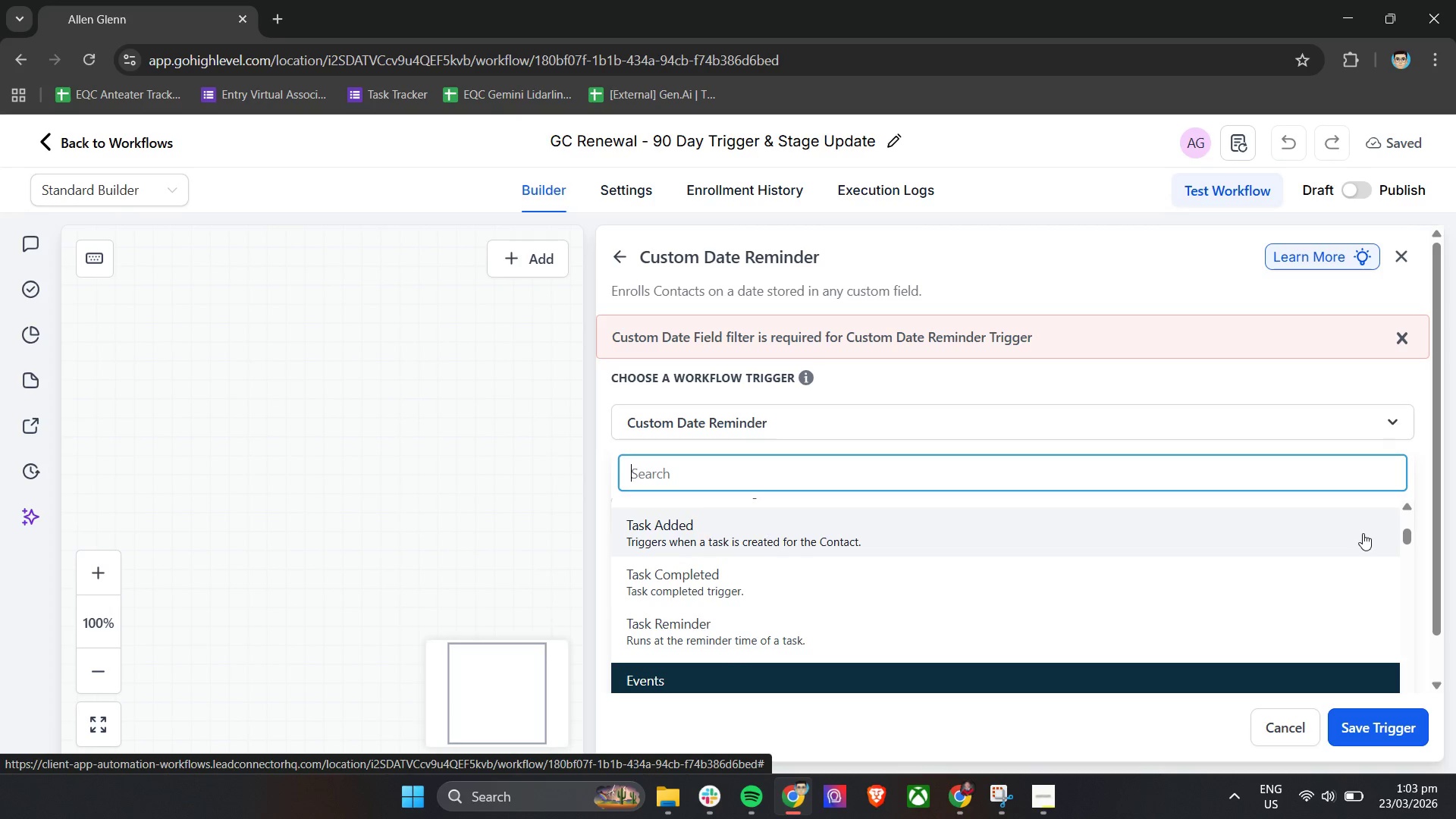 
scroll: coordinate [1266, 585], scroll_direction: down, amount: 3.0
 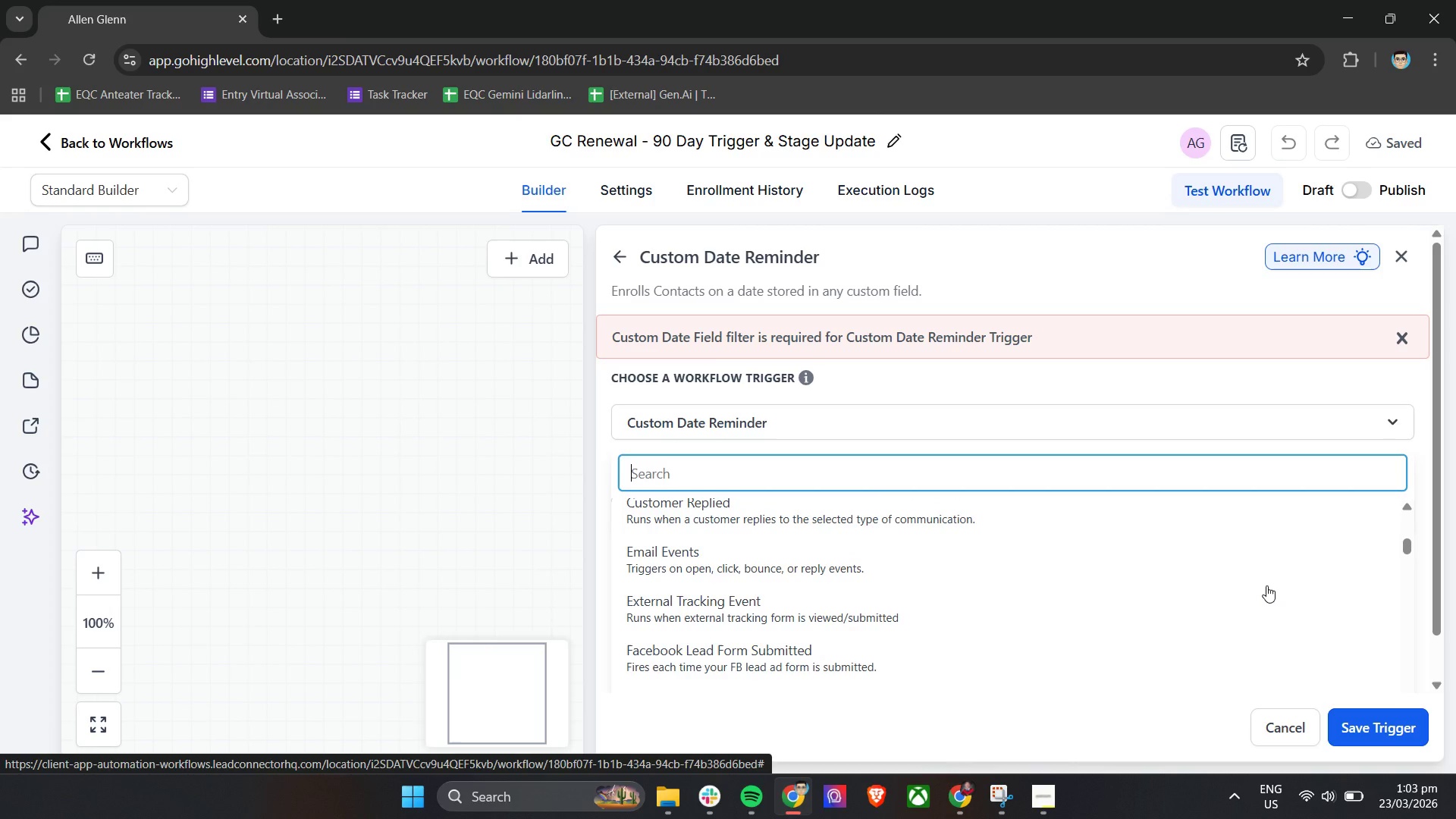 
wait(7.91)
 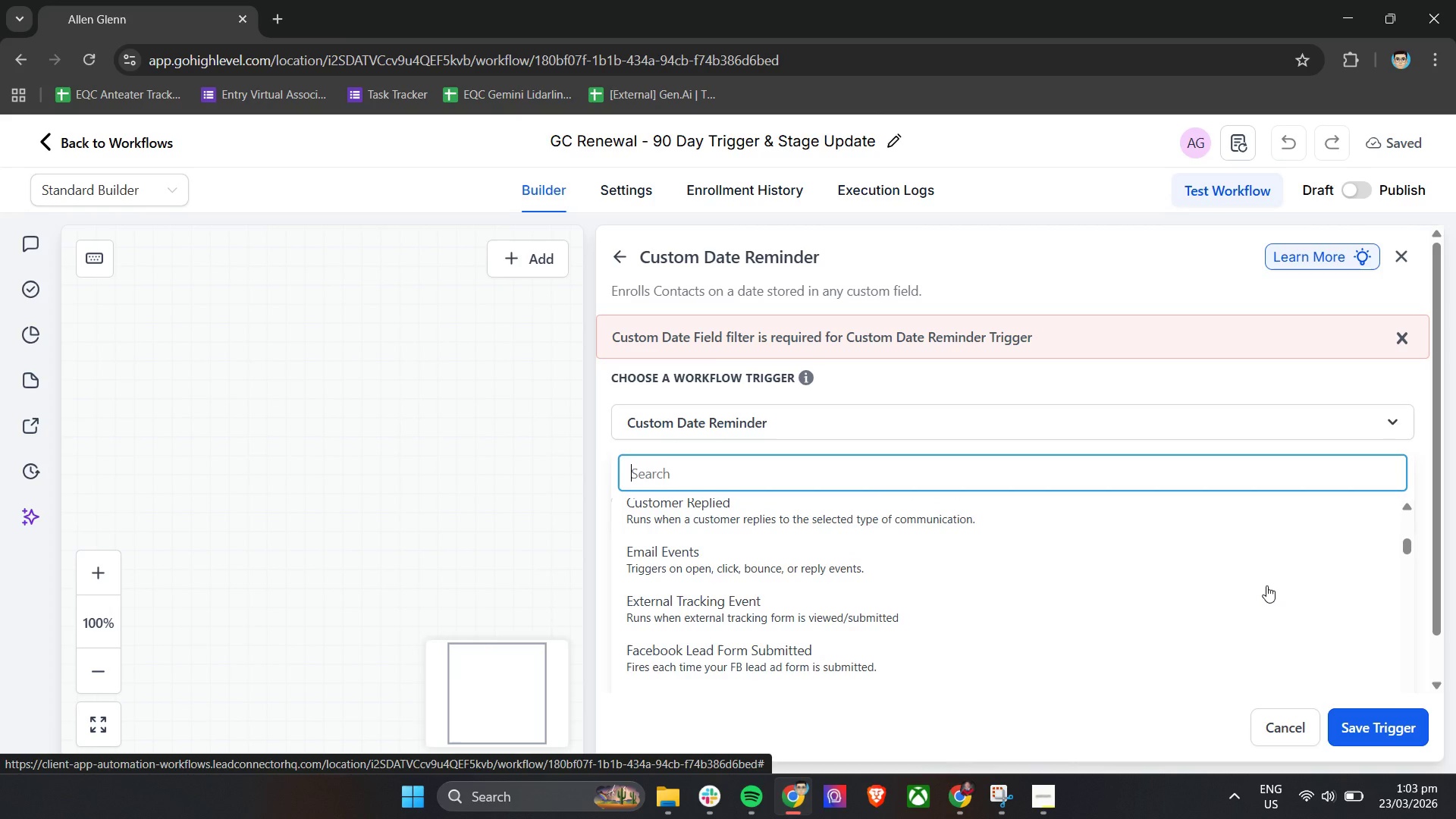 
scroll: coordinate [1266, 585], scroll_direction: down, amount: 2.0
 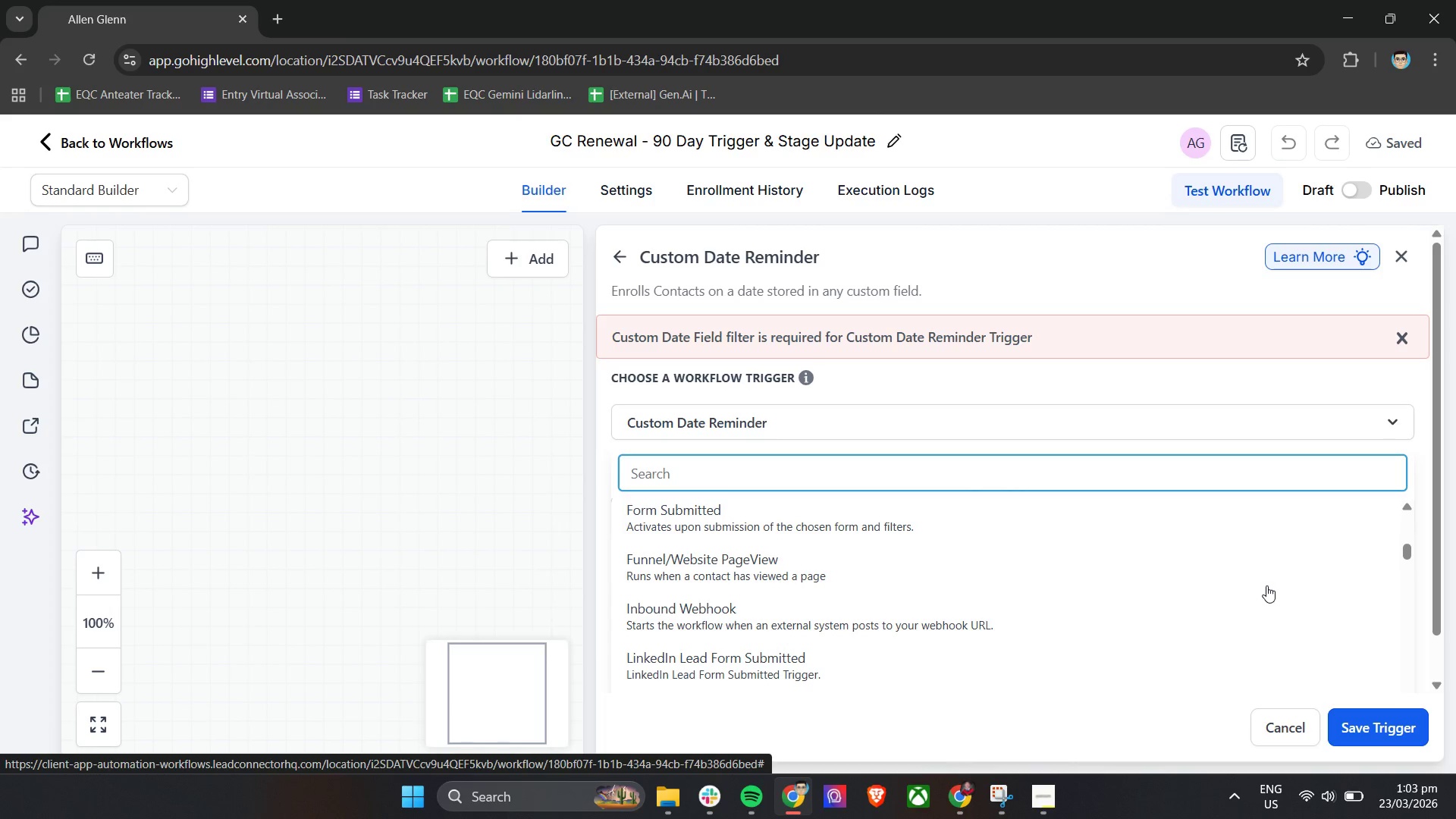 
wait(5.43)
 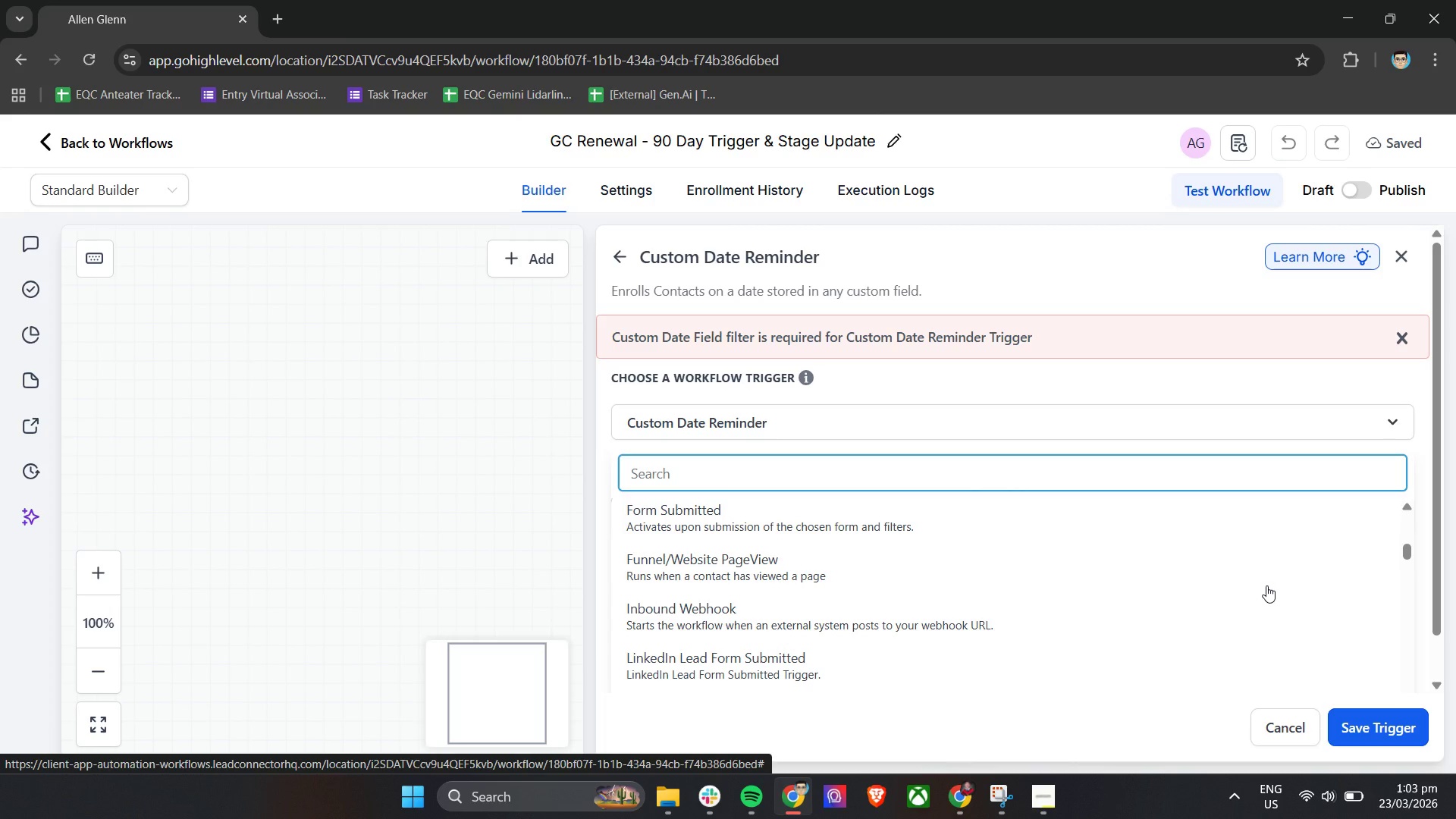 
scroll: coordinate [1266, 585], scroll_direction: down, amount: 2.0
 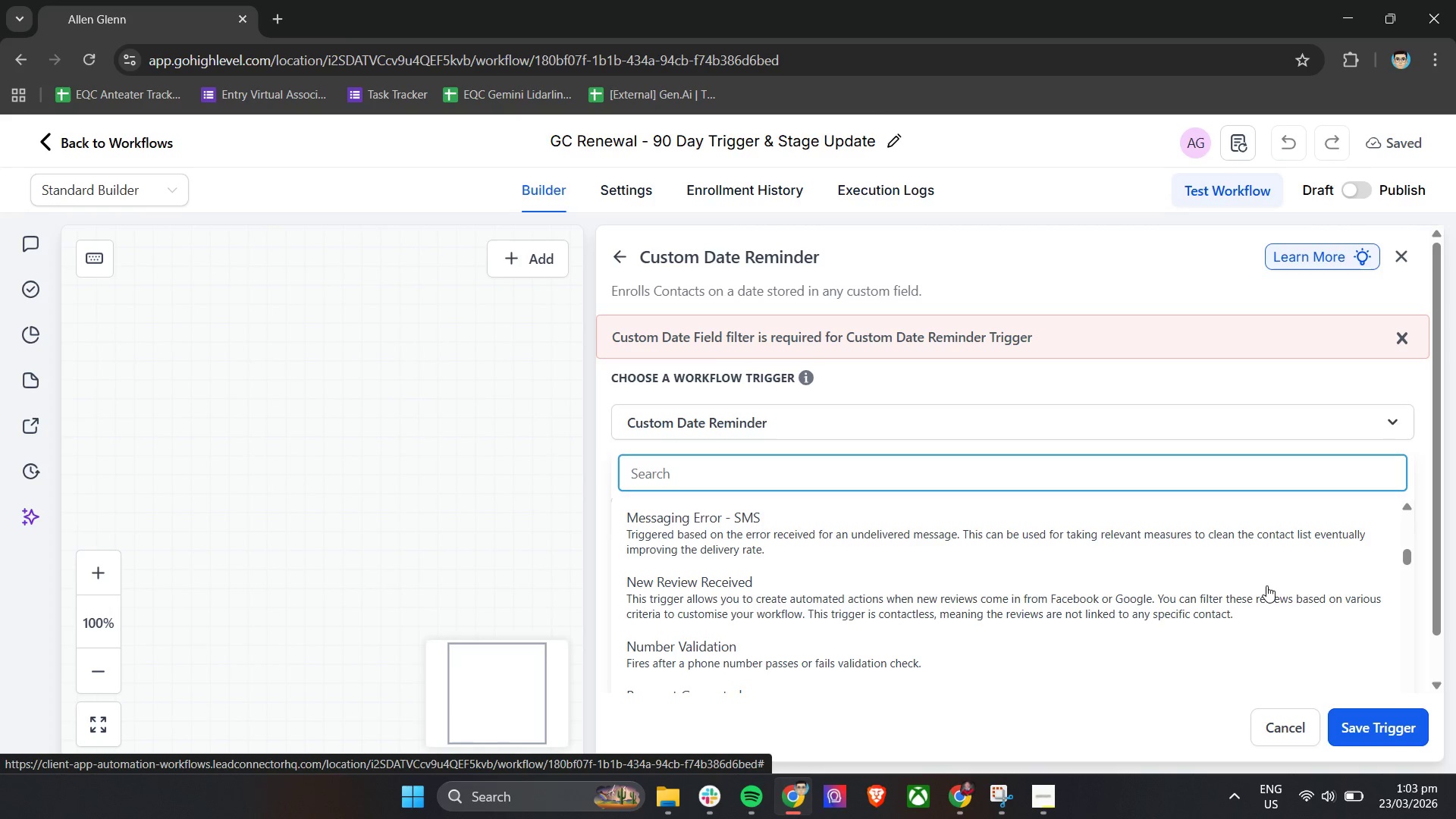 
wait(5.95)
 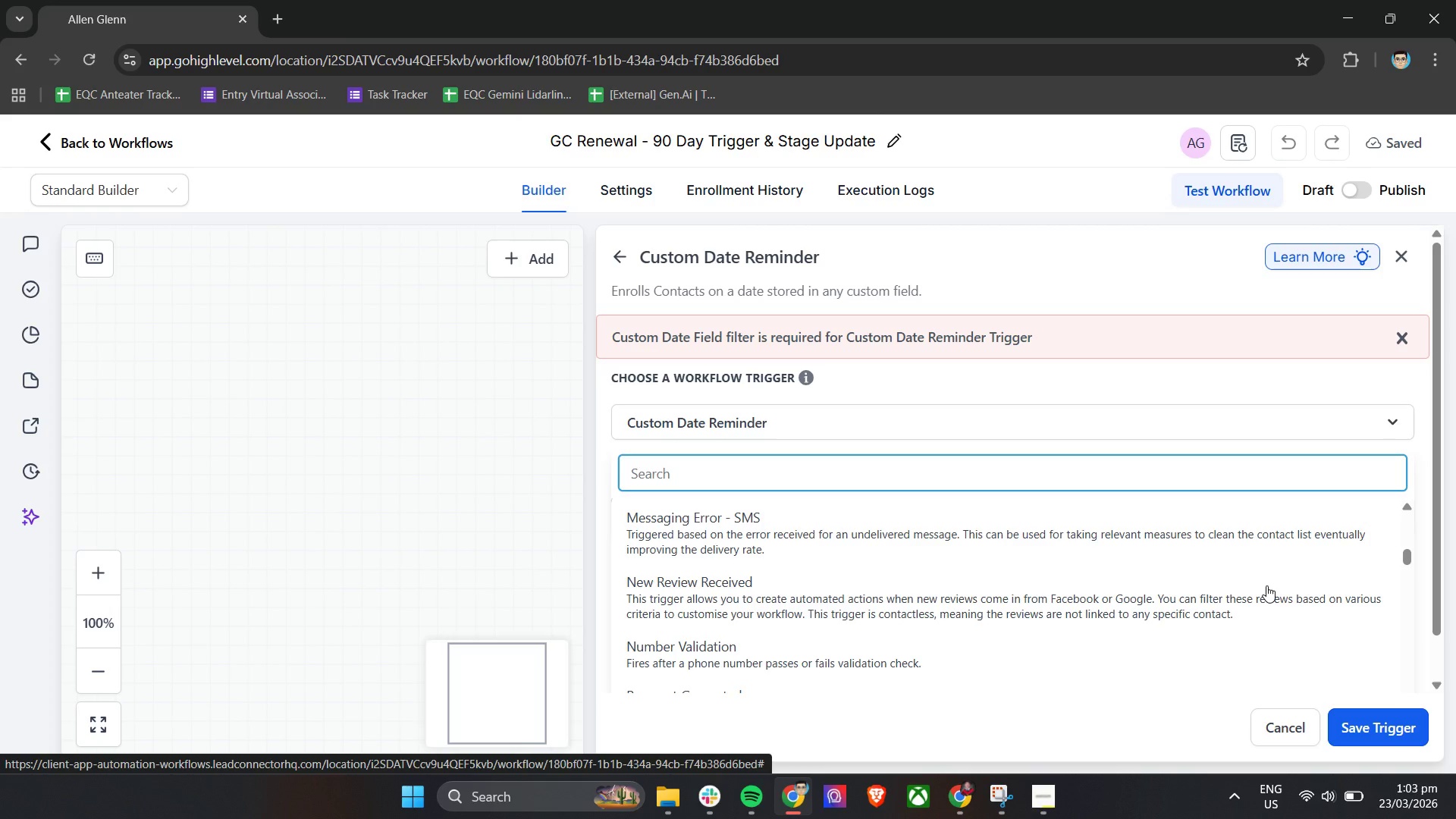 
scroll: coordinate [1266, 585], scroll_direction: down, amount: 2.0
 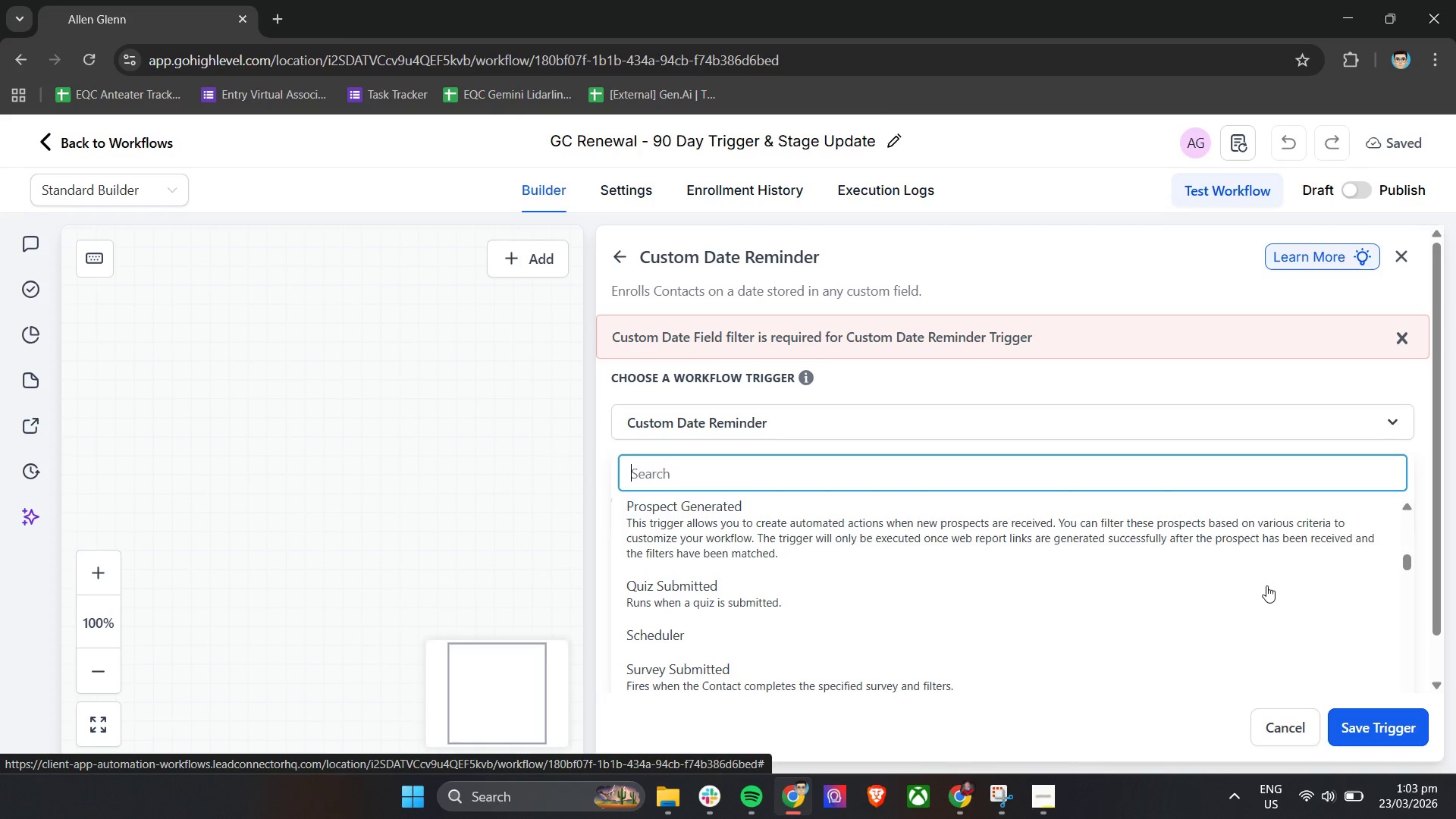 
wait(5.24)
 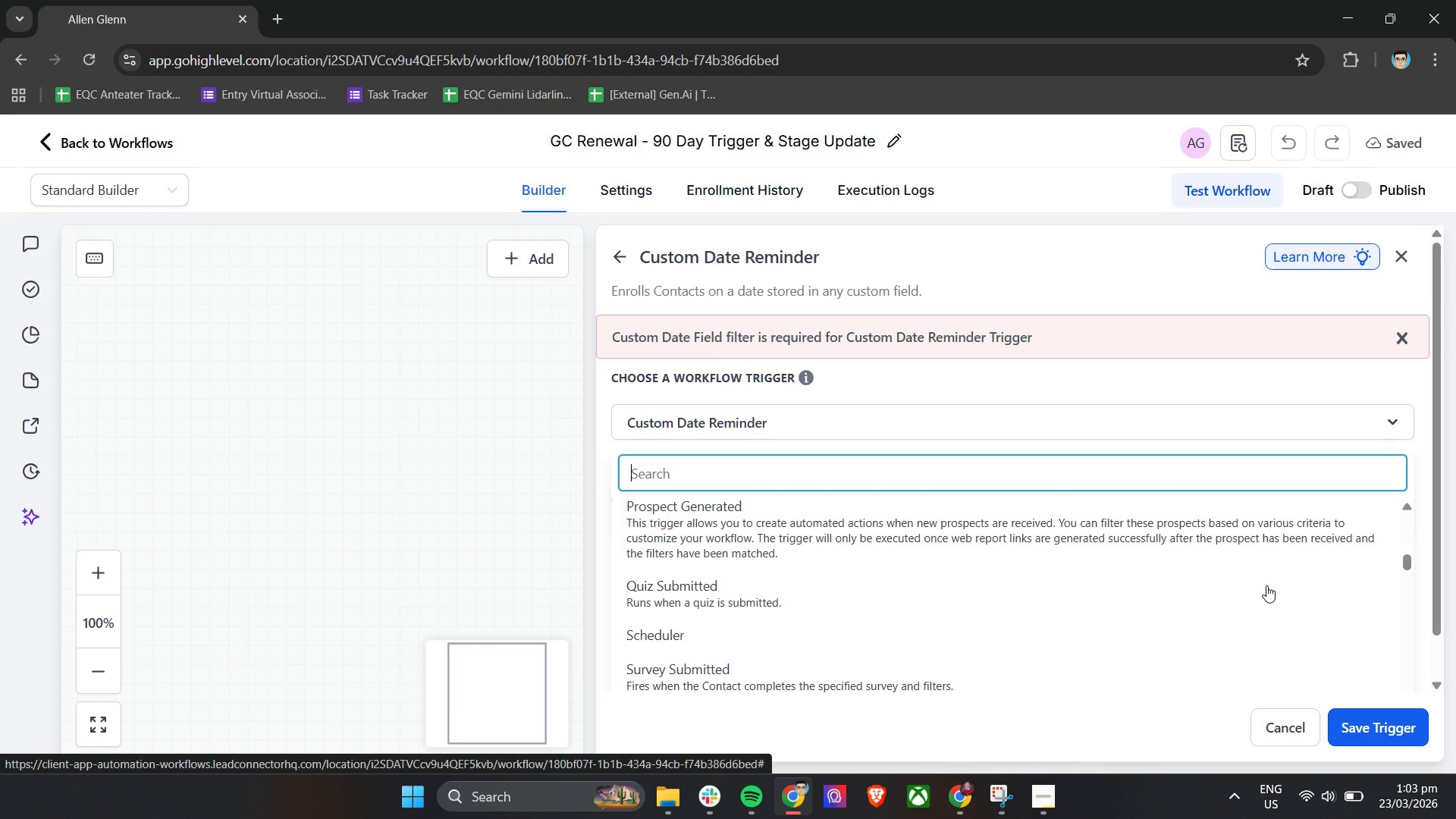 
scroll: coordinate [1266, 585], scroll_direction: down, amount: 2.0
 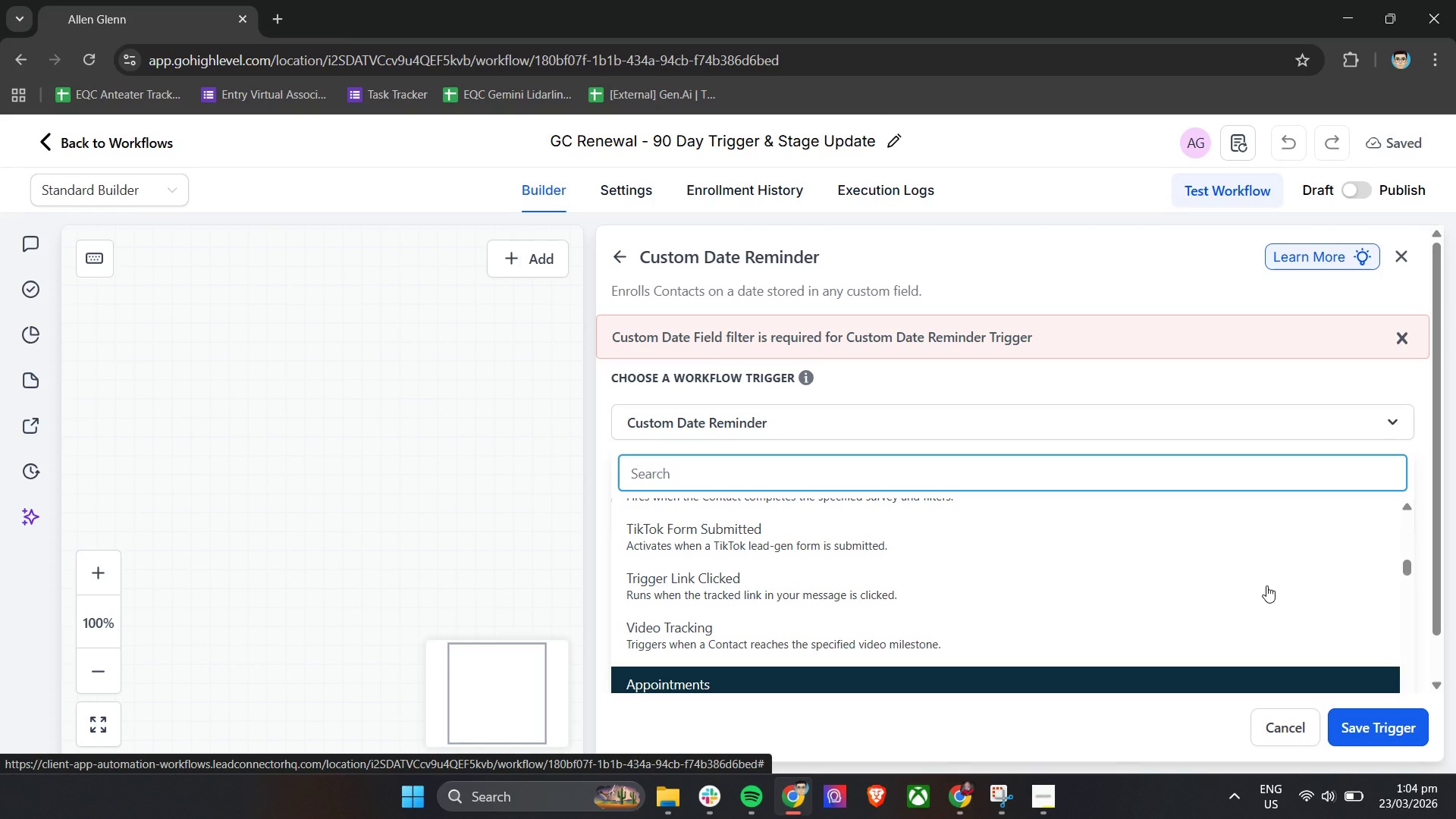 
wait(25.66)
 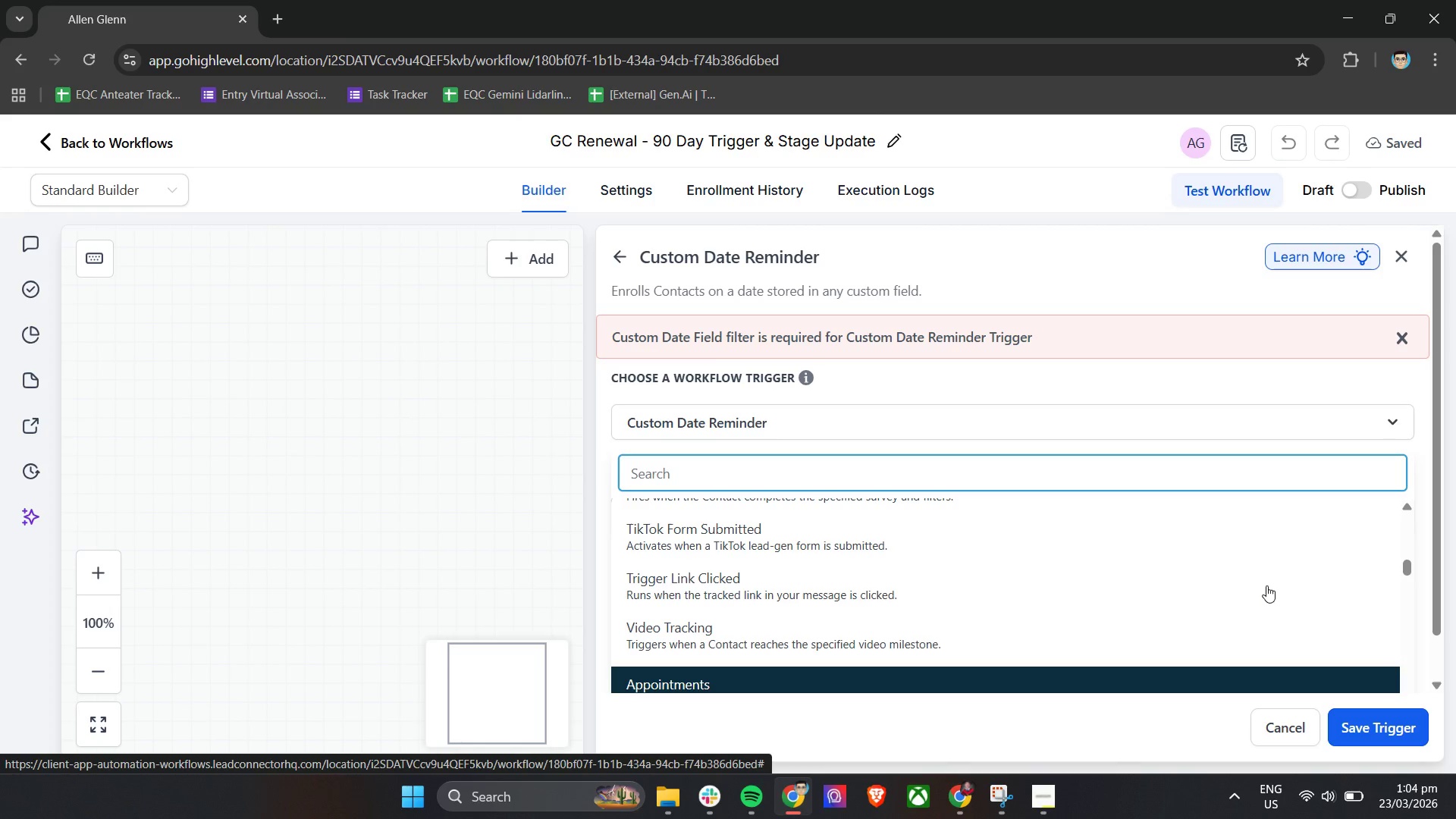 
left_click([601, 389])
 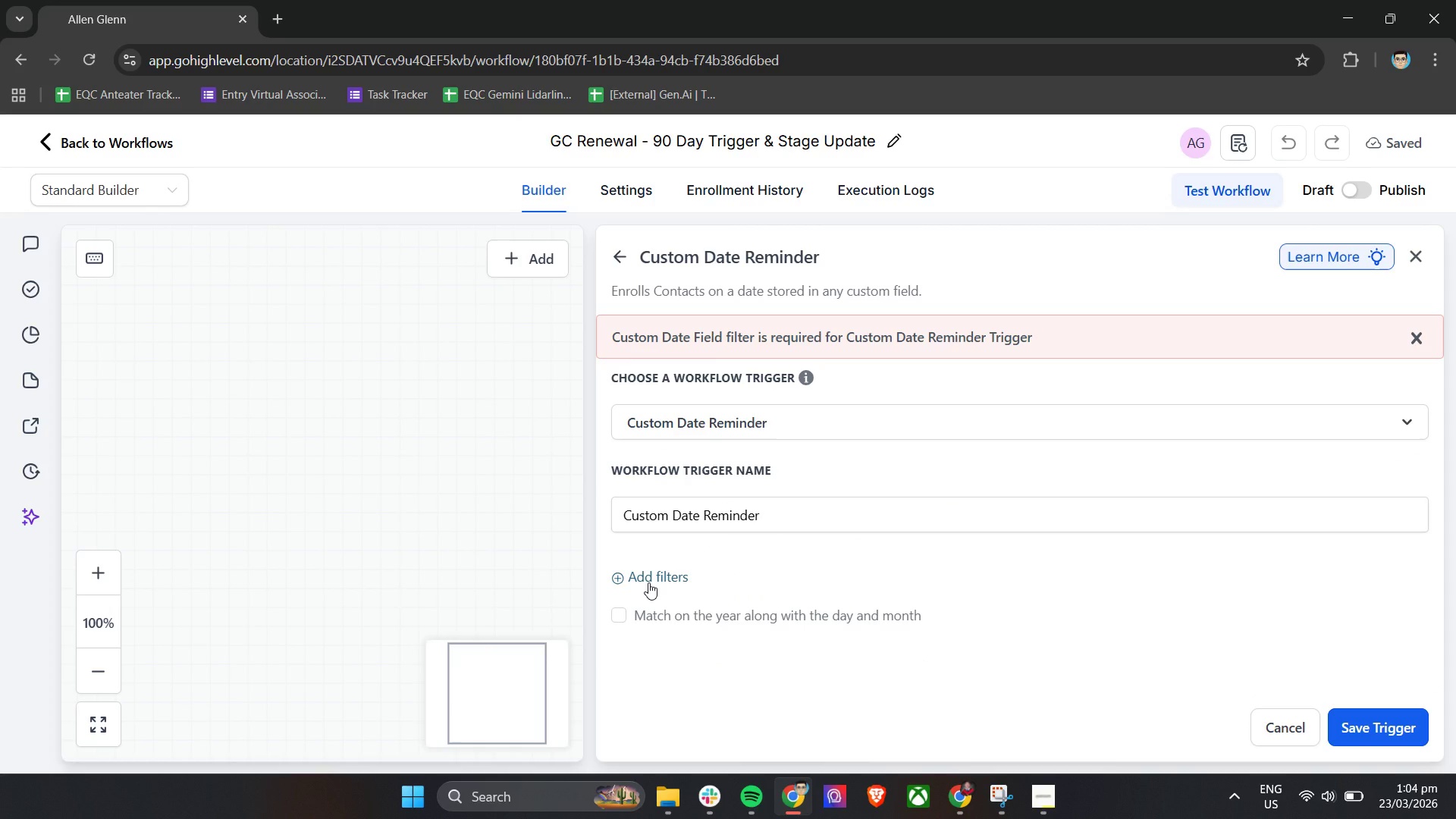 
left_click([648, 582])
 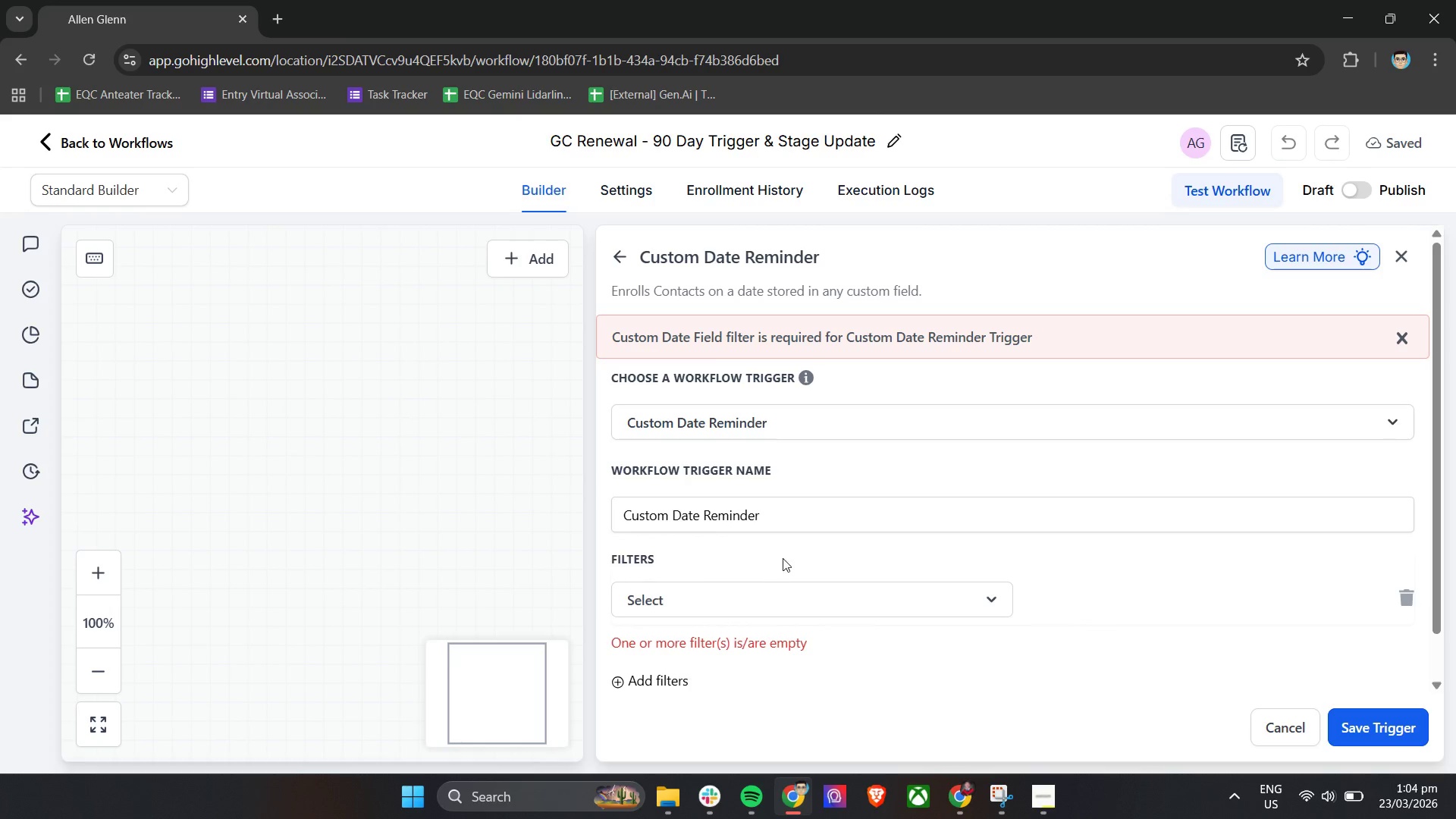 
left_click([788, 540])
 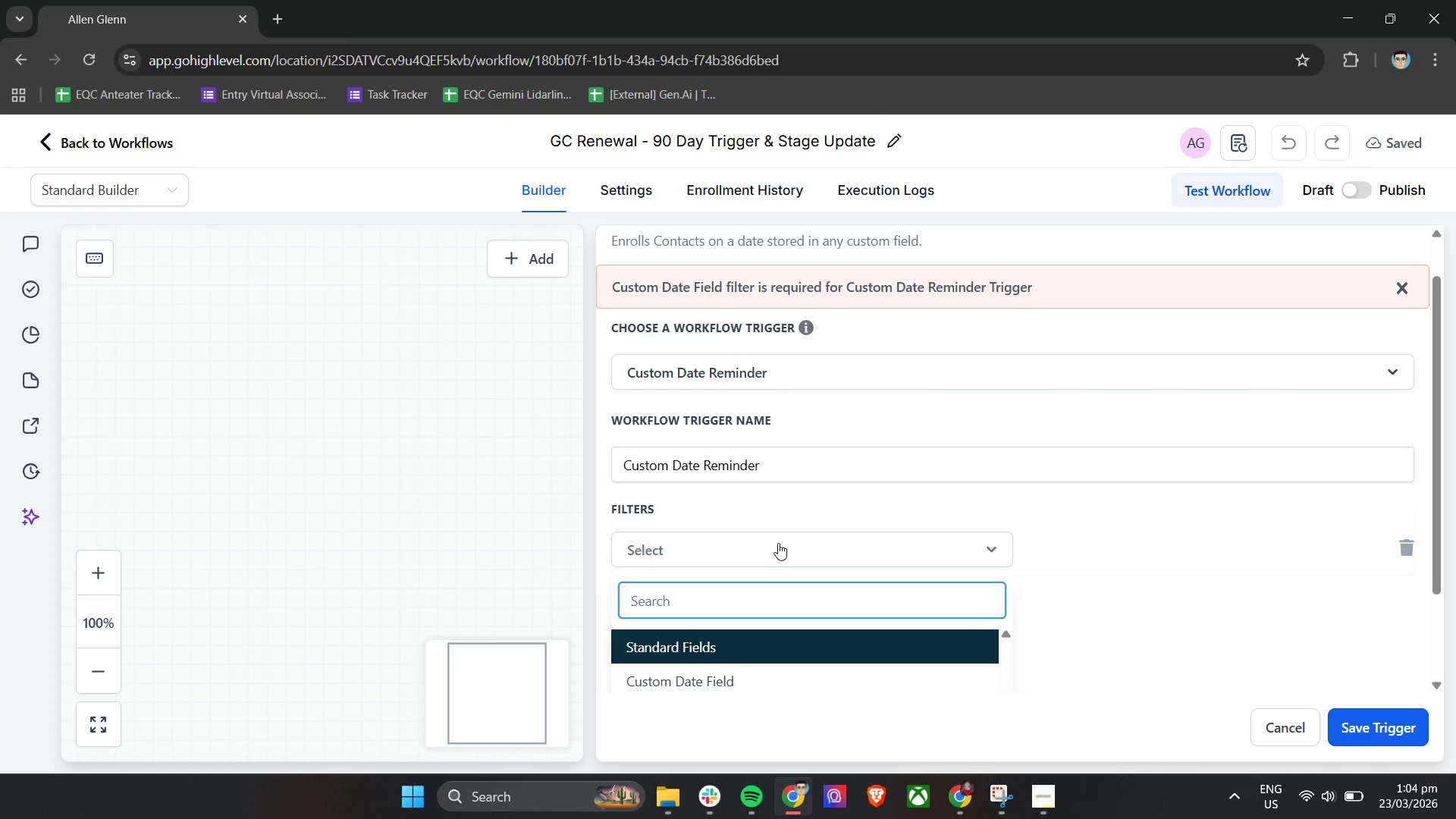 
scroll: coordinate [859, 549], scroll_direction: down, amount: 5.0
 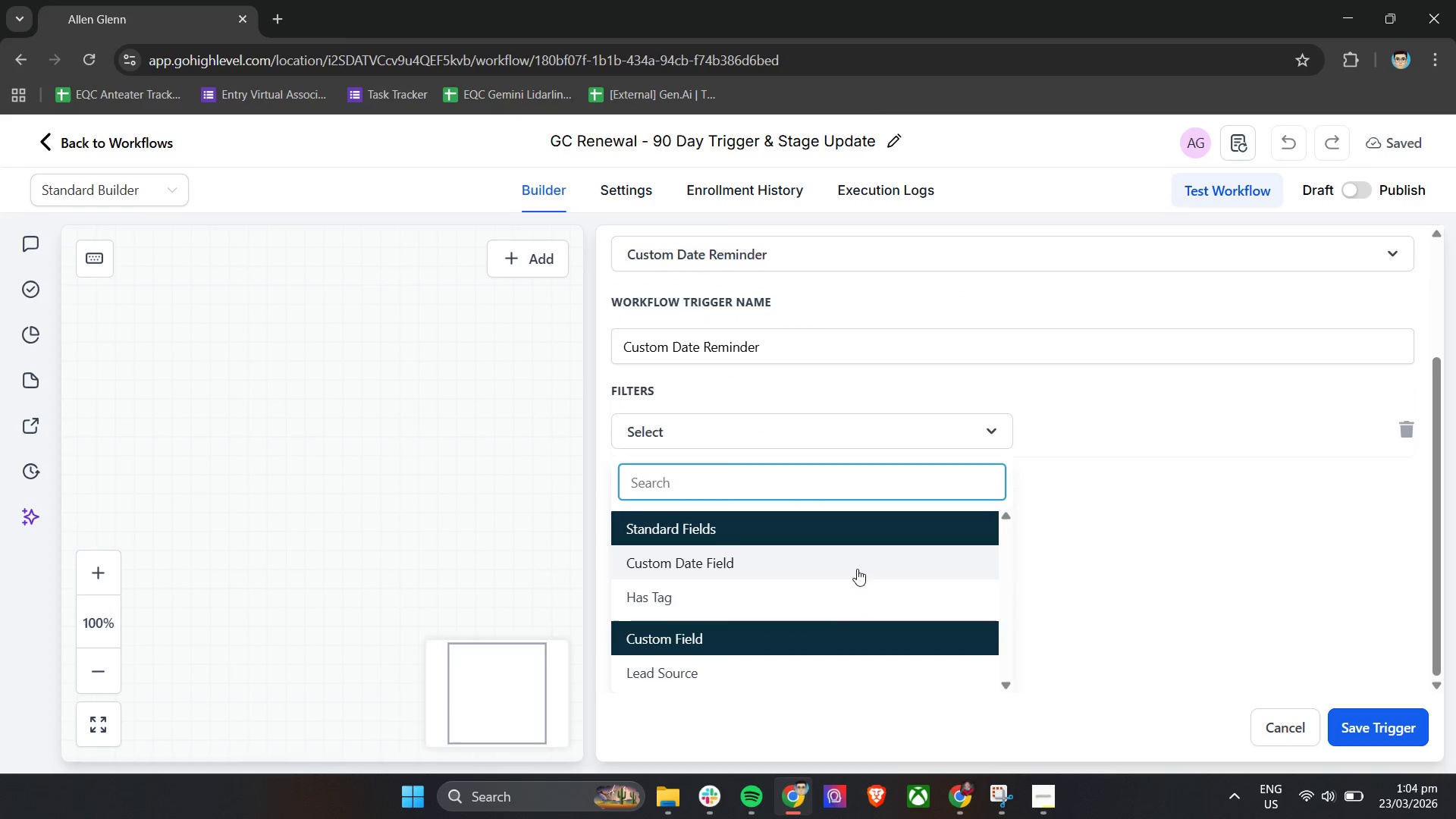 
left_click([1184, 528])
 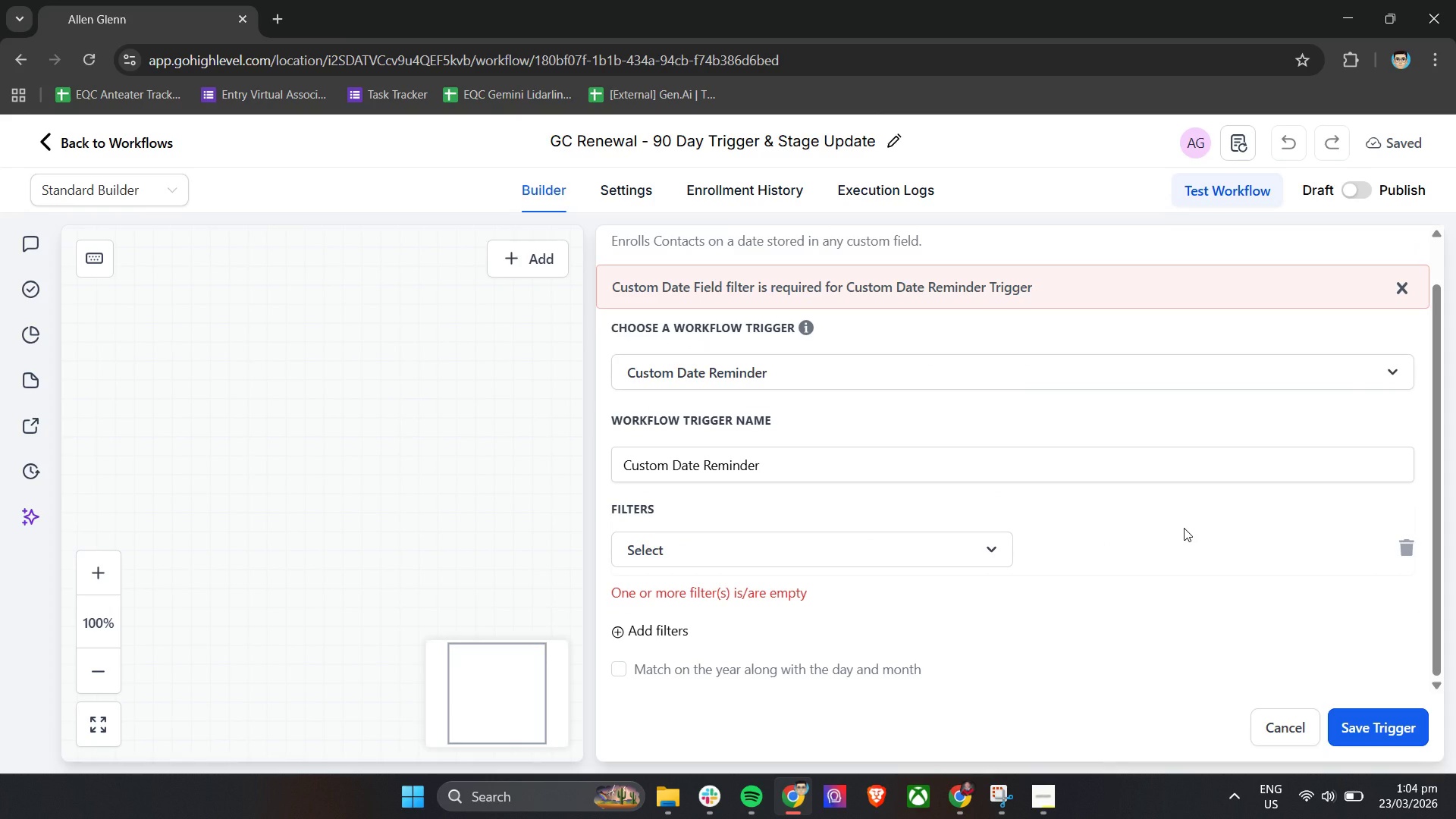 
scroll: coordinate [1184, 528], scroll_direction: down, amount: 2.0
 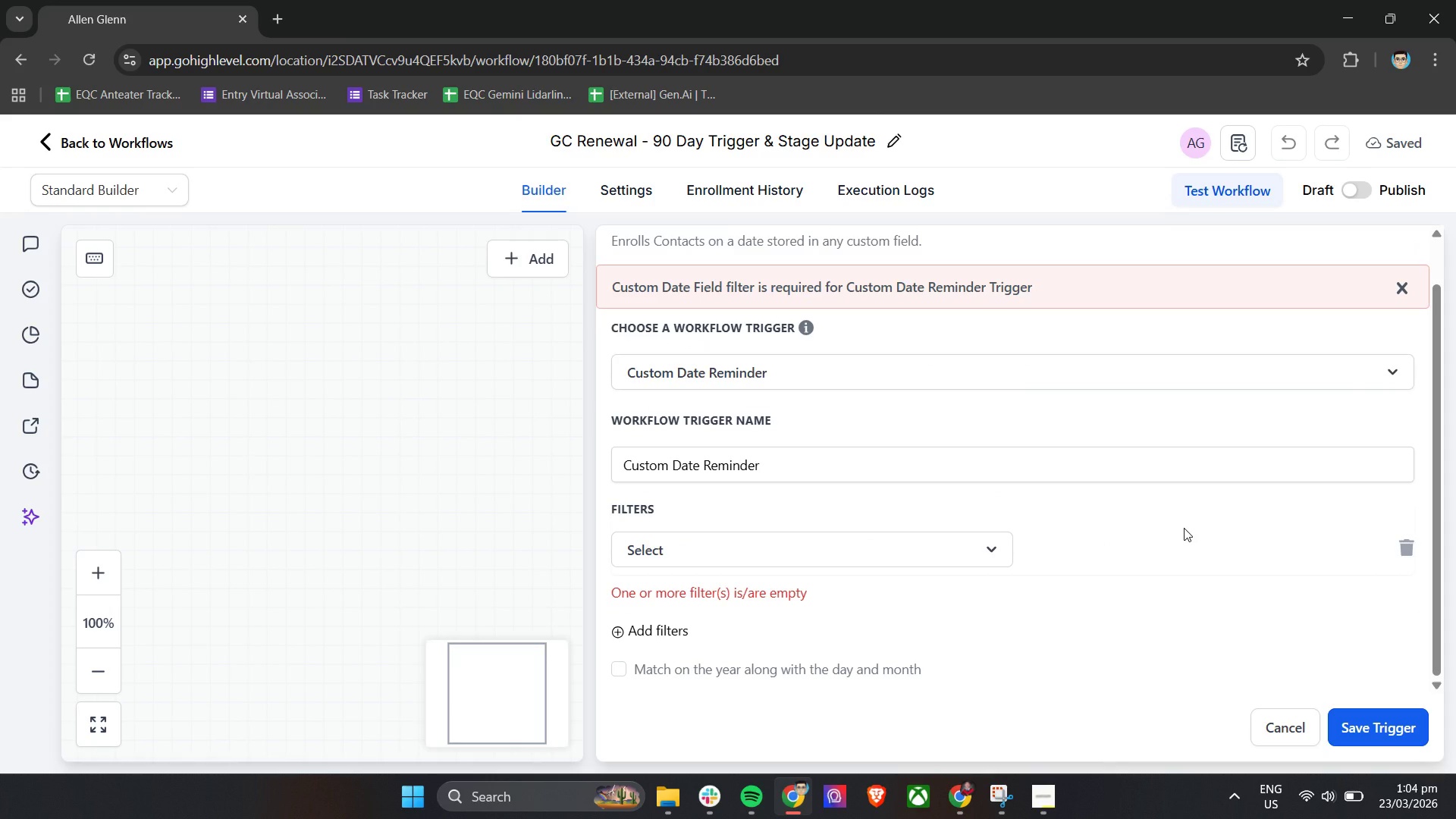 
wait(6.37)
 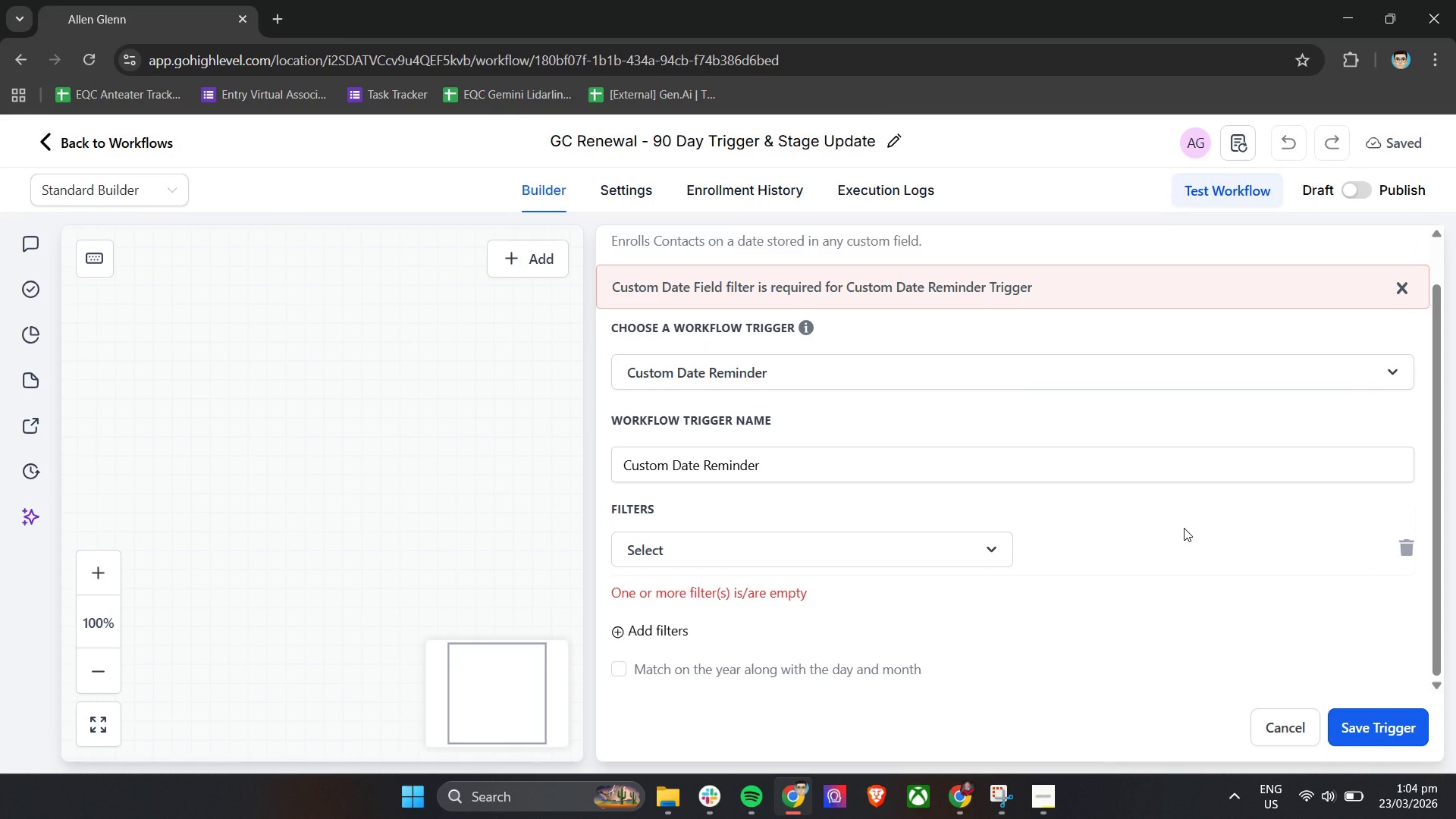 
left_click([960, 554])
 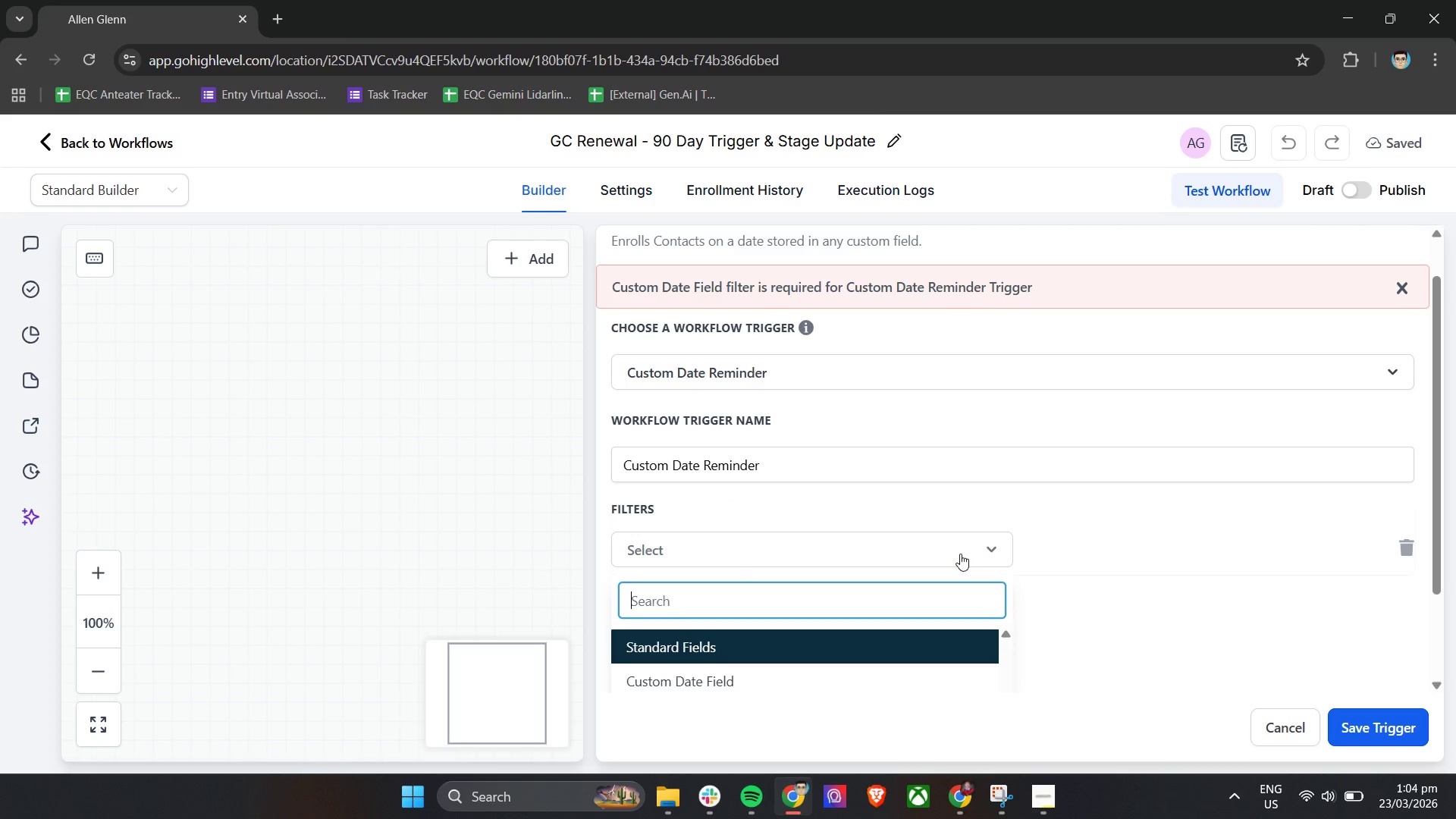 
scroll: coordinate [1180, 538], scroll_direction: down, amount: 23.0
 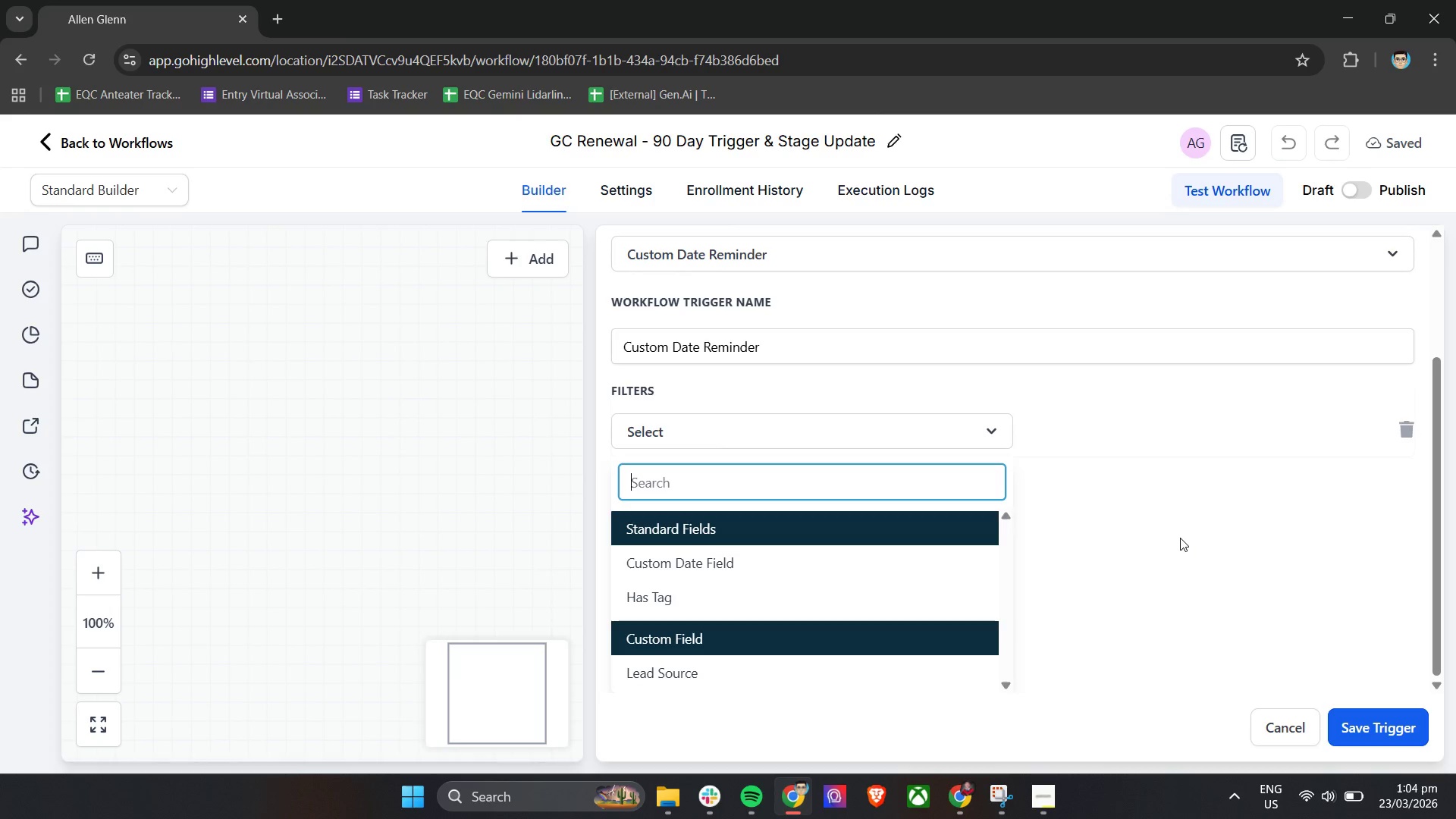 
wait(15.34)
 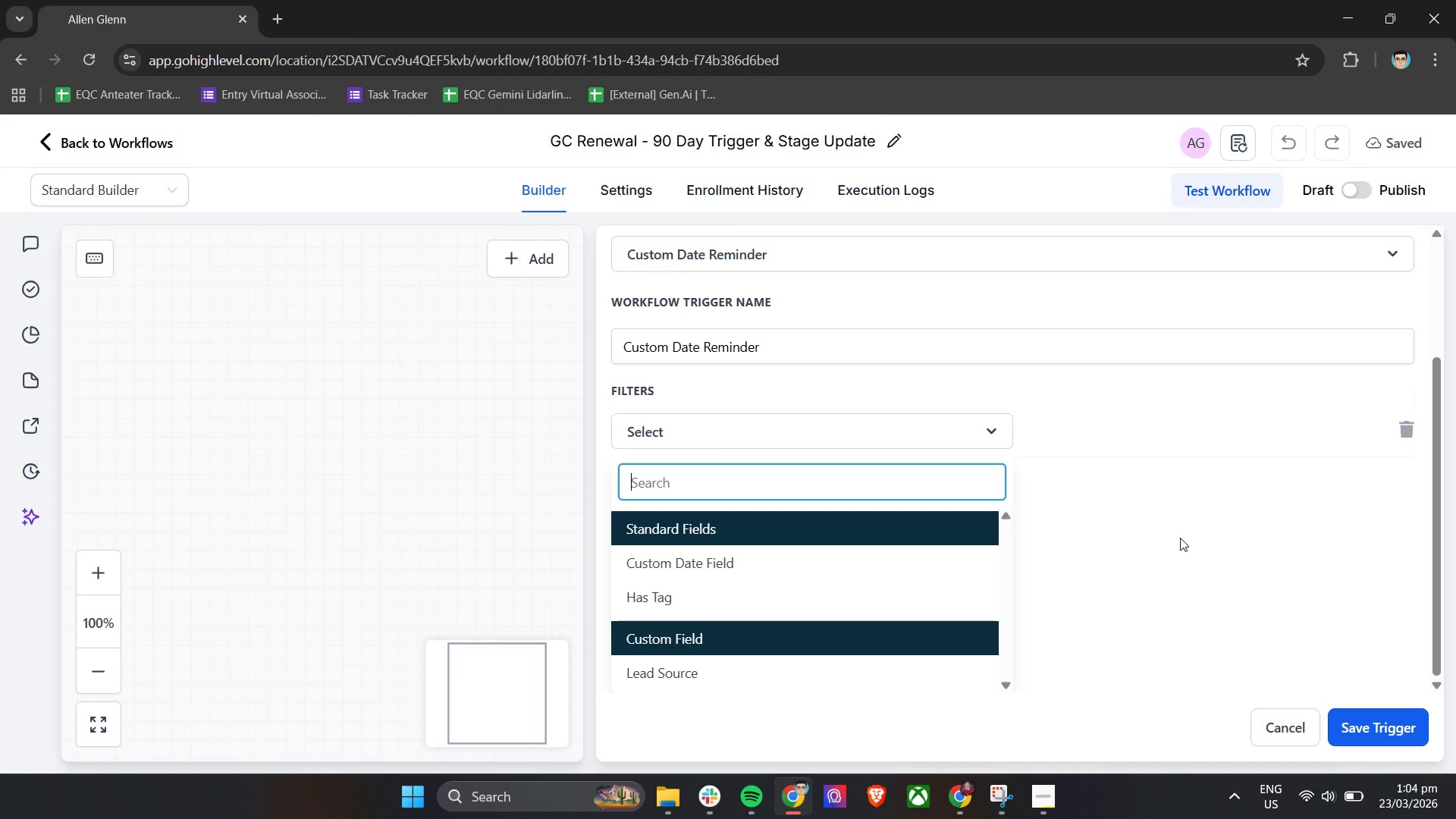 
left_click([718, 565])
 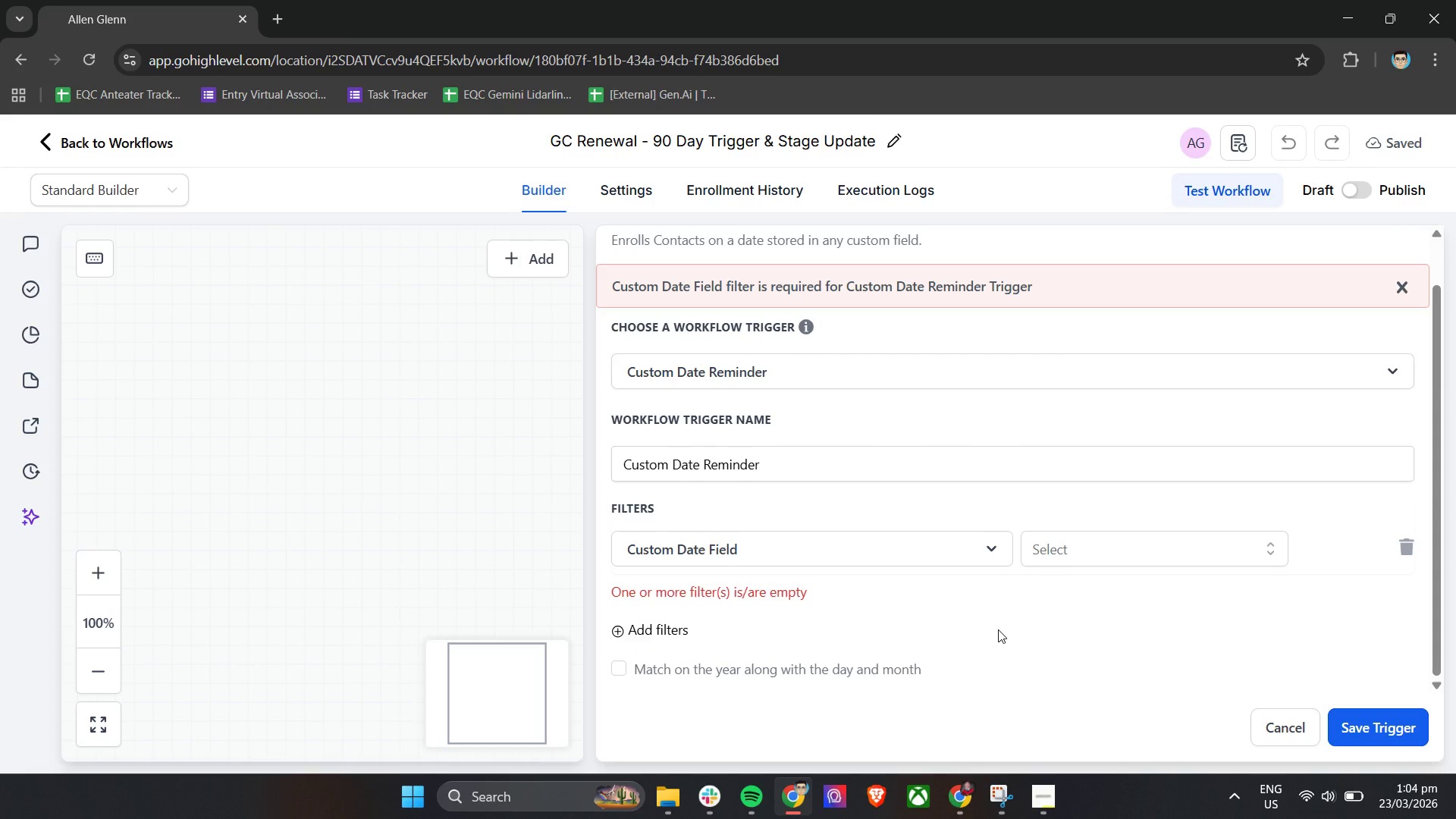 
scroll: coordinate [998, 629], scroll_direction: down, amount: 2.0
 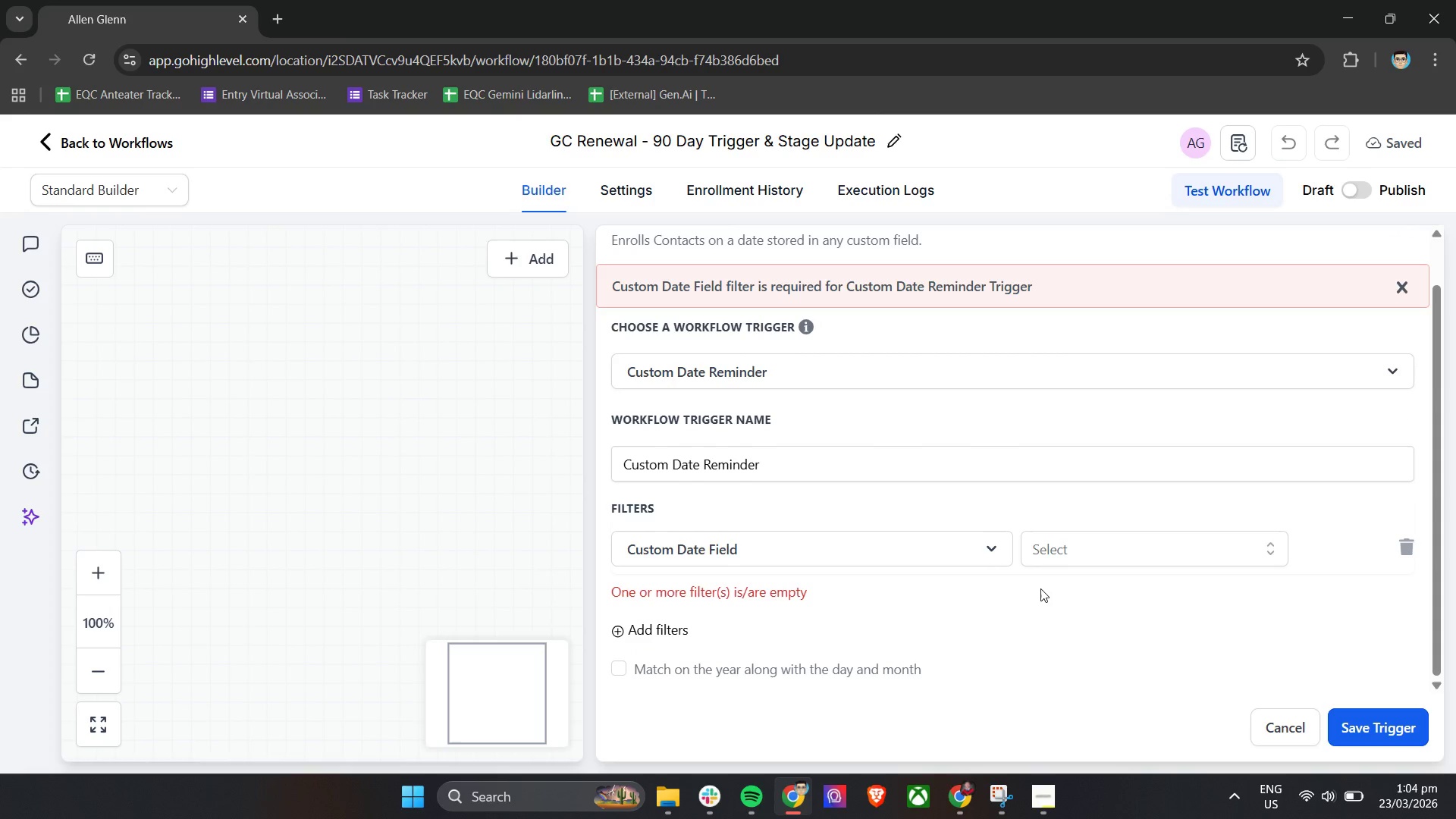 
left_click([1073, 553])
 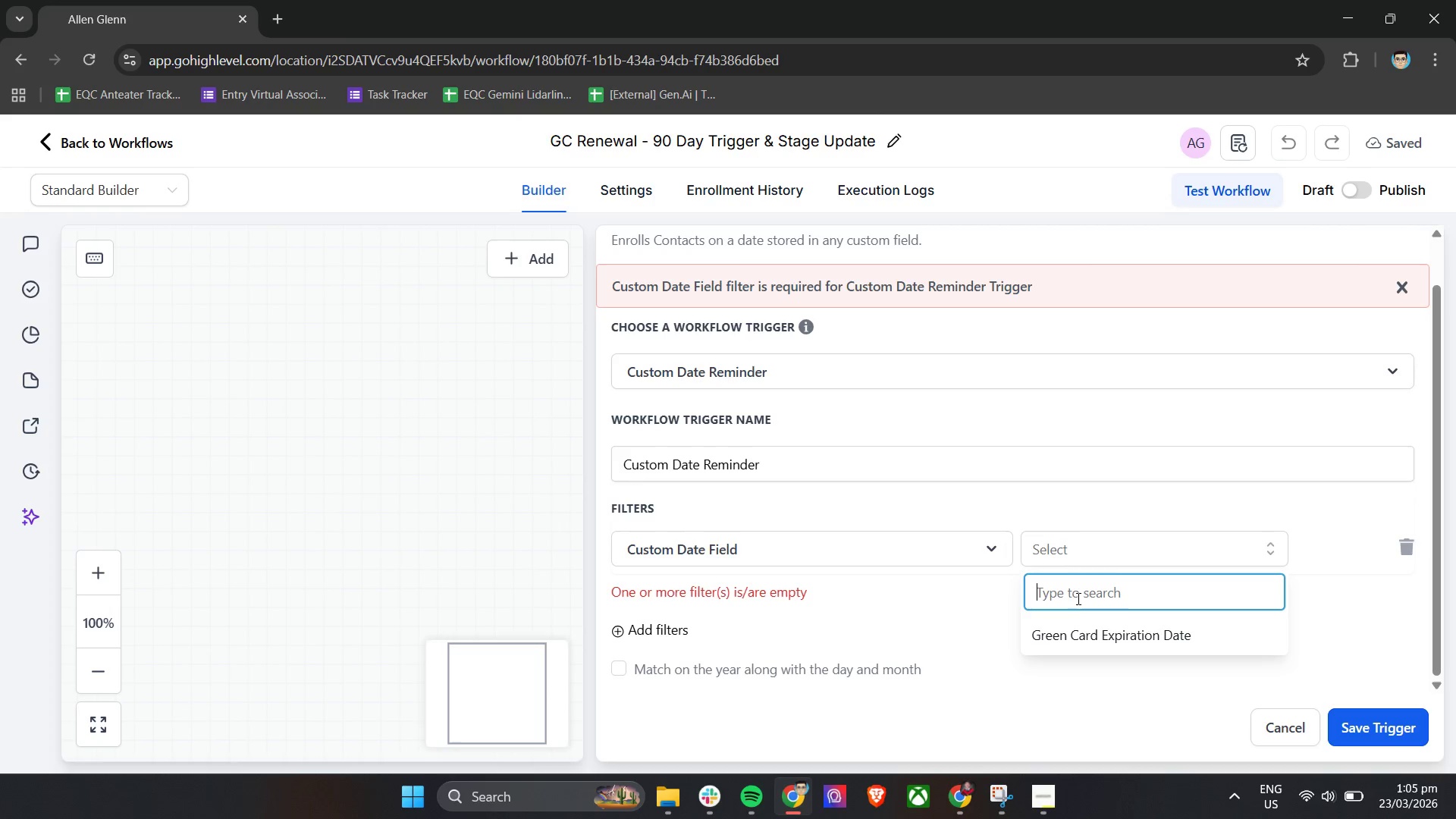 
left_click([1088, 637])
 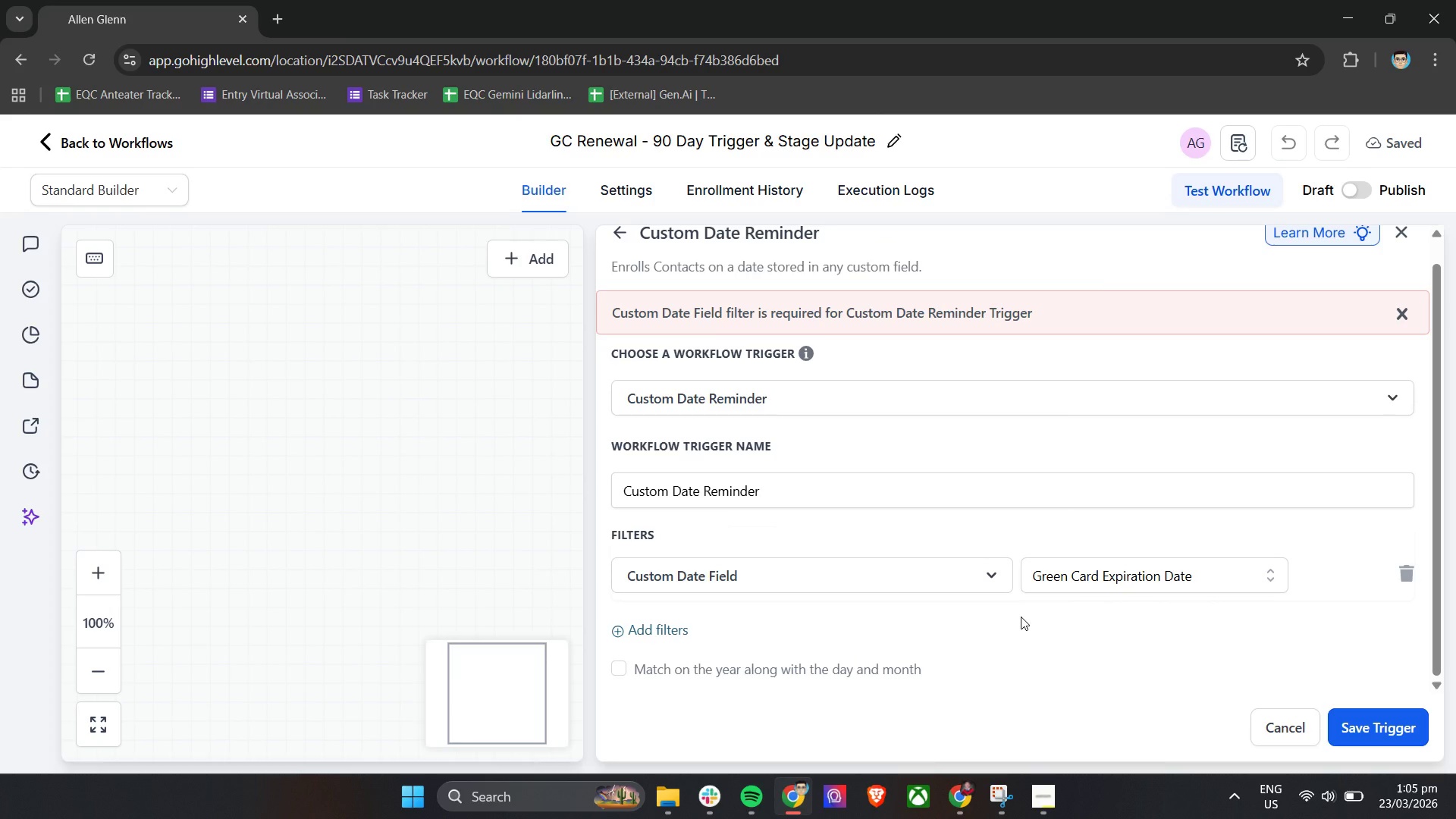 
wait(34.61)
 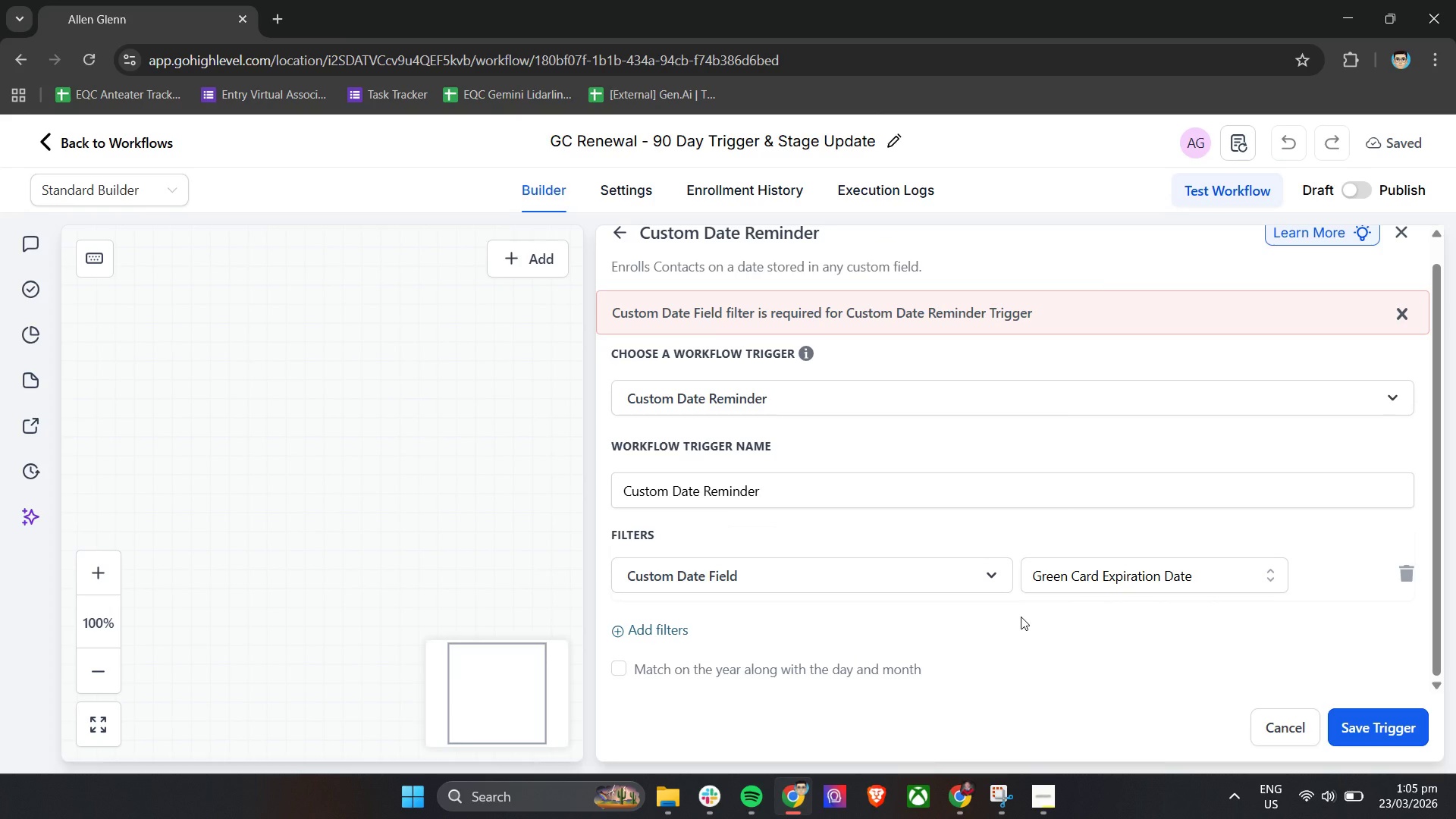 
scroll: coordinate [817, 362], scroll_direction: up, amount: 2.0
 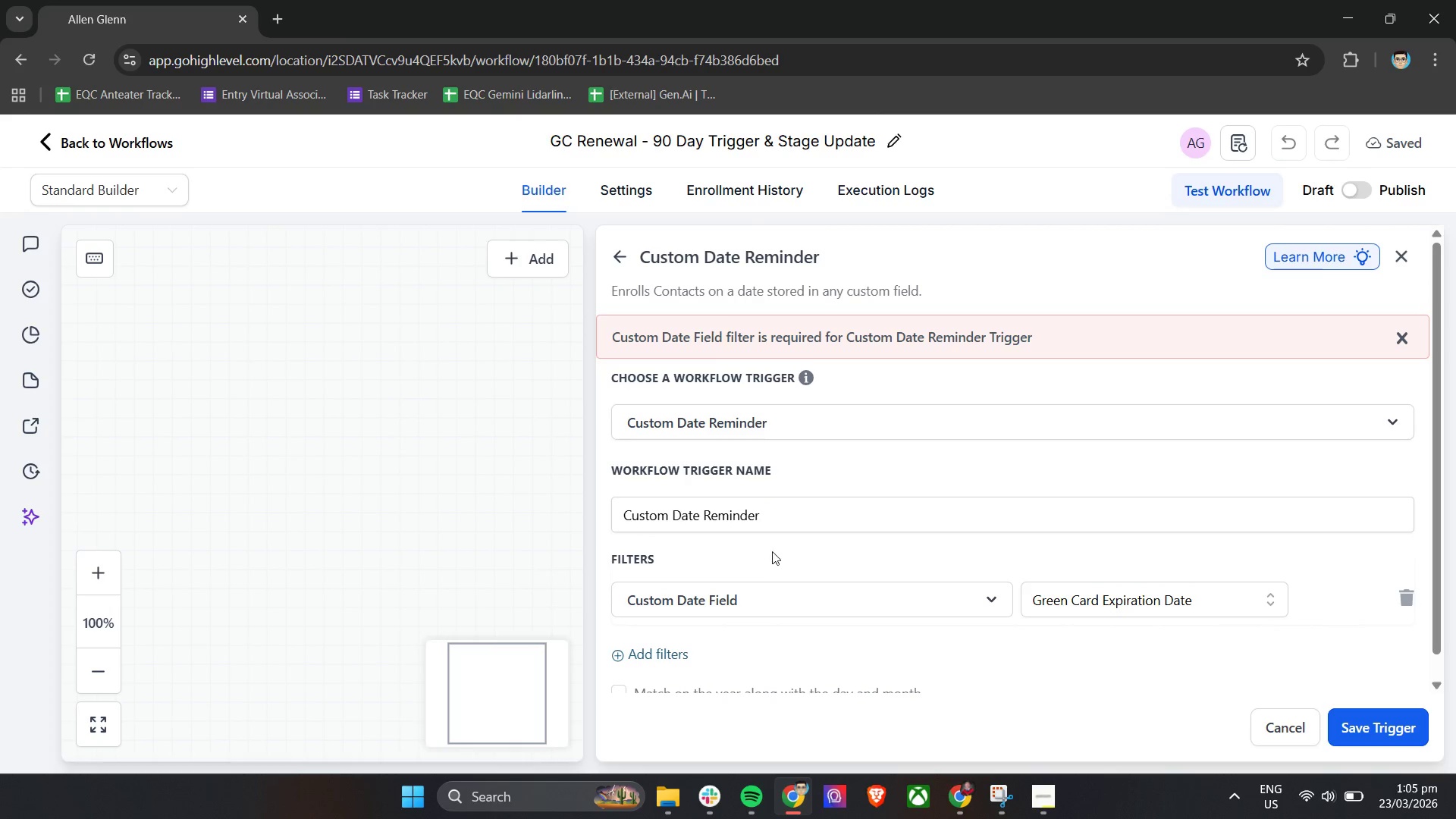 
double_click([801, 522])
 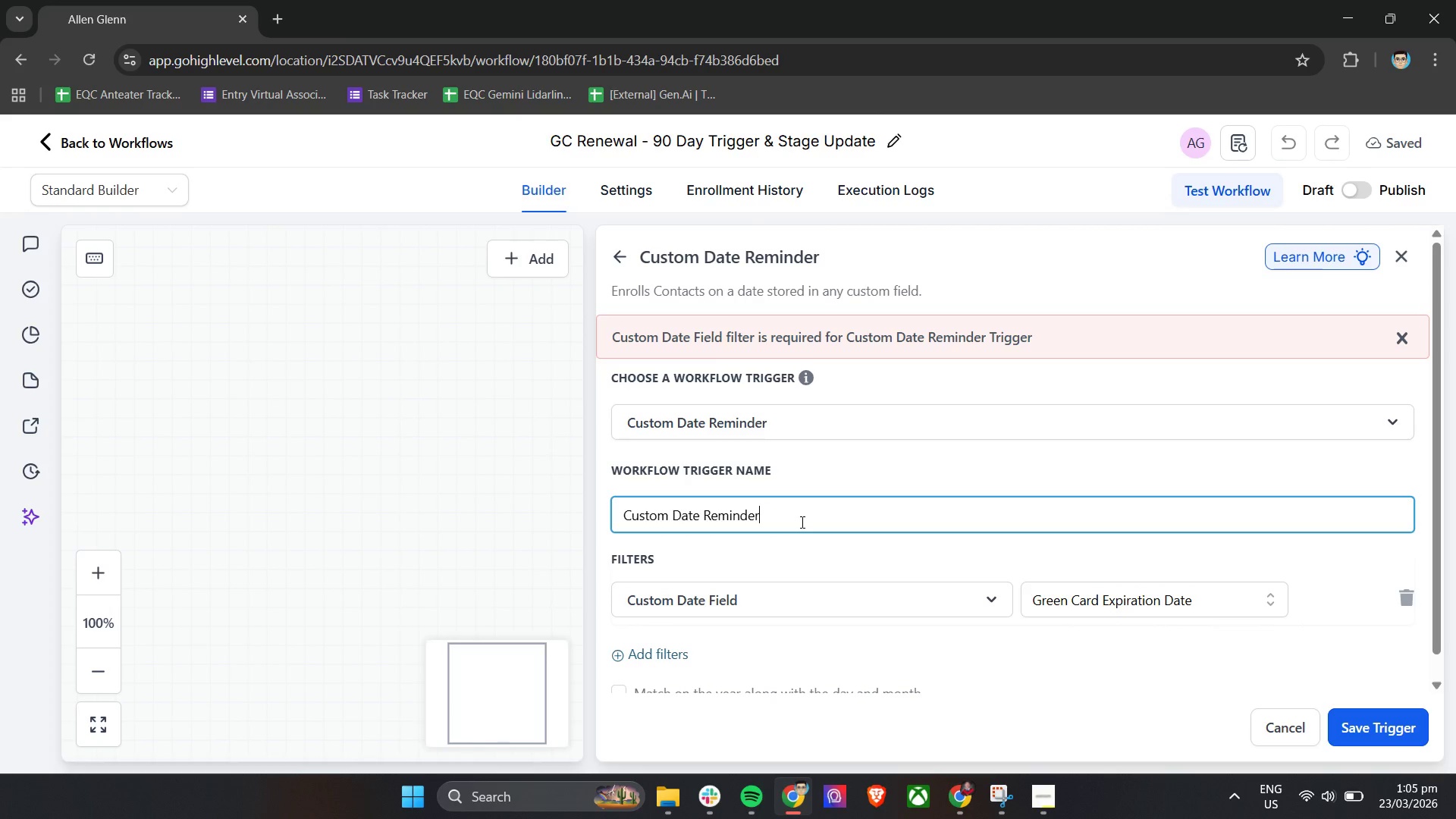 
triple_click([801, 522])
 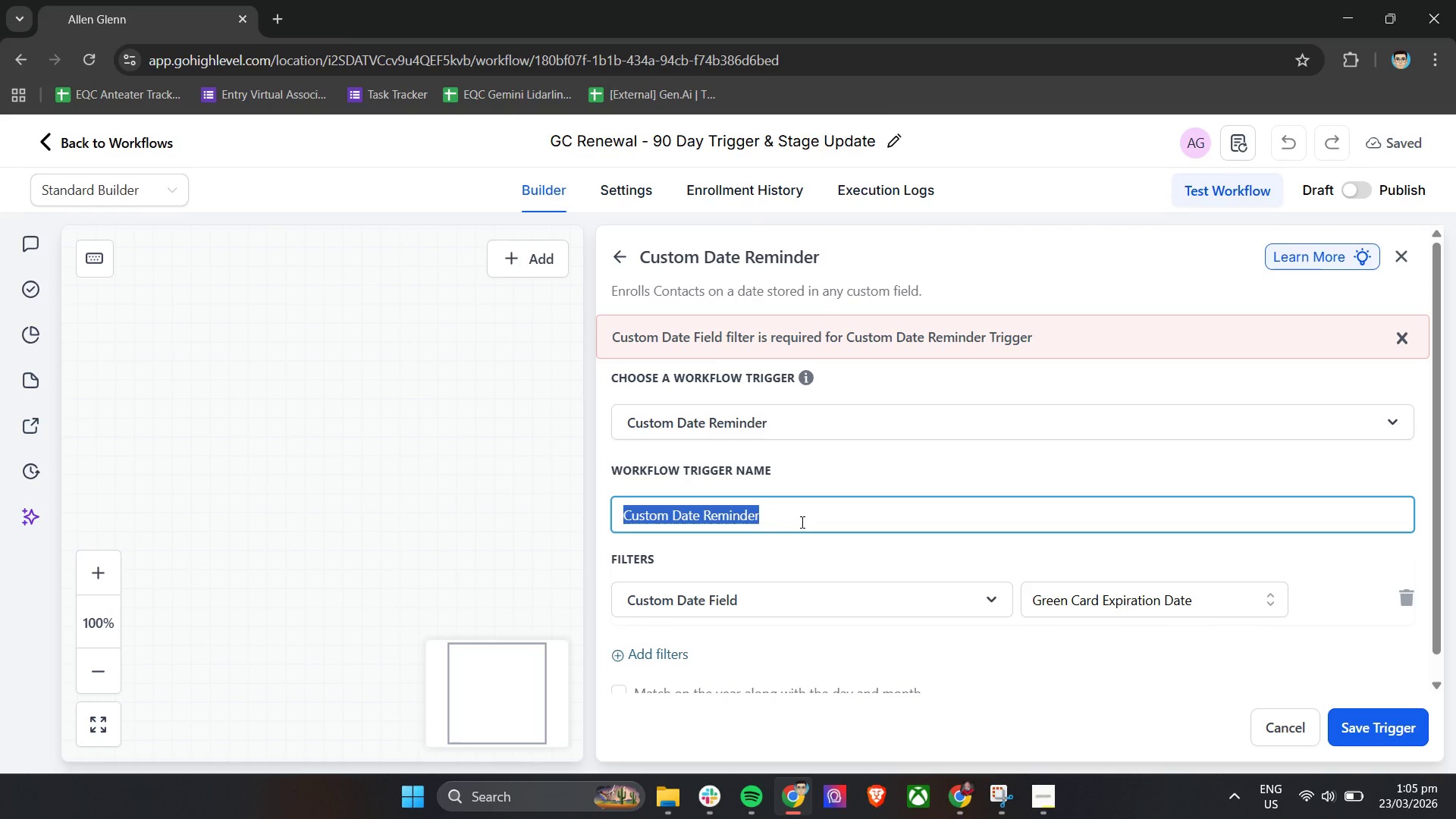 
triple_click([801, 522])
 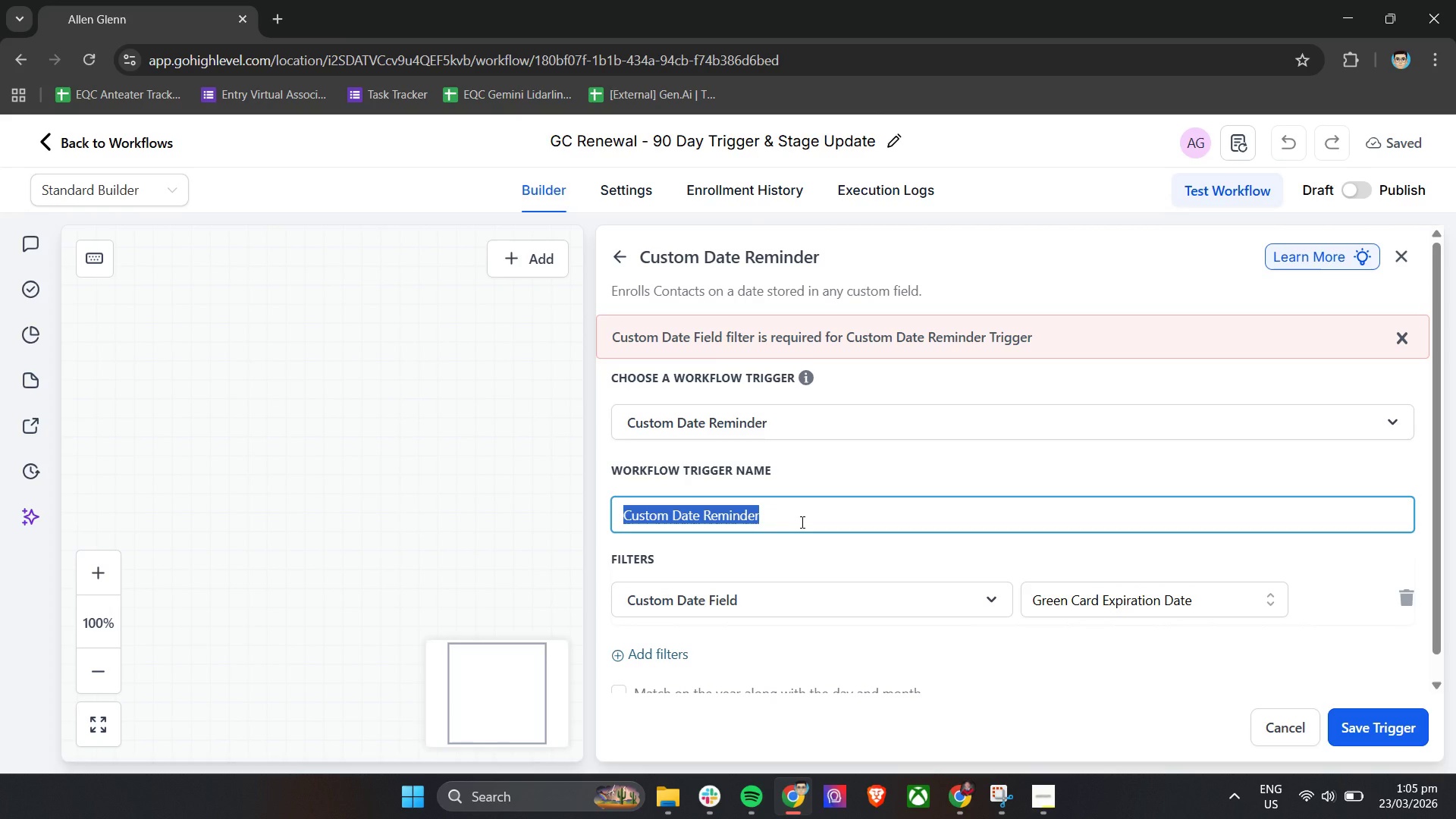 
type(TRi)
key(Backspace)
key(Backspace)
type(rigger - 90 d)
key(Backspace)
type(Days Before Green Card Expiry)
 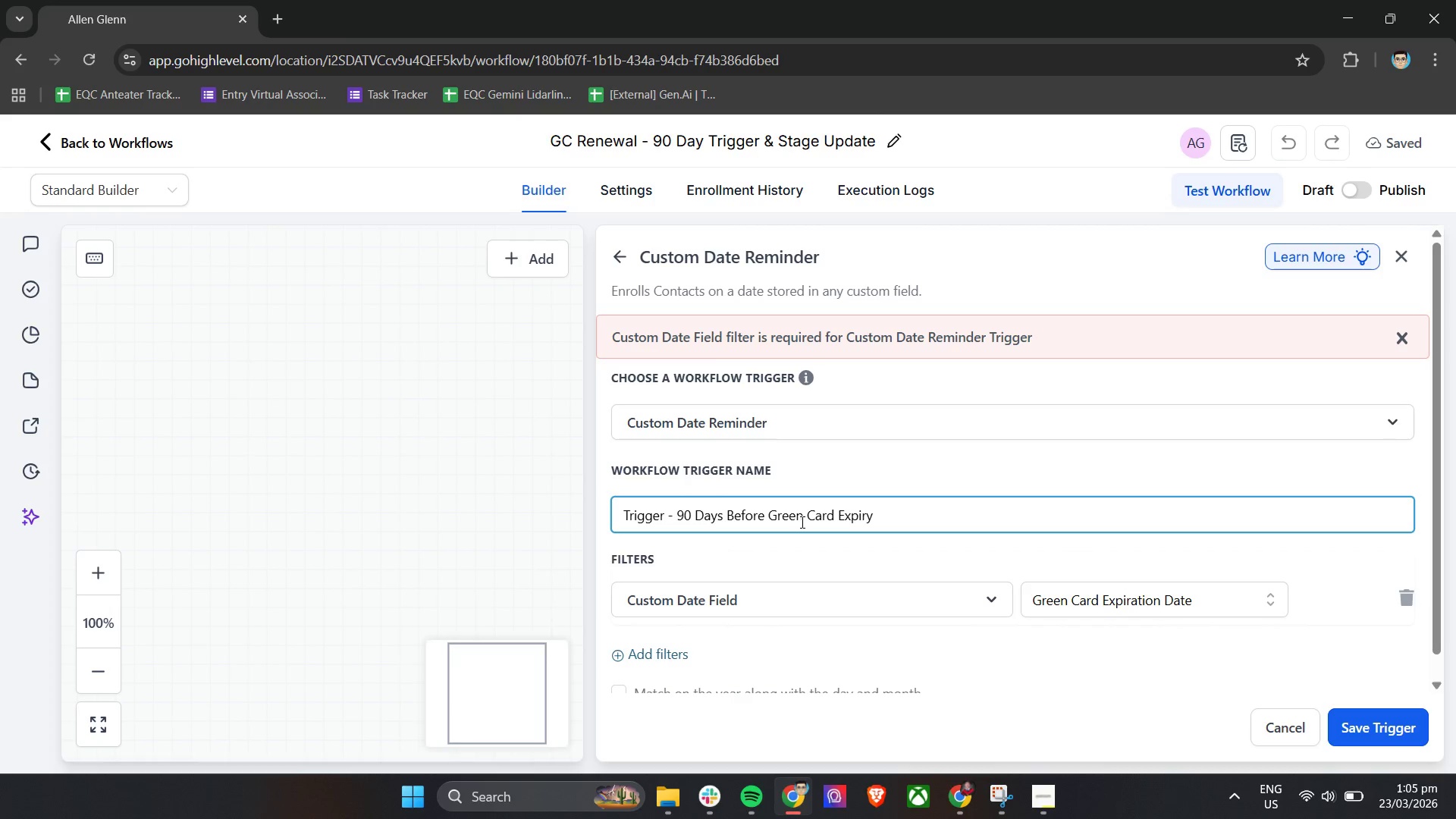 
left_click([792, 548])
 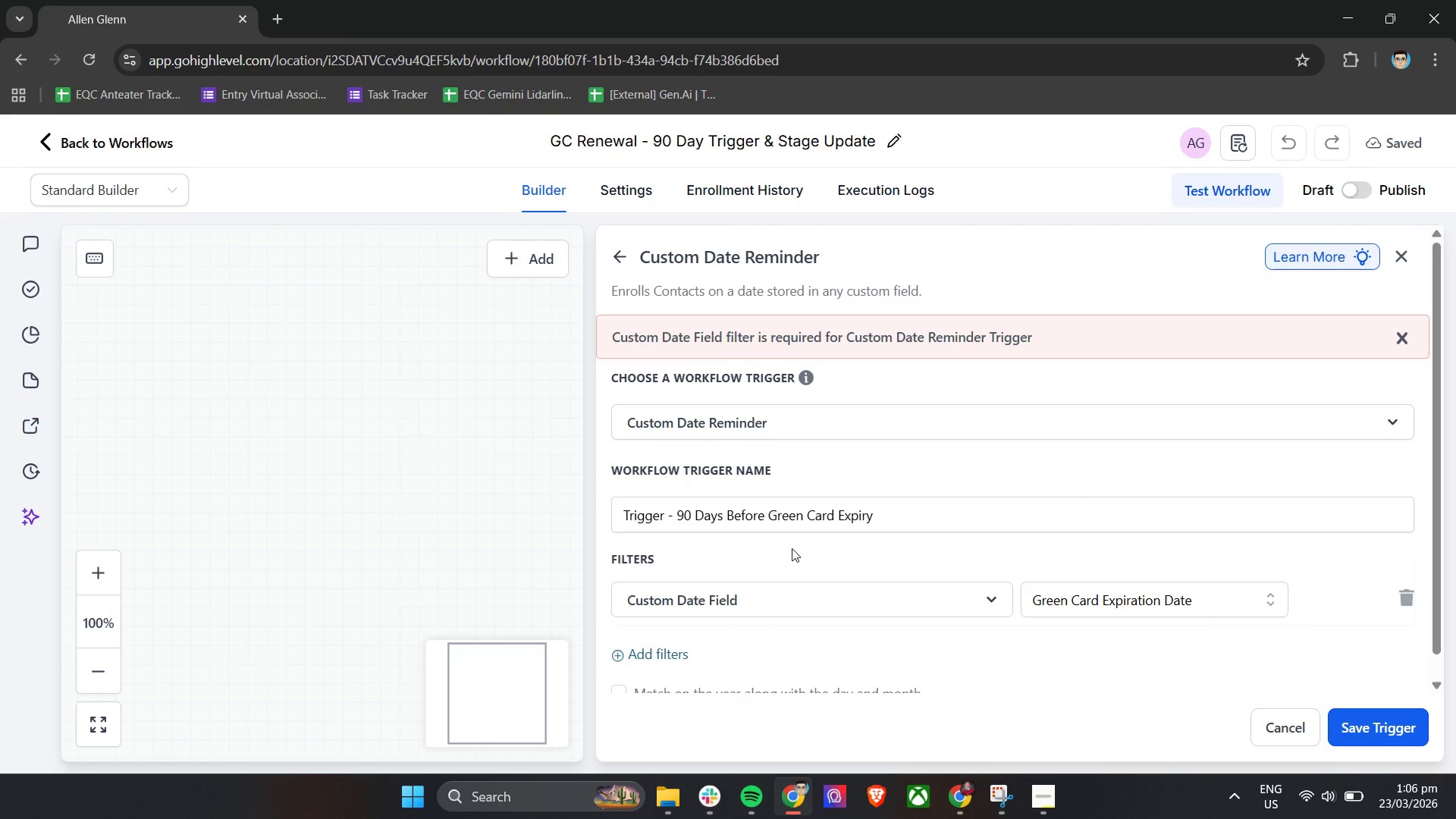 
wait(7.2)
 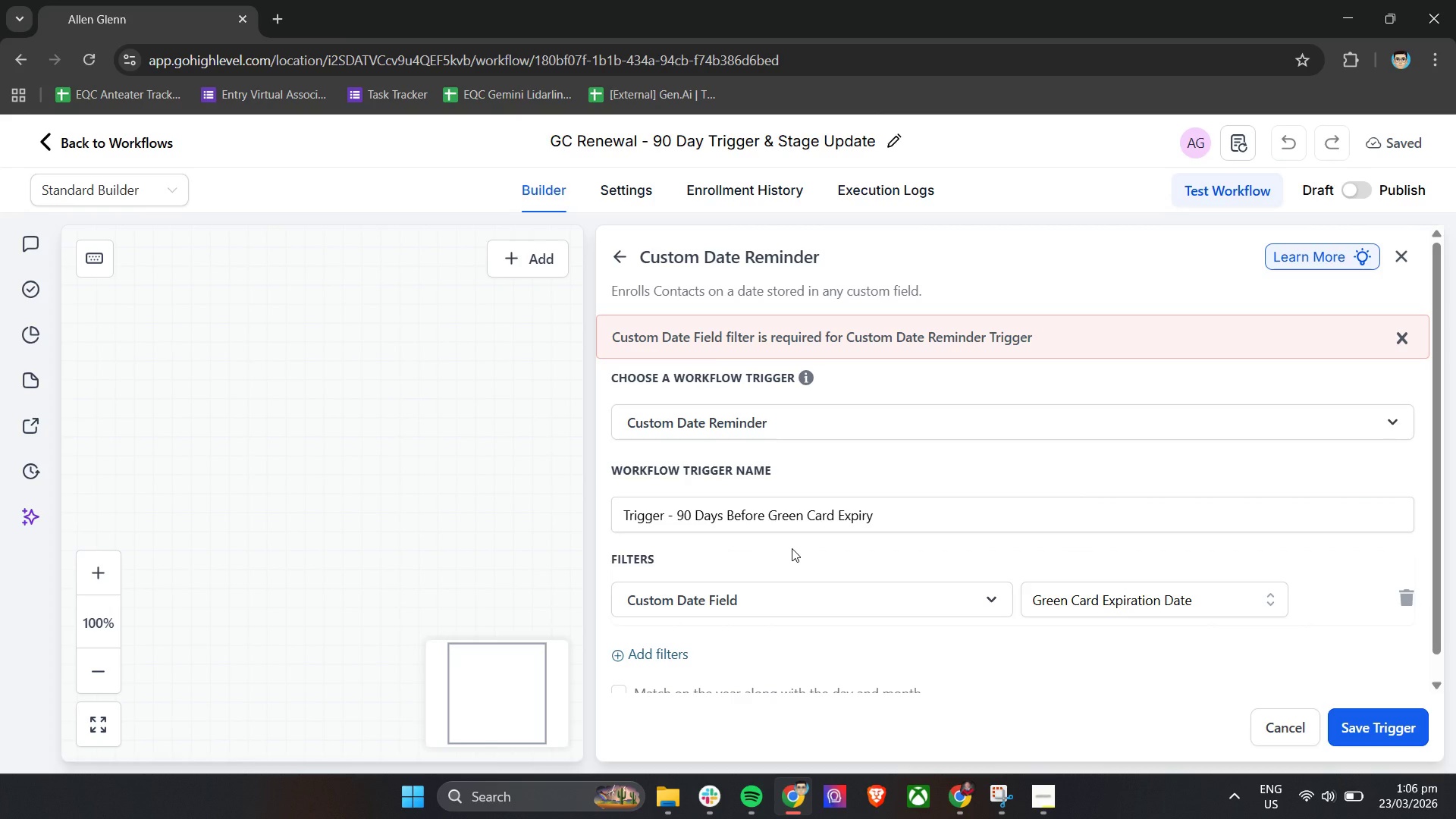 
scroll: coordinate [1052, 413], scroll_direction: down, amount: 9.0
 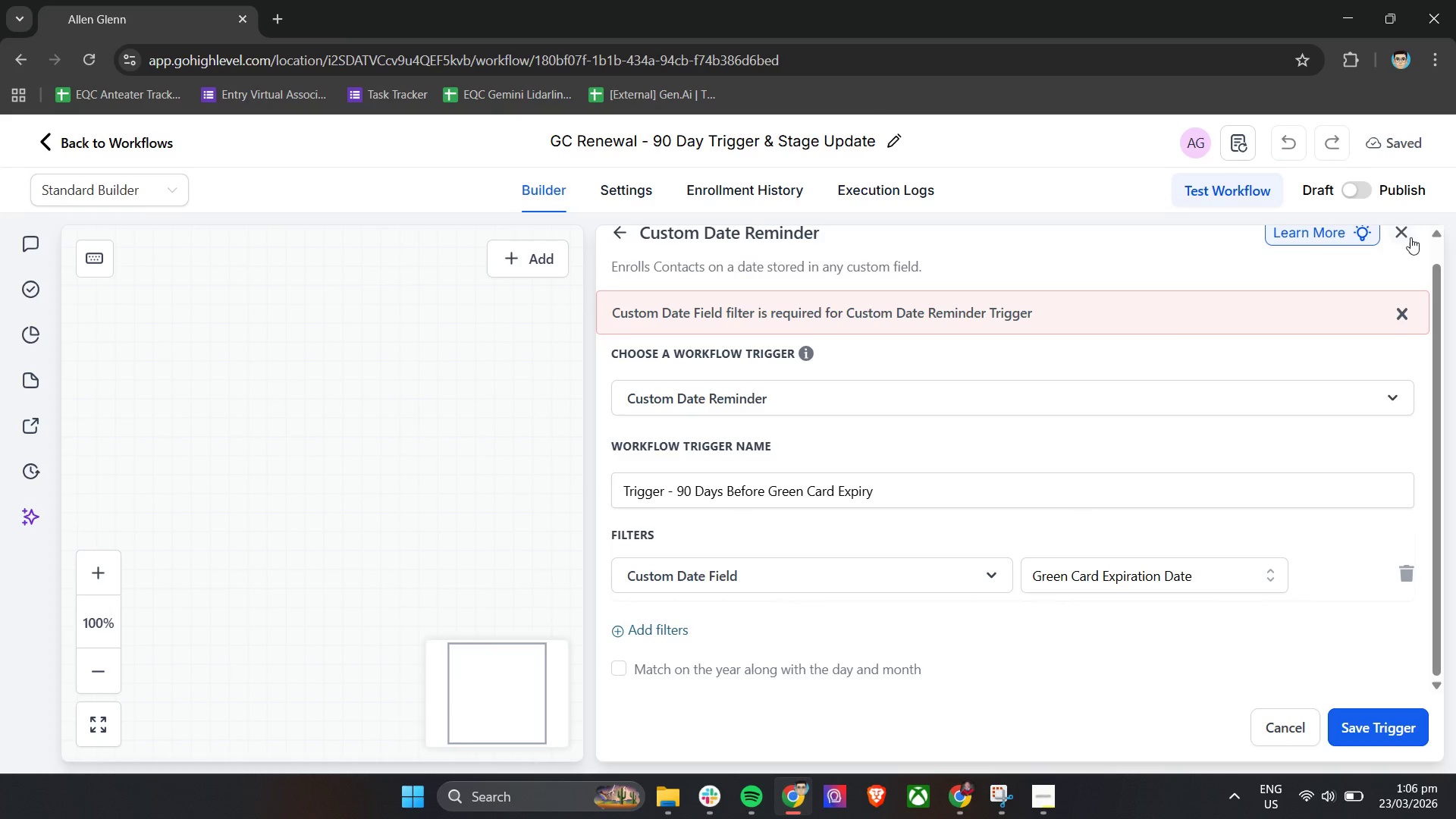 
scroll: coordinate [1302, 414], scroll_direction: up, amount: 3.0
 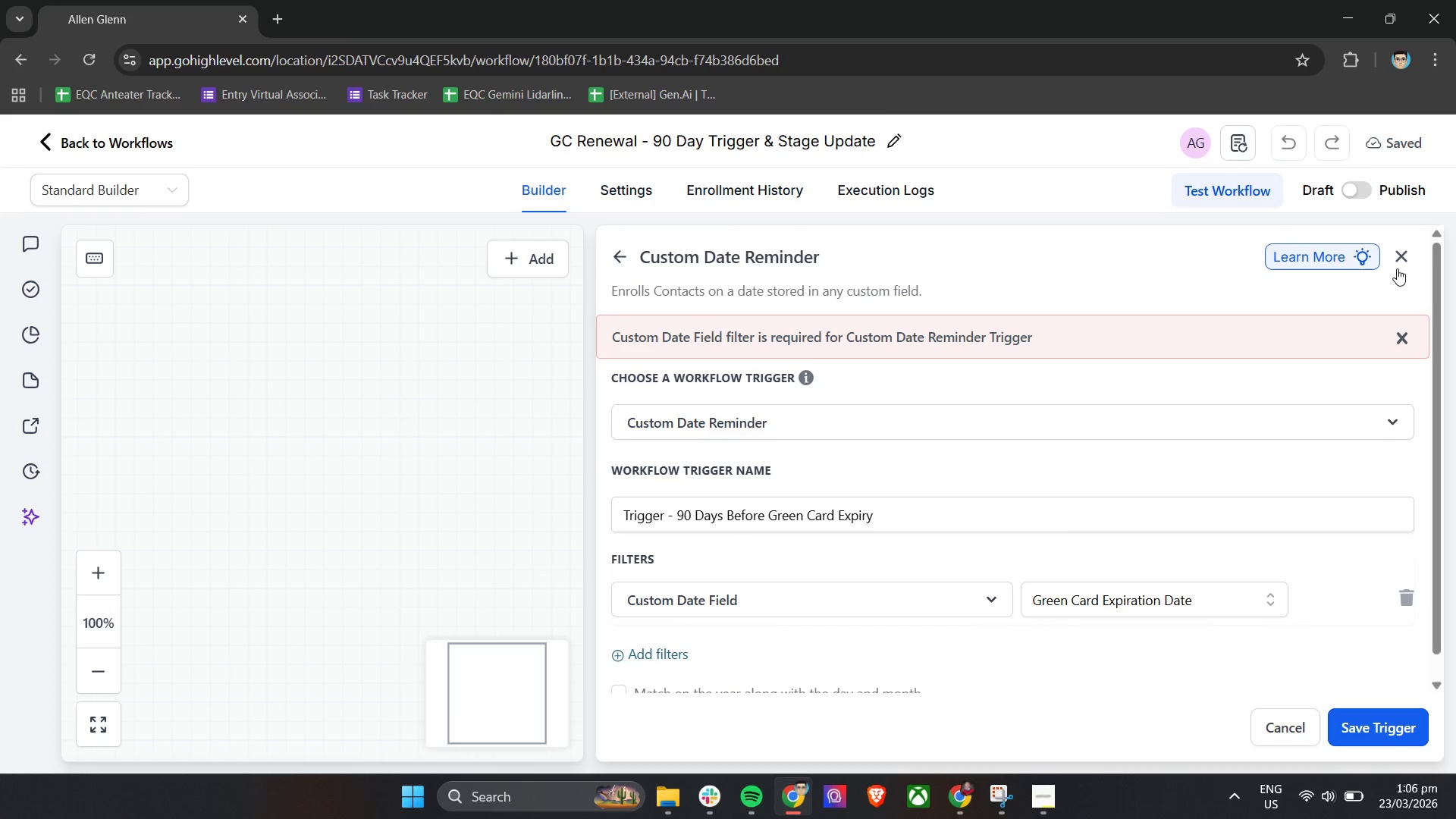 
left_click([1398, 263])
 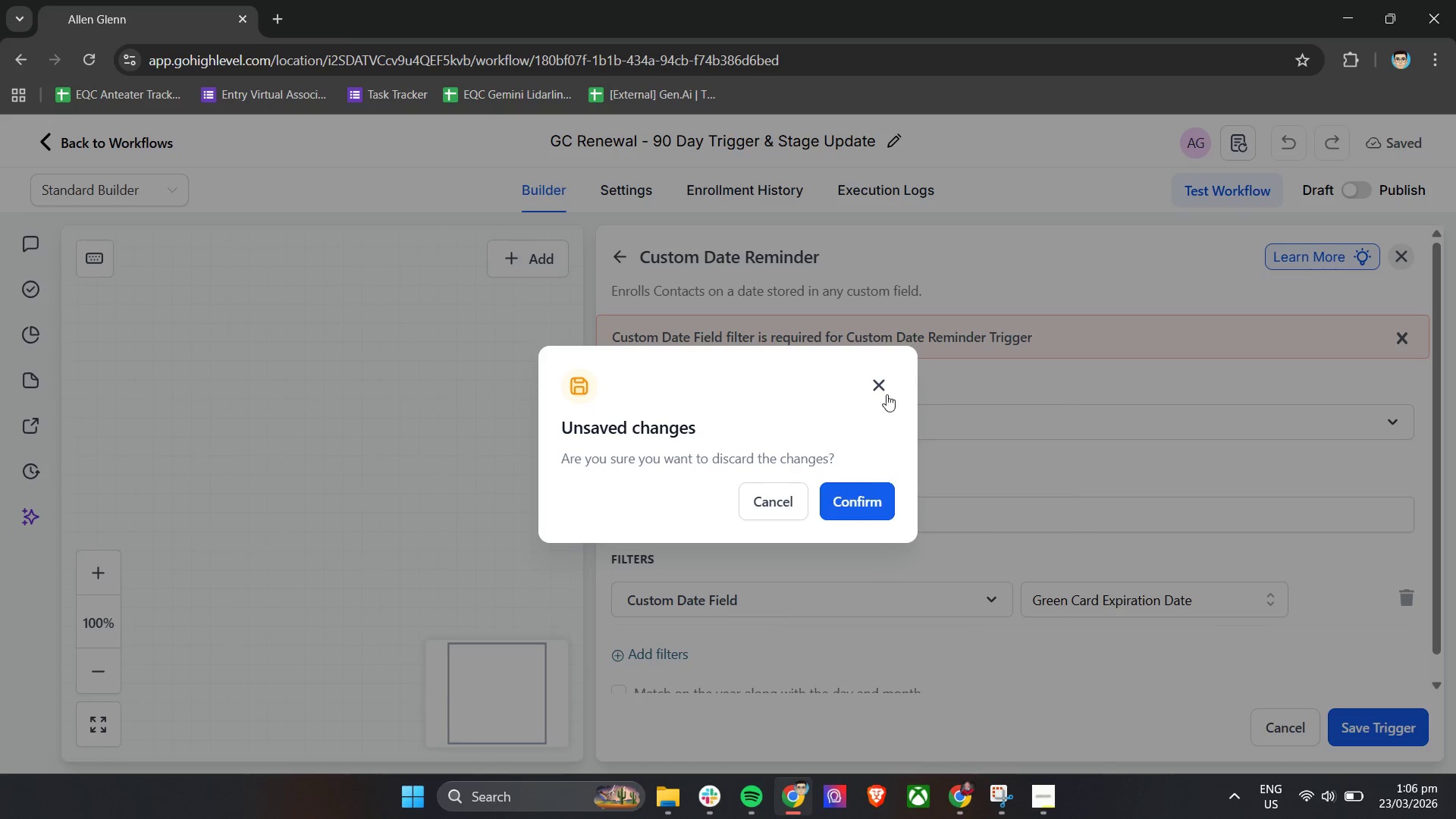 
left_click([886, 378])
 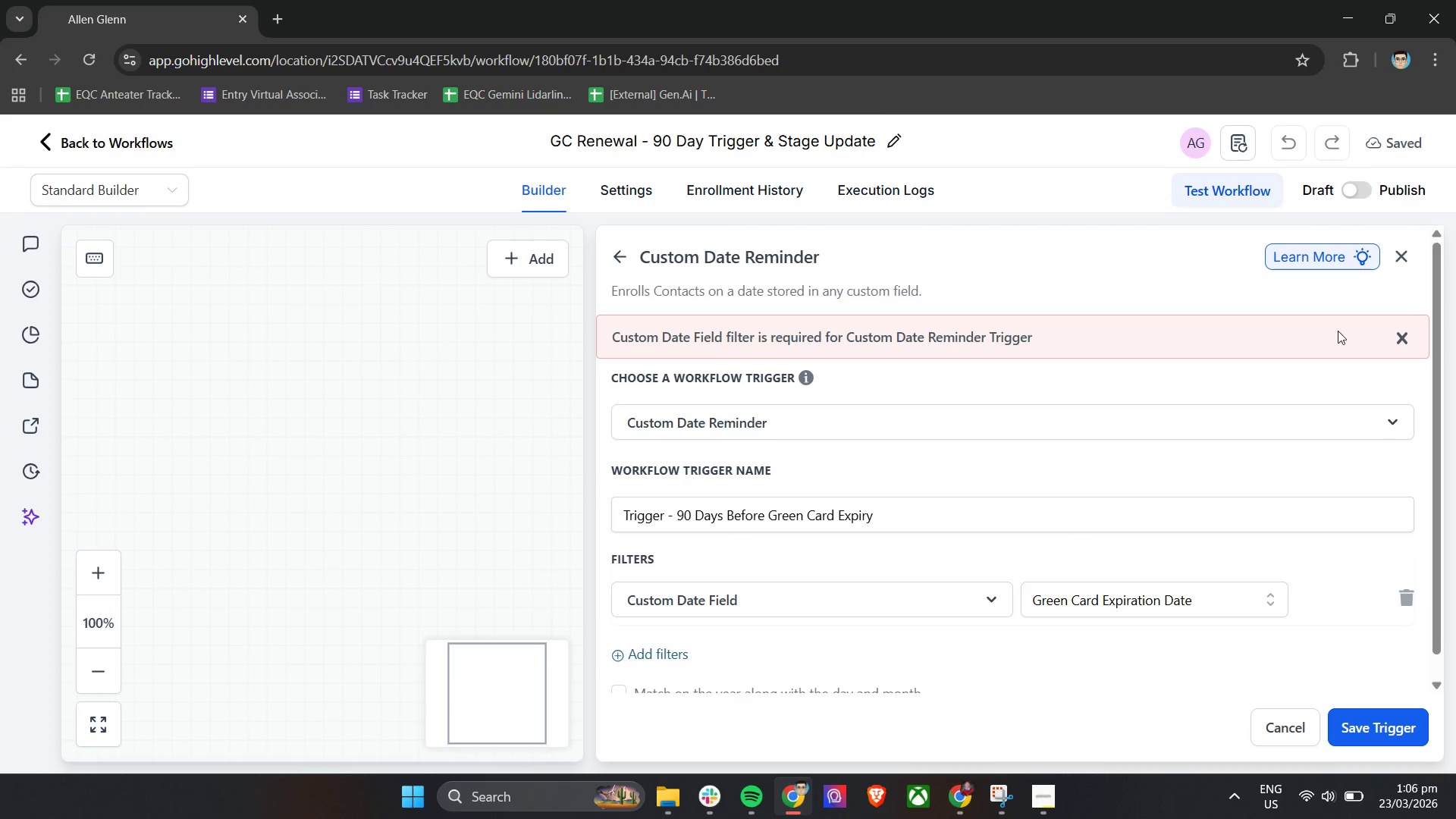 
left_click([1402, 332])
 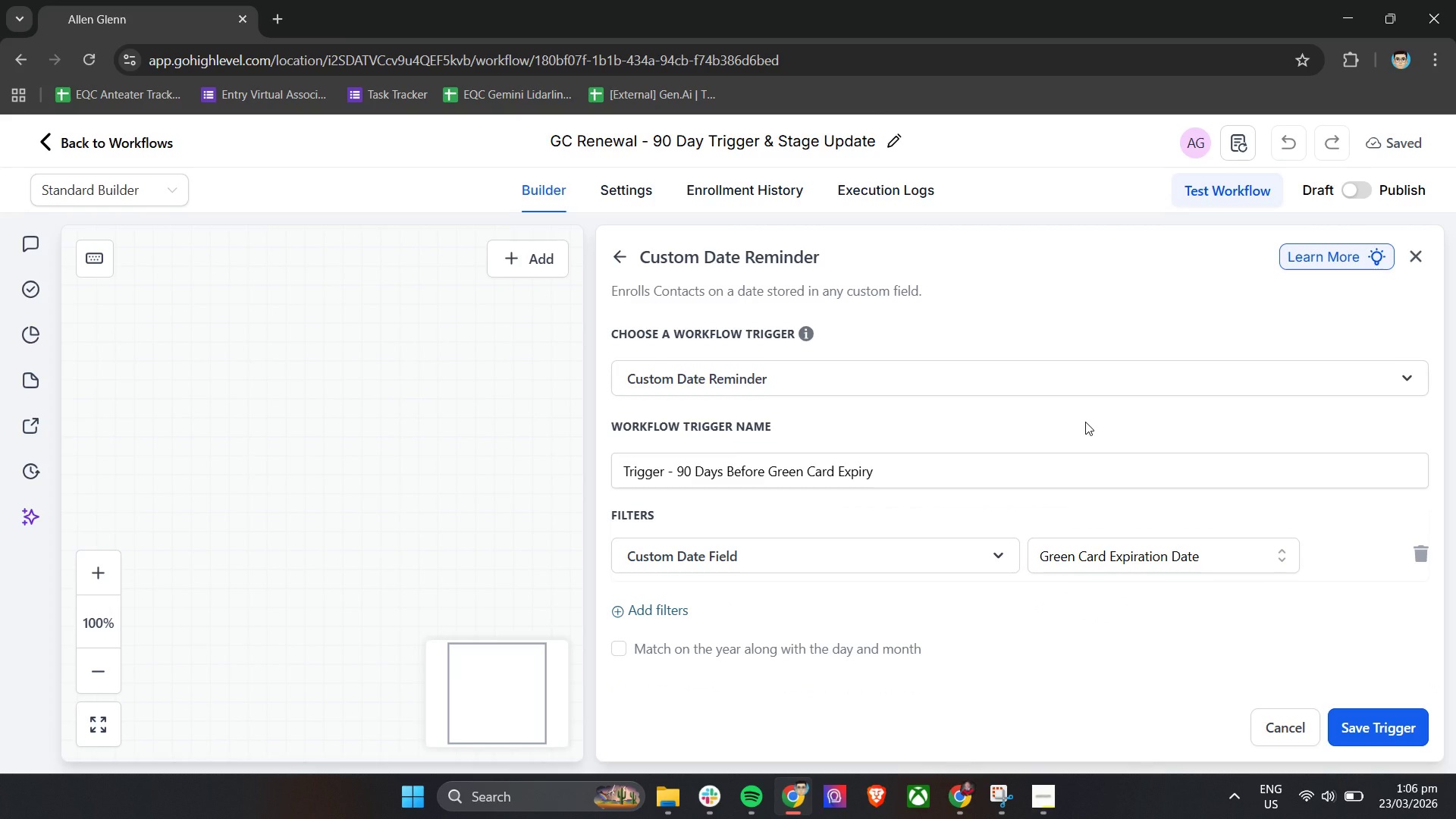 
left_click([1339, 726])
 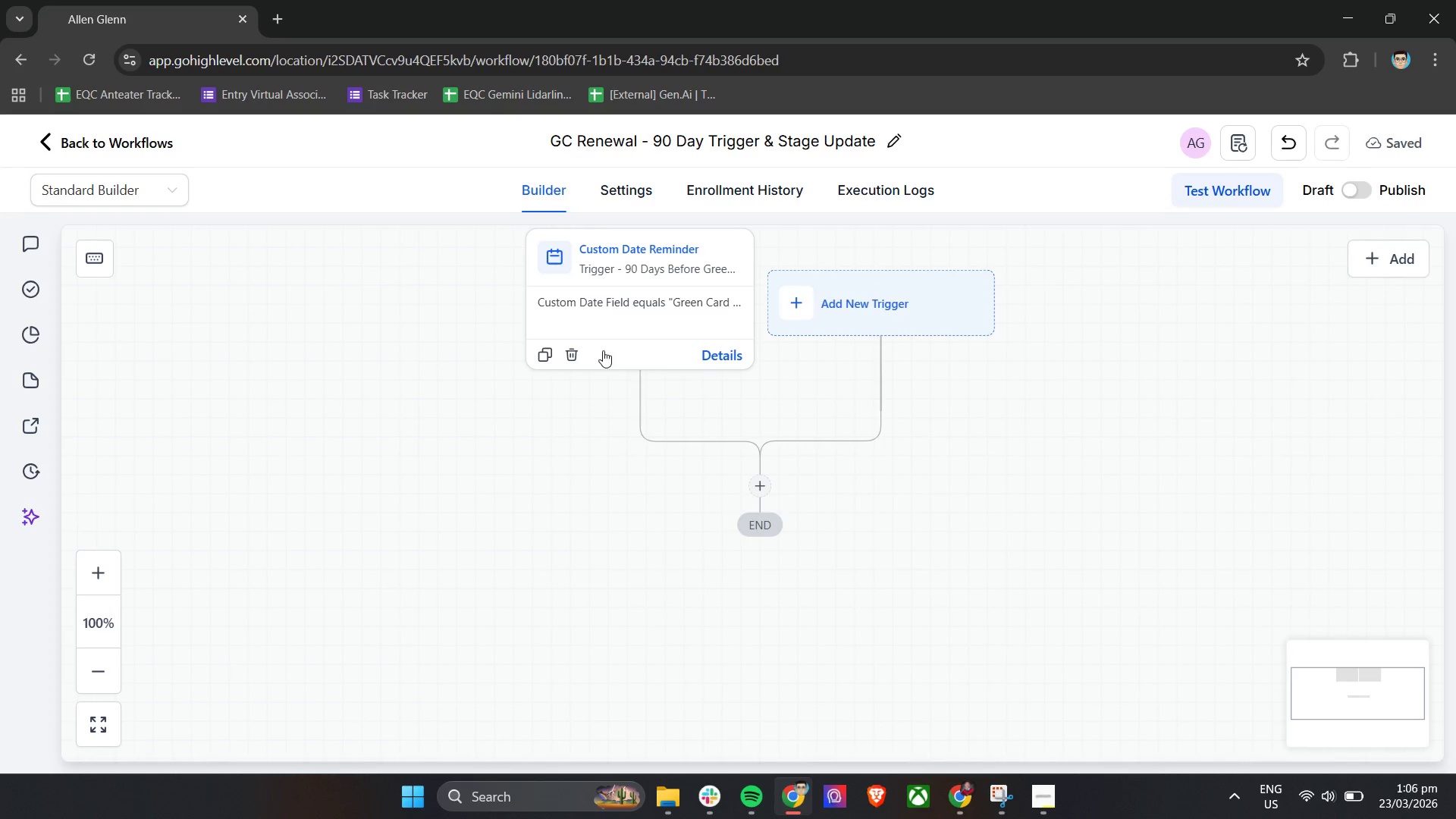 
left_click_drag(start_coordinate=[363, 408], to_coordinate=[414, 482])
 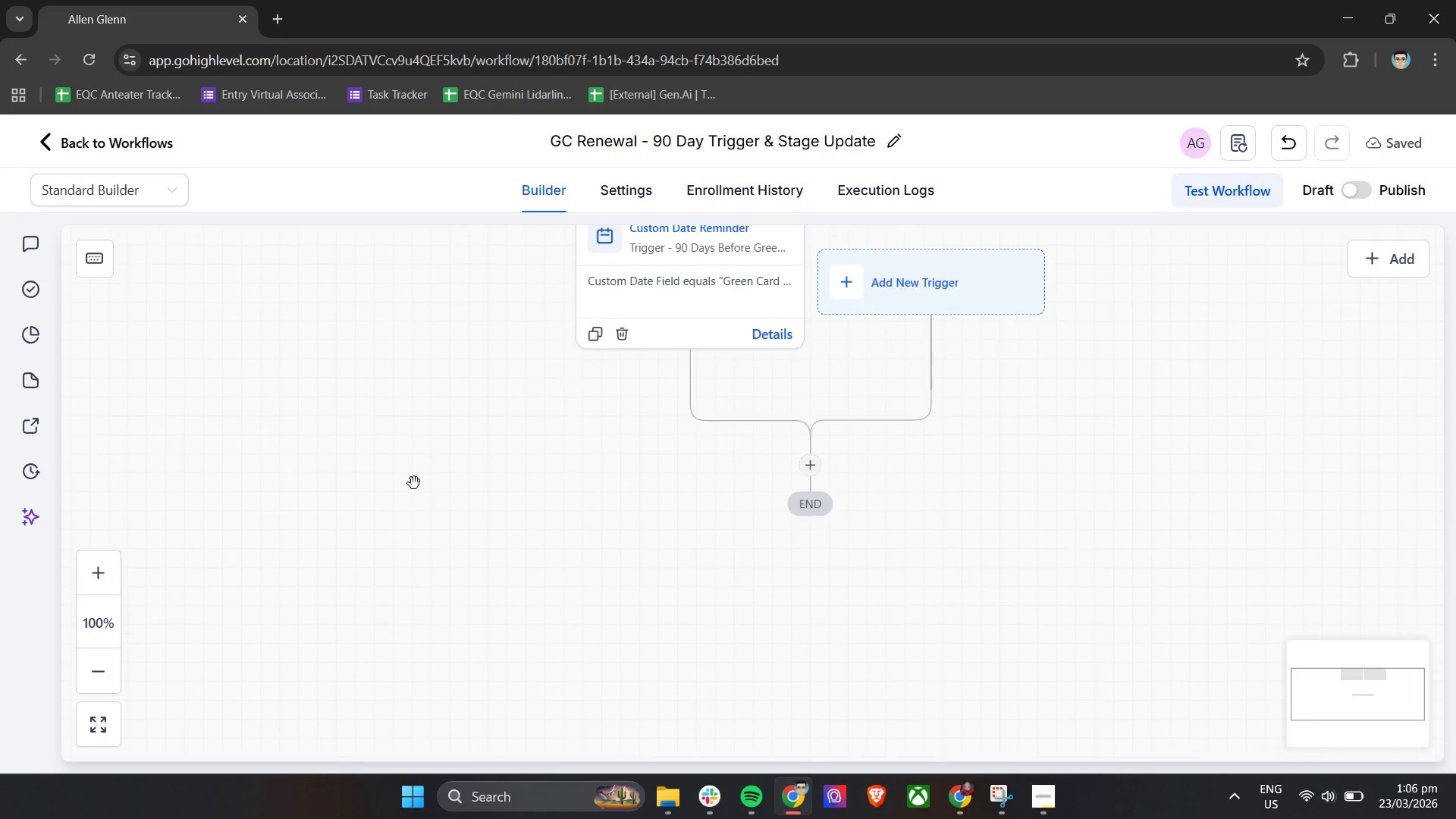 
scroll: coordinate [414, 483], scroll_direction: down, amount: 2.0
 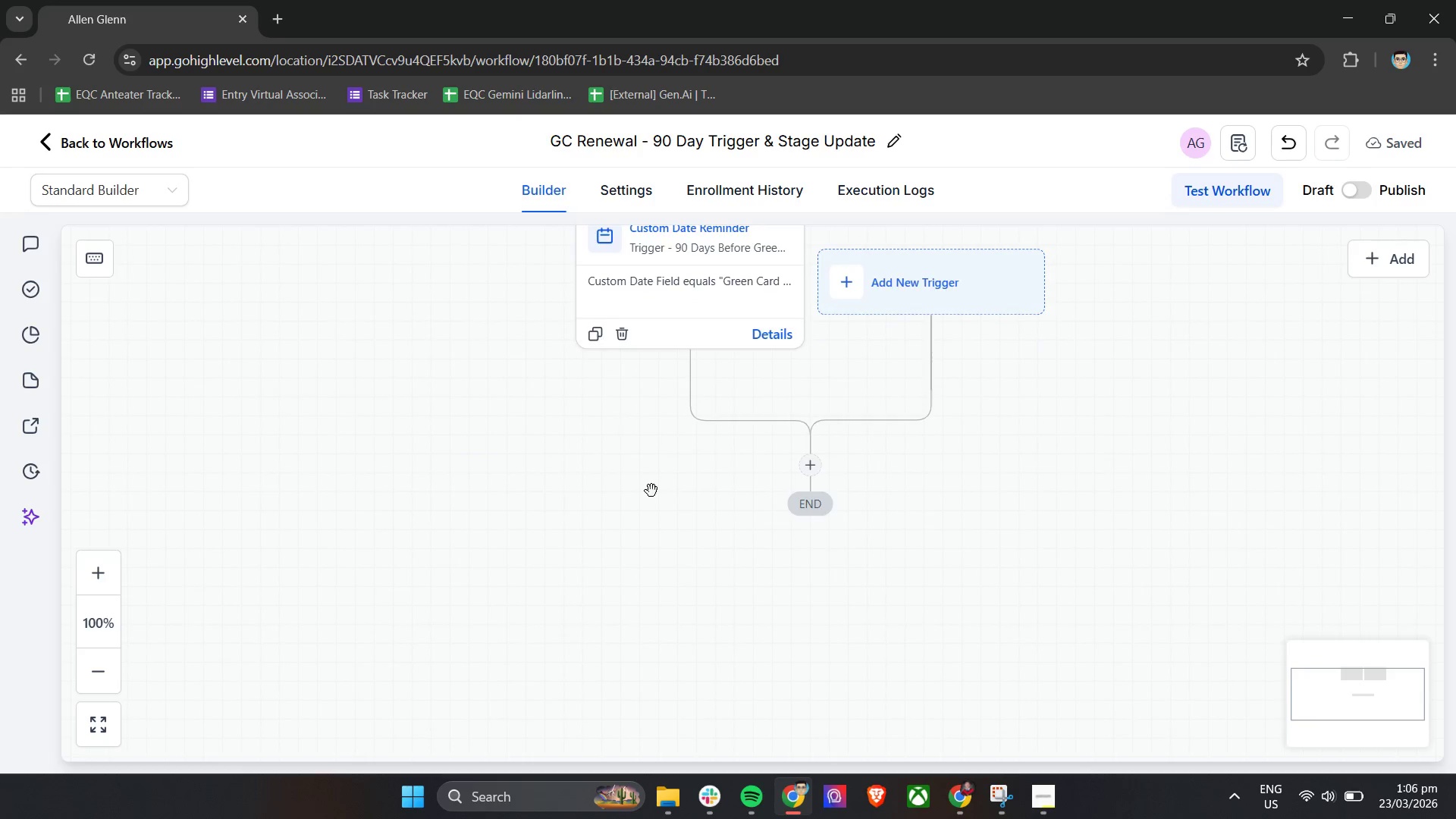 
scroll: coordinate [652, 494], scroll_direction: up, amount: 2.0
 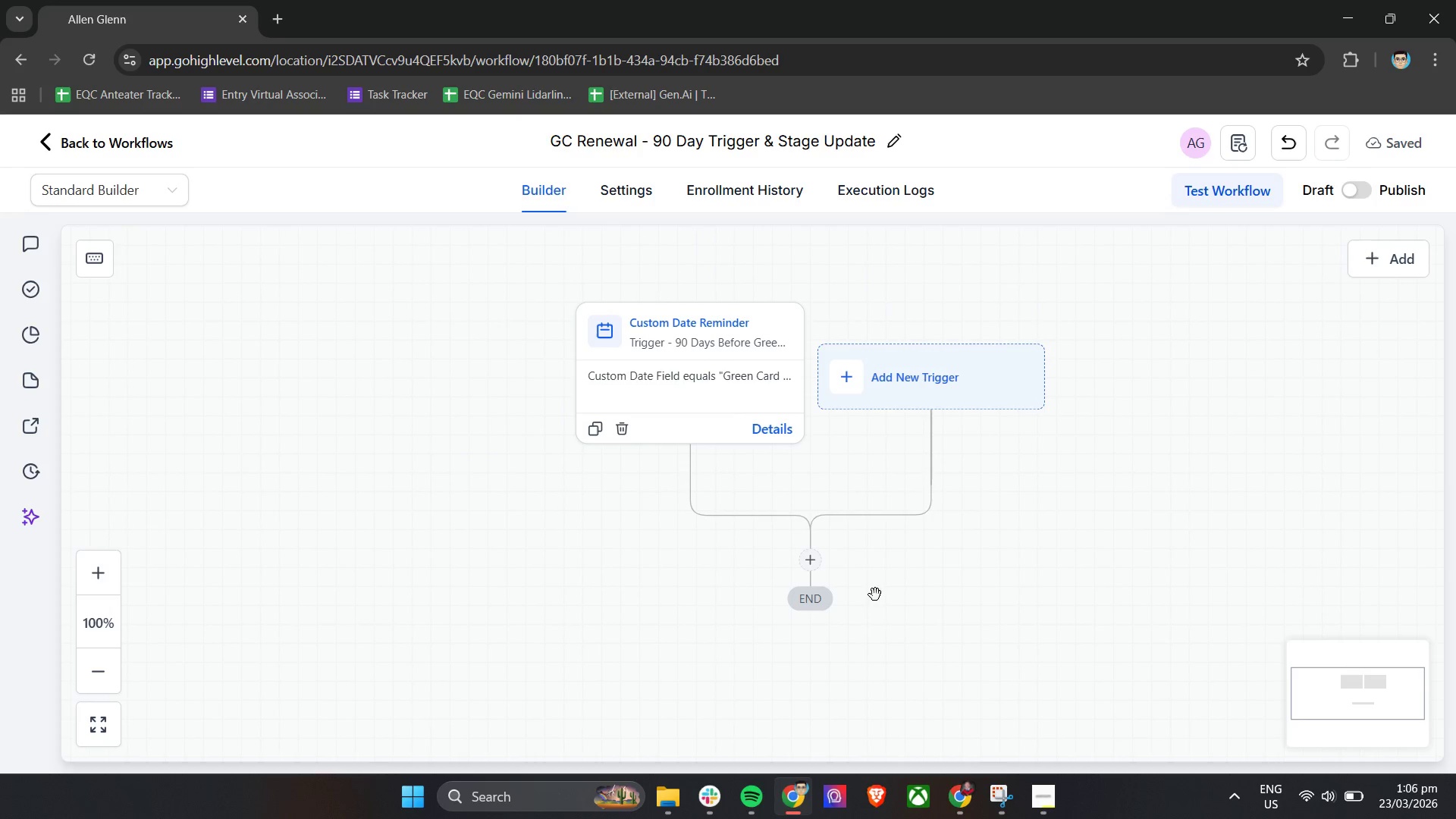 
left_click([734, 367])
 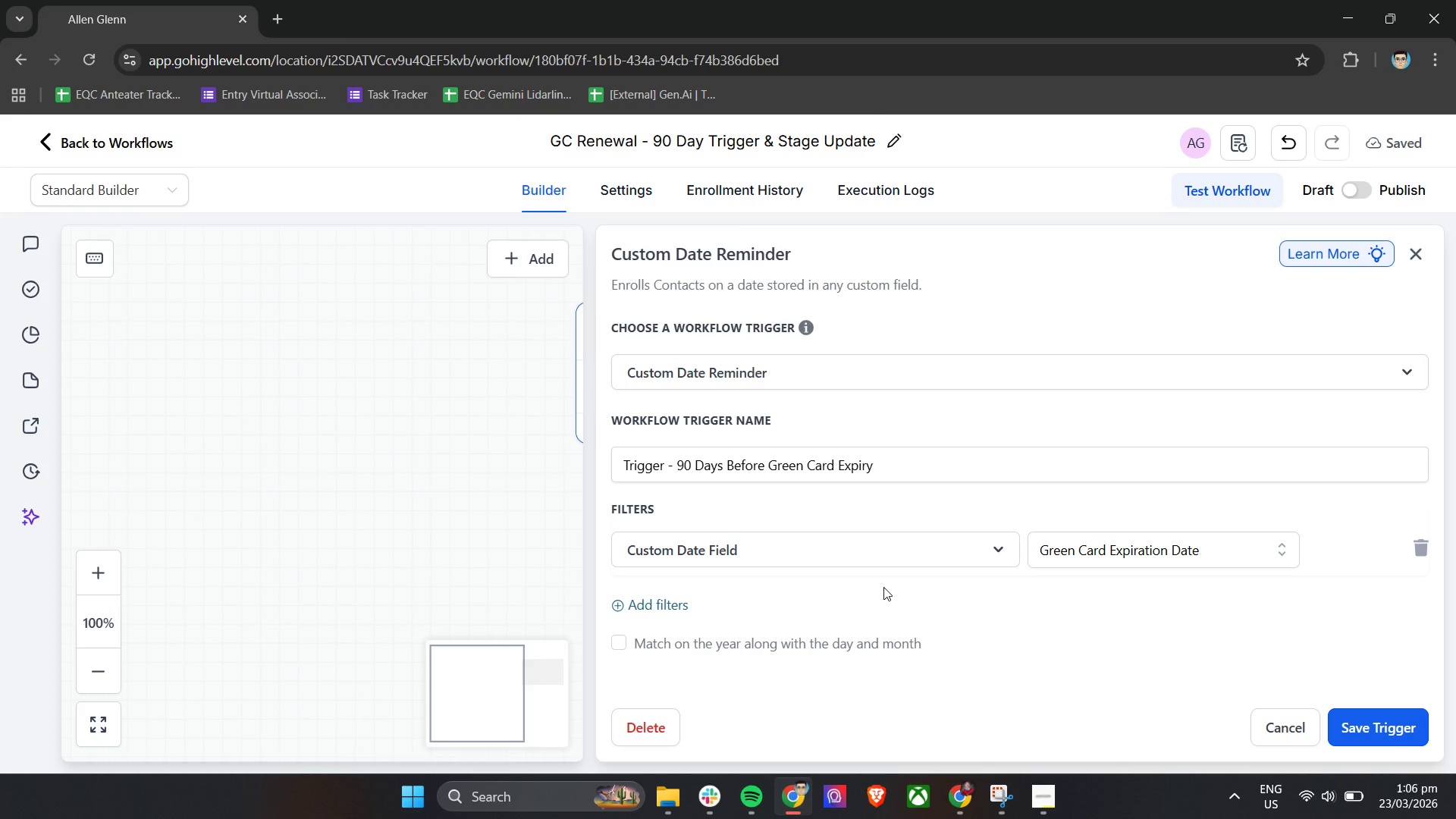 
wait(34.09)
 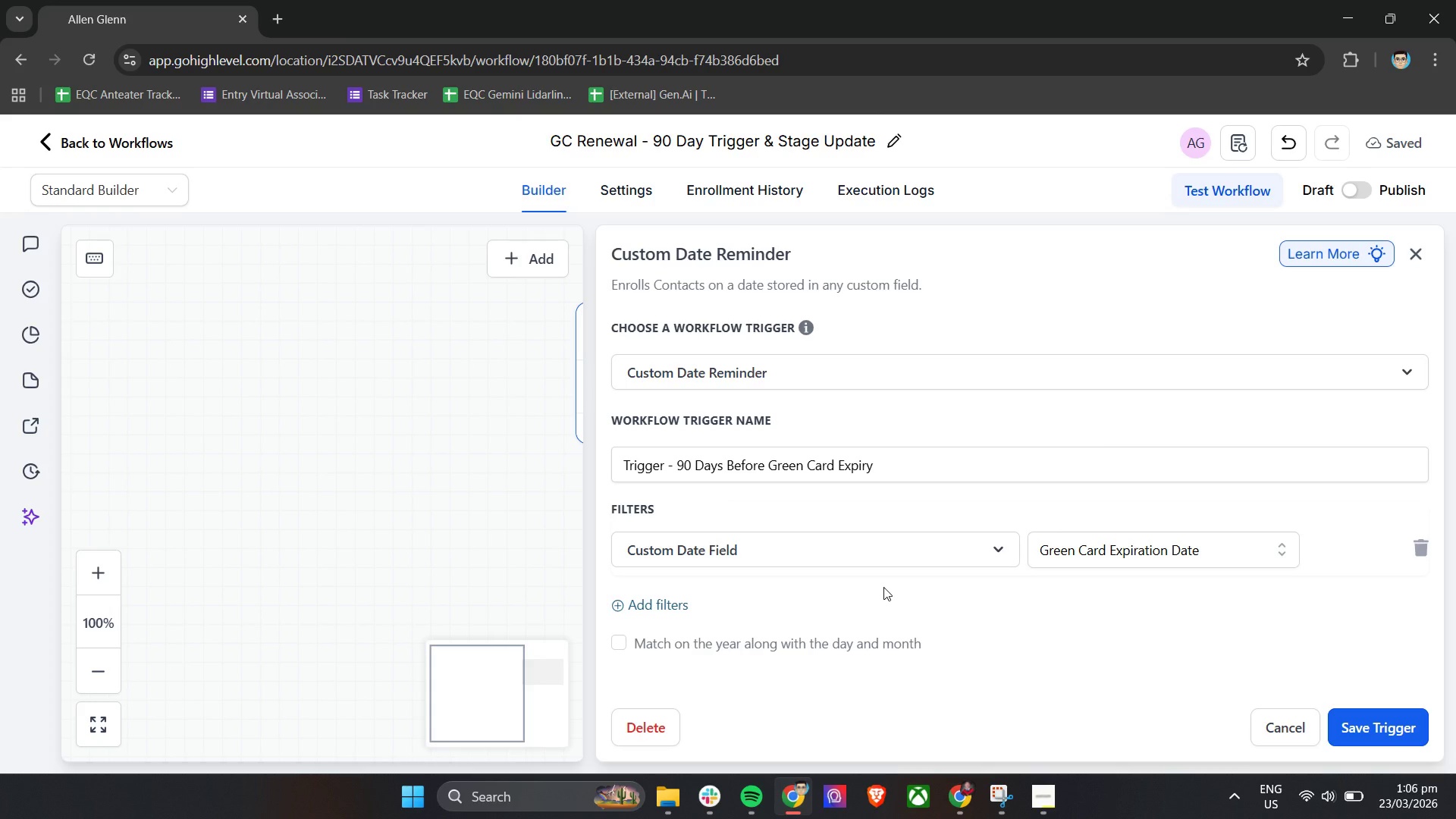 
scroll: coordinate [883, 587], scroll_direction: down, amount: 20.0
 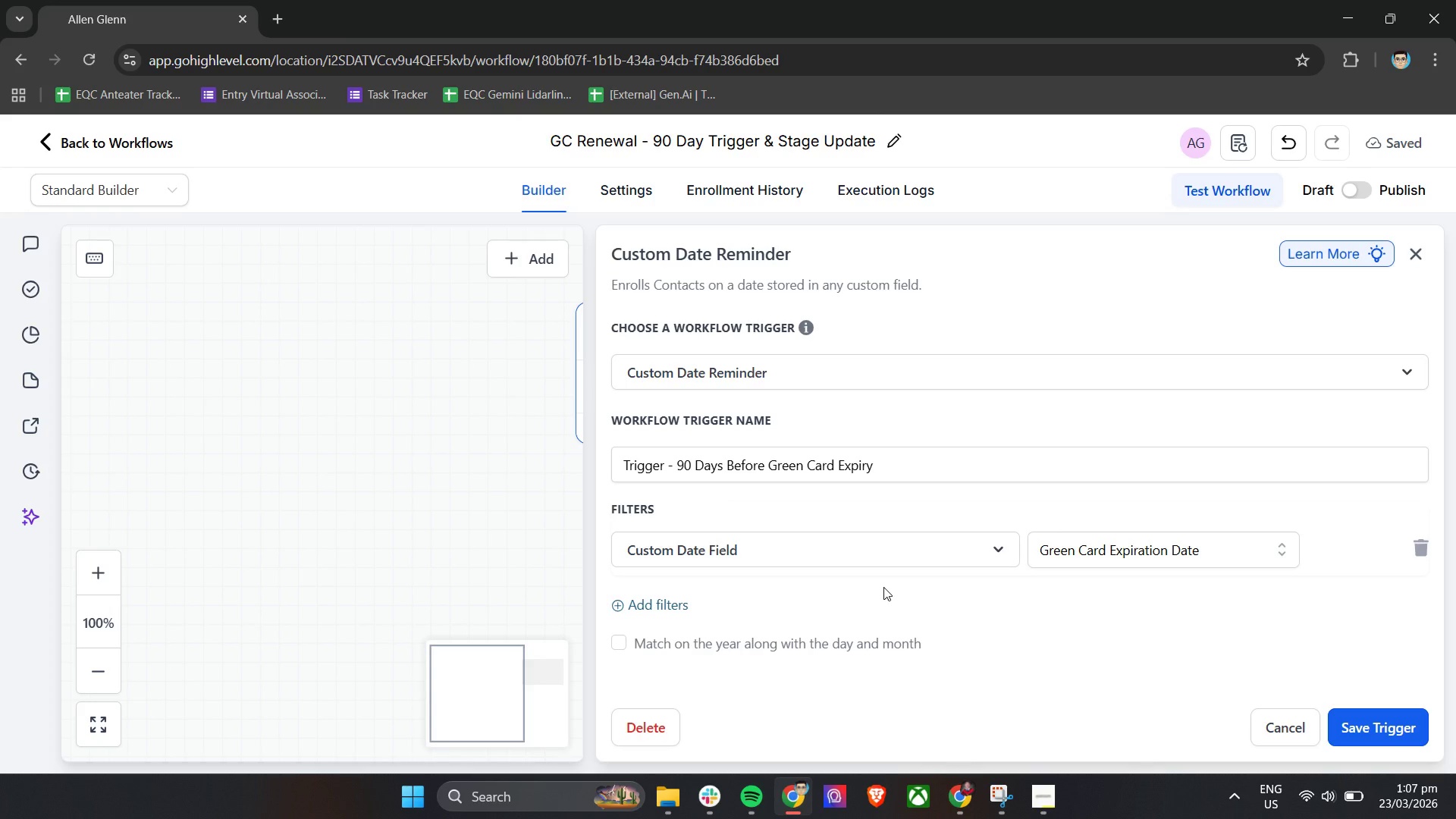 
left_click([732, 369])
 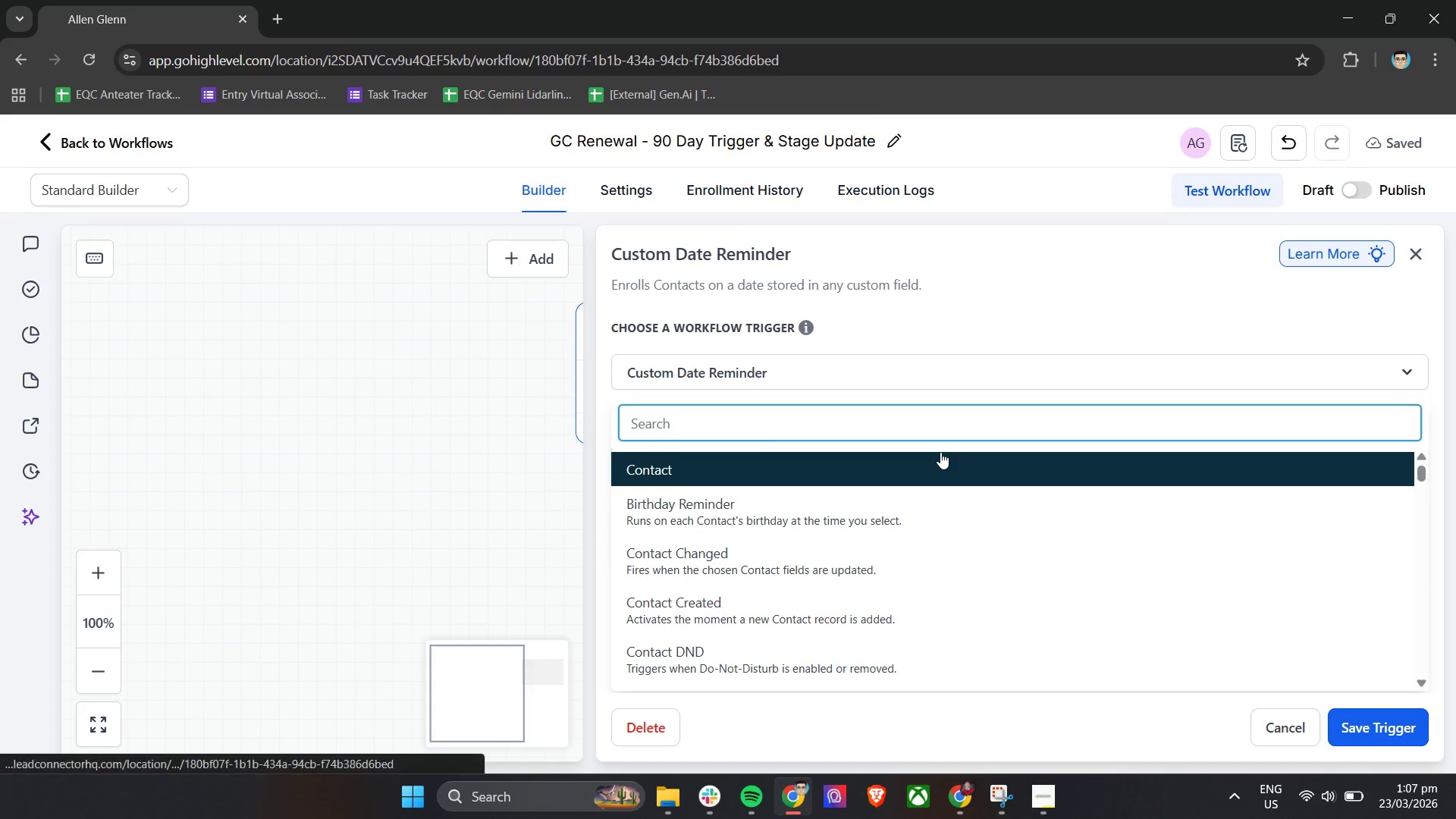 
left_click([940, 447])
 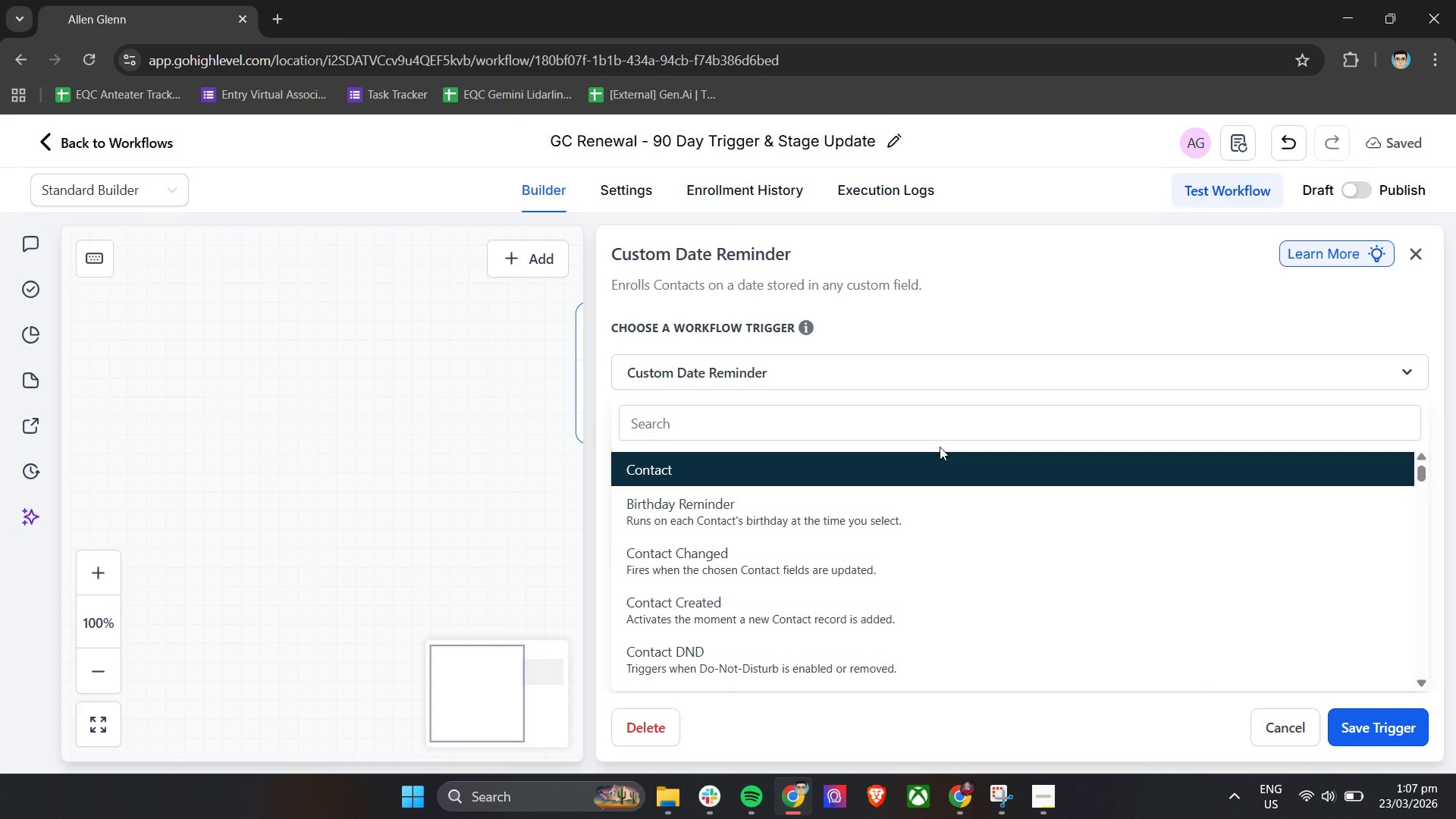 
wait(29.91)
 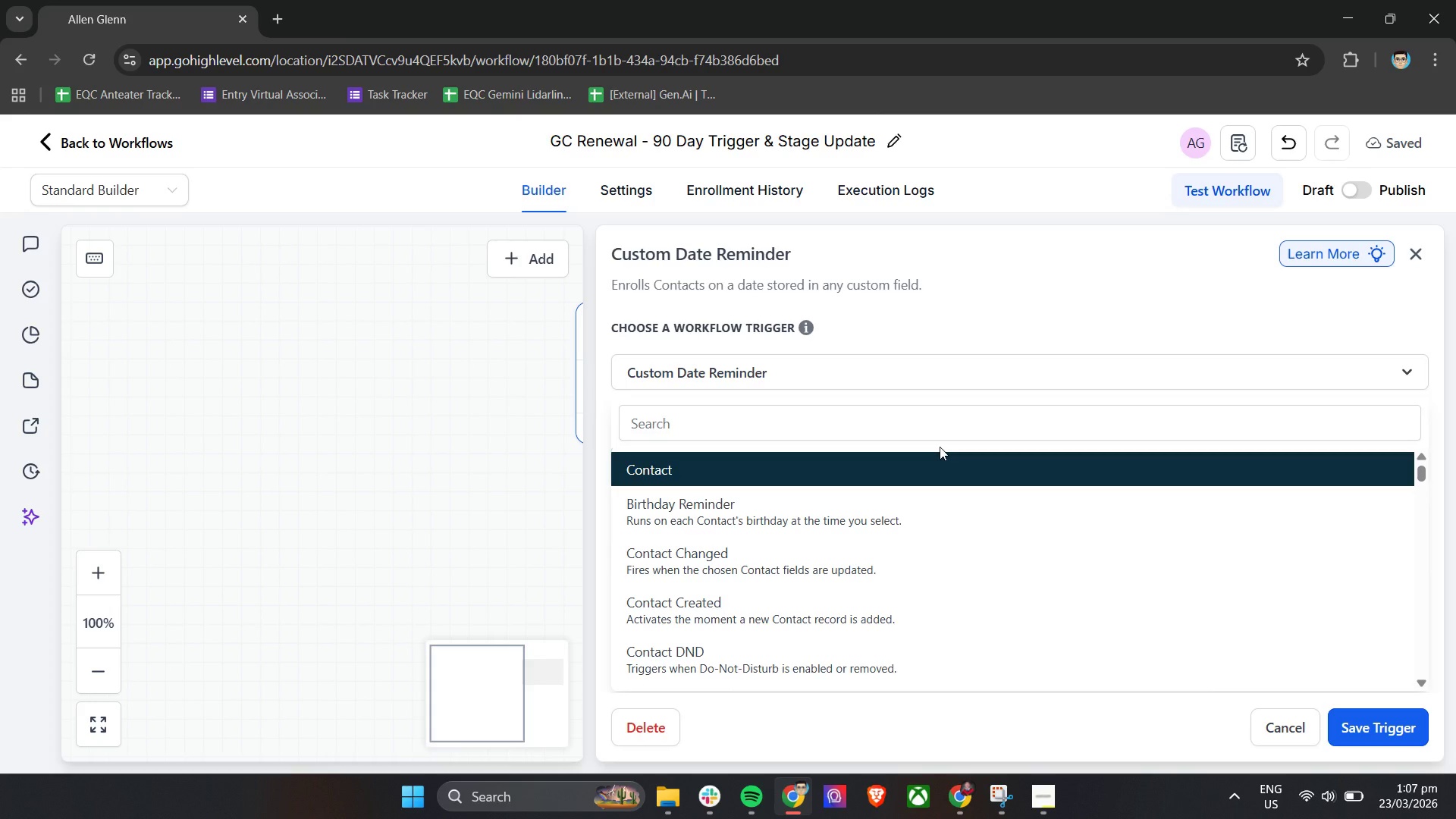 
left_click([603, 399])
 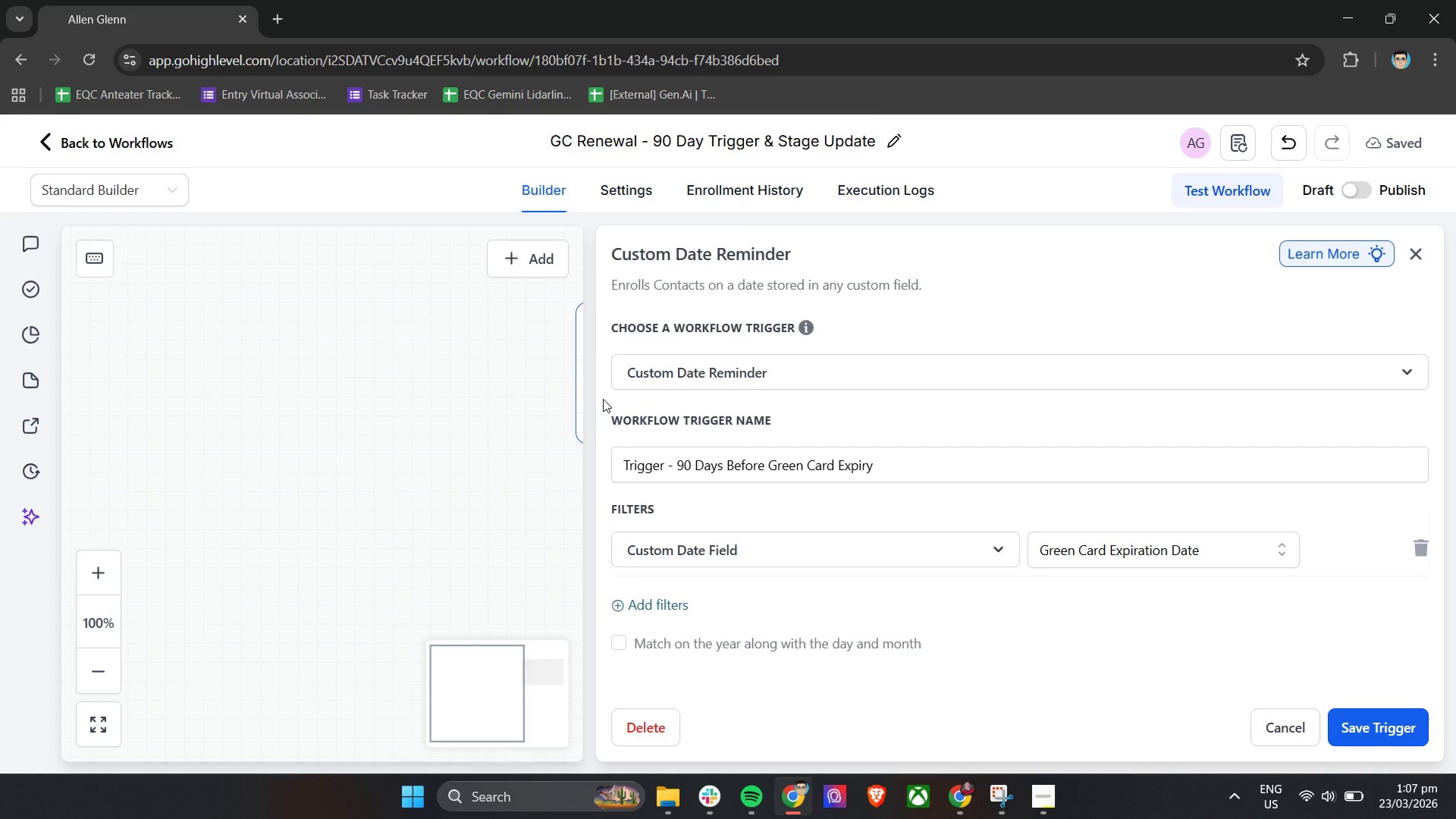 
scroll: coordinate [603, 399], scroll_direction: down, amount: 5.0
 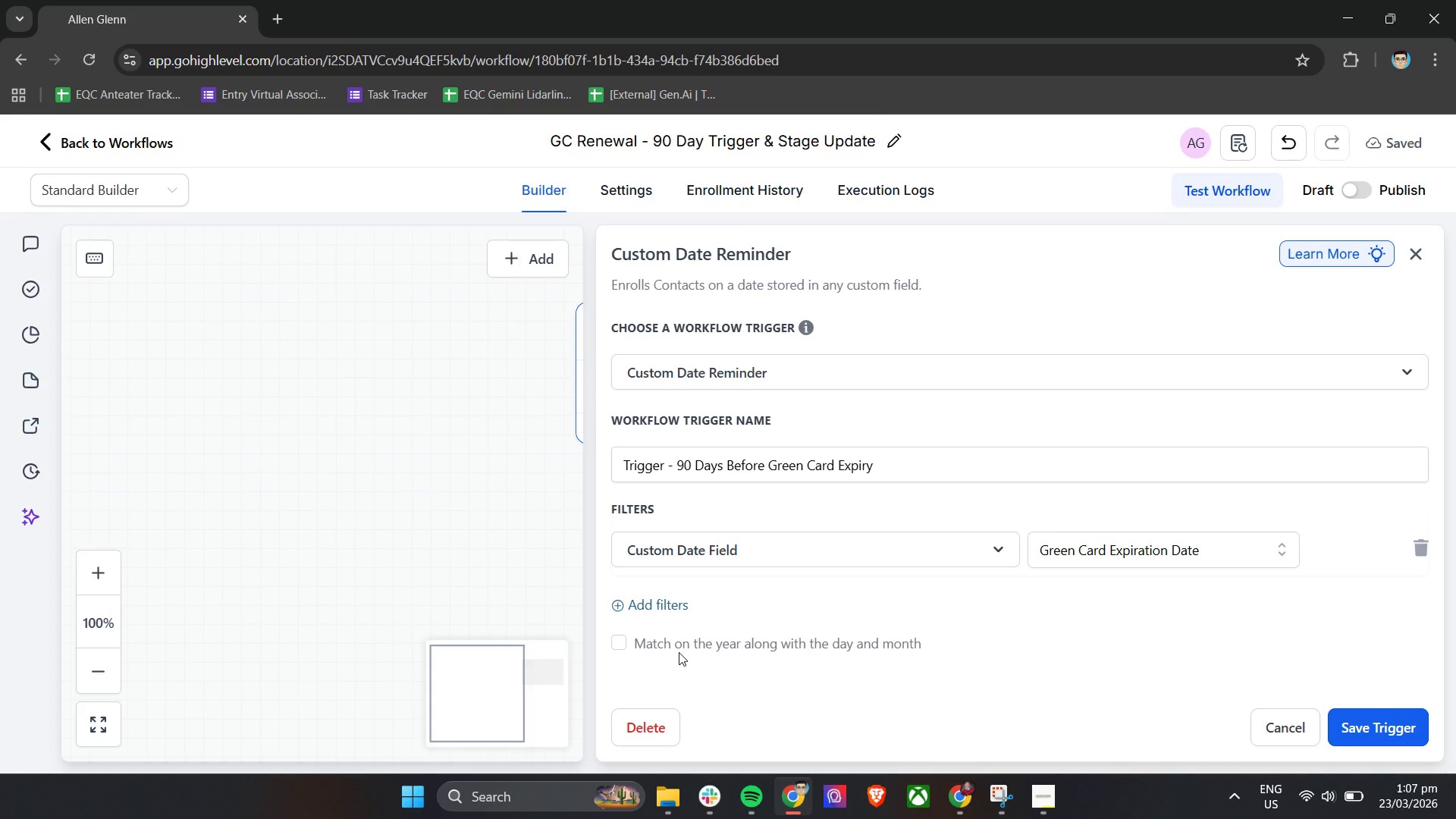 
double_click([686, 648])
 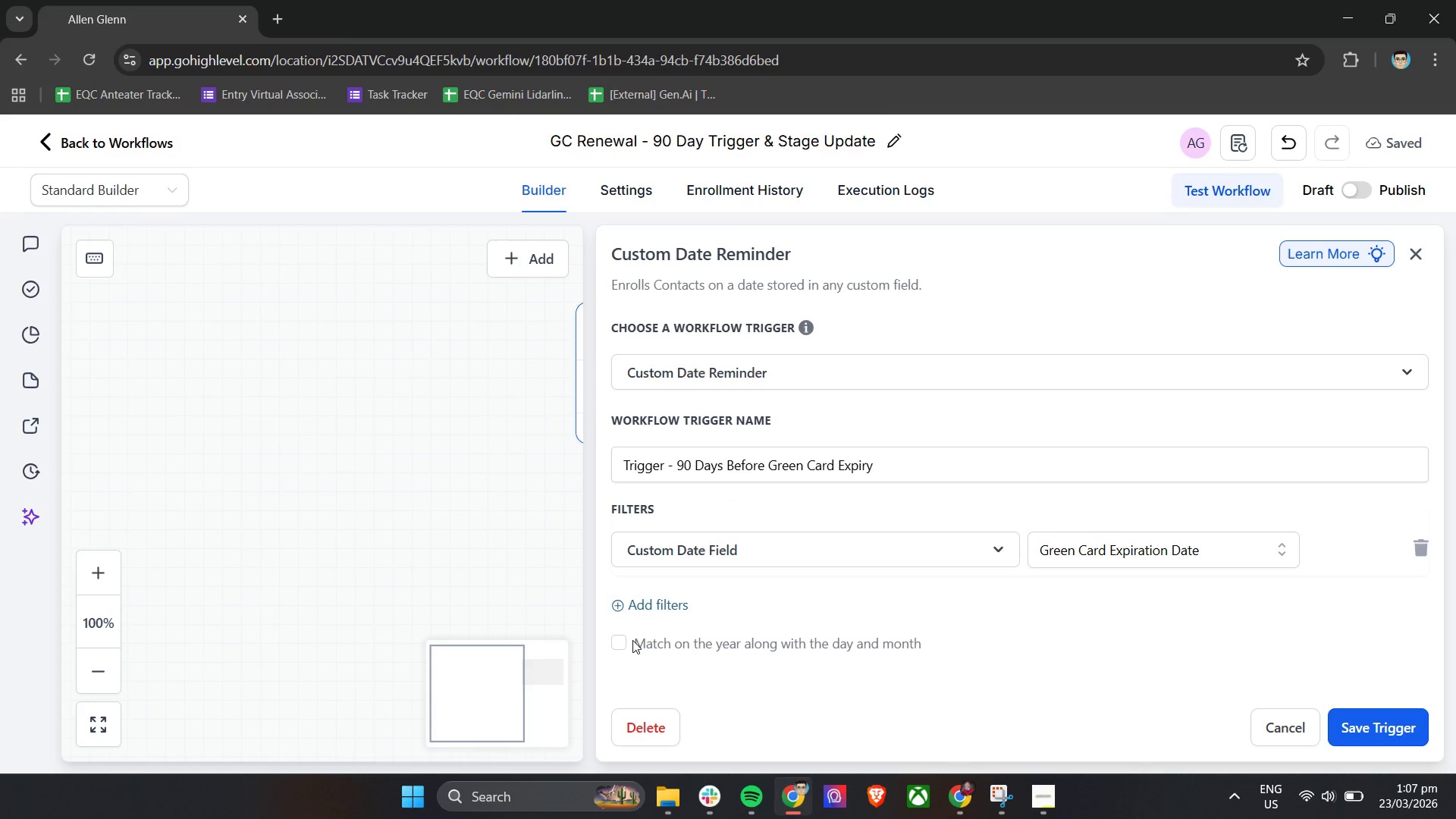 
left_click_drag(start_coordinate=[632, 640], to_coordinate=[629, 640])
 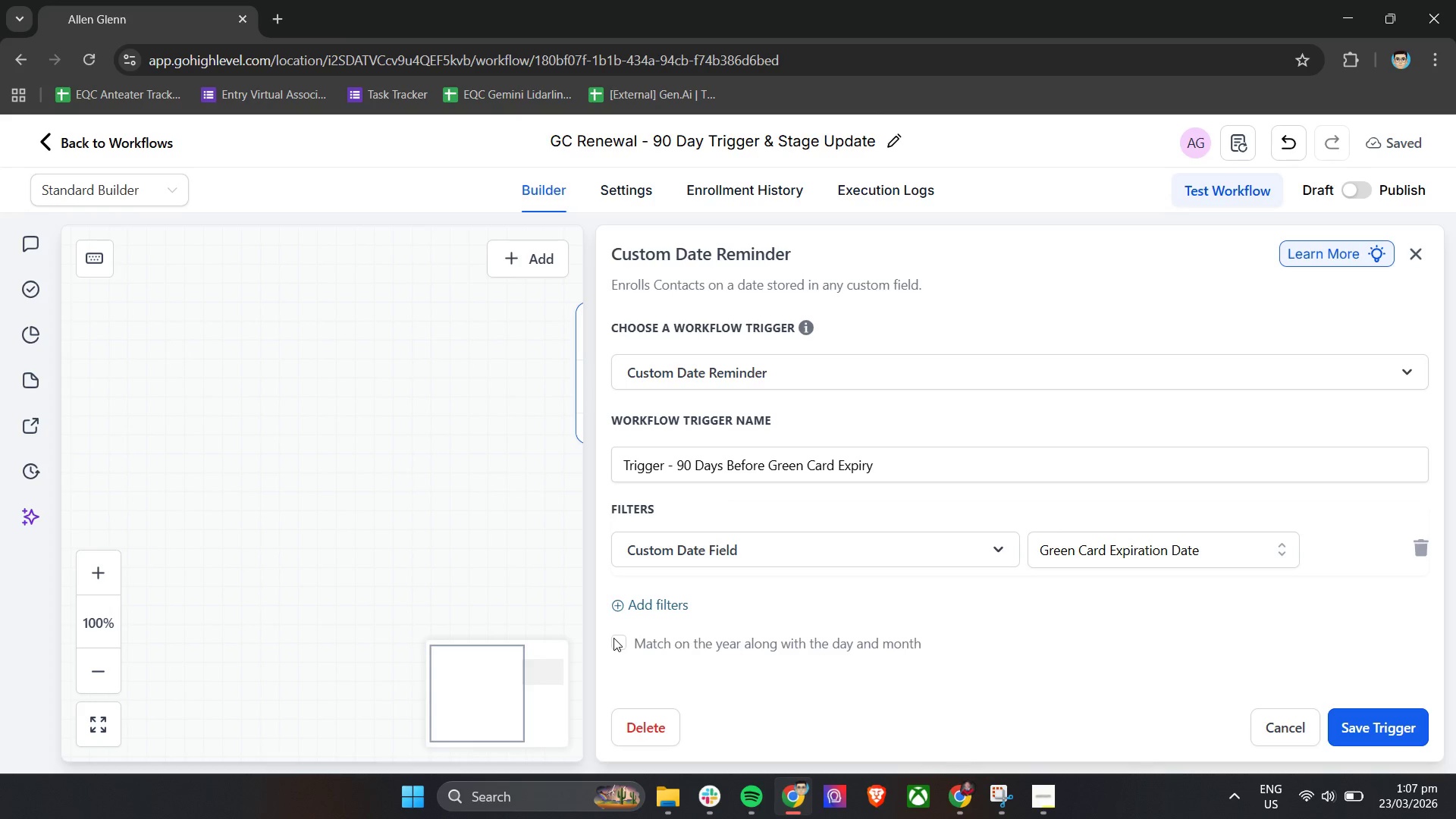 
triple_click([613, 638])
 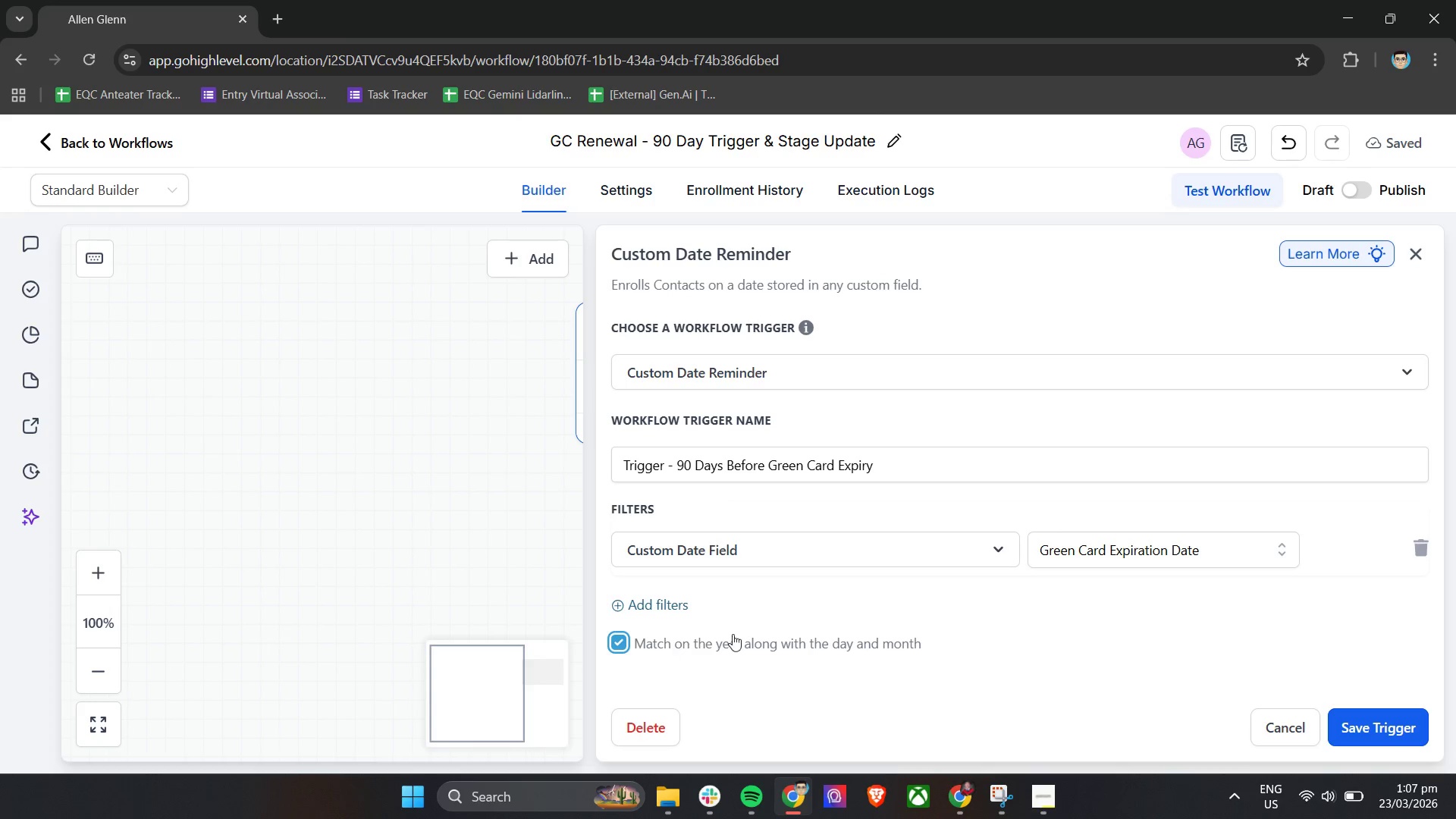 
scroll: coordinate [810, 604], scroll_direction: down, amount: 10.0
 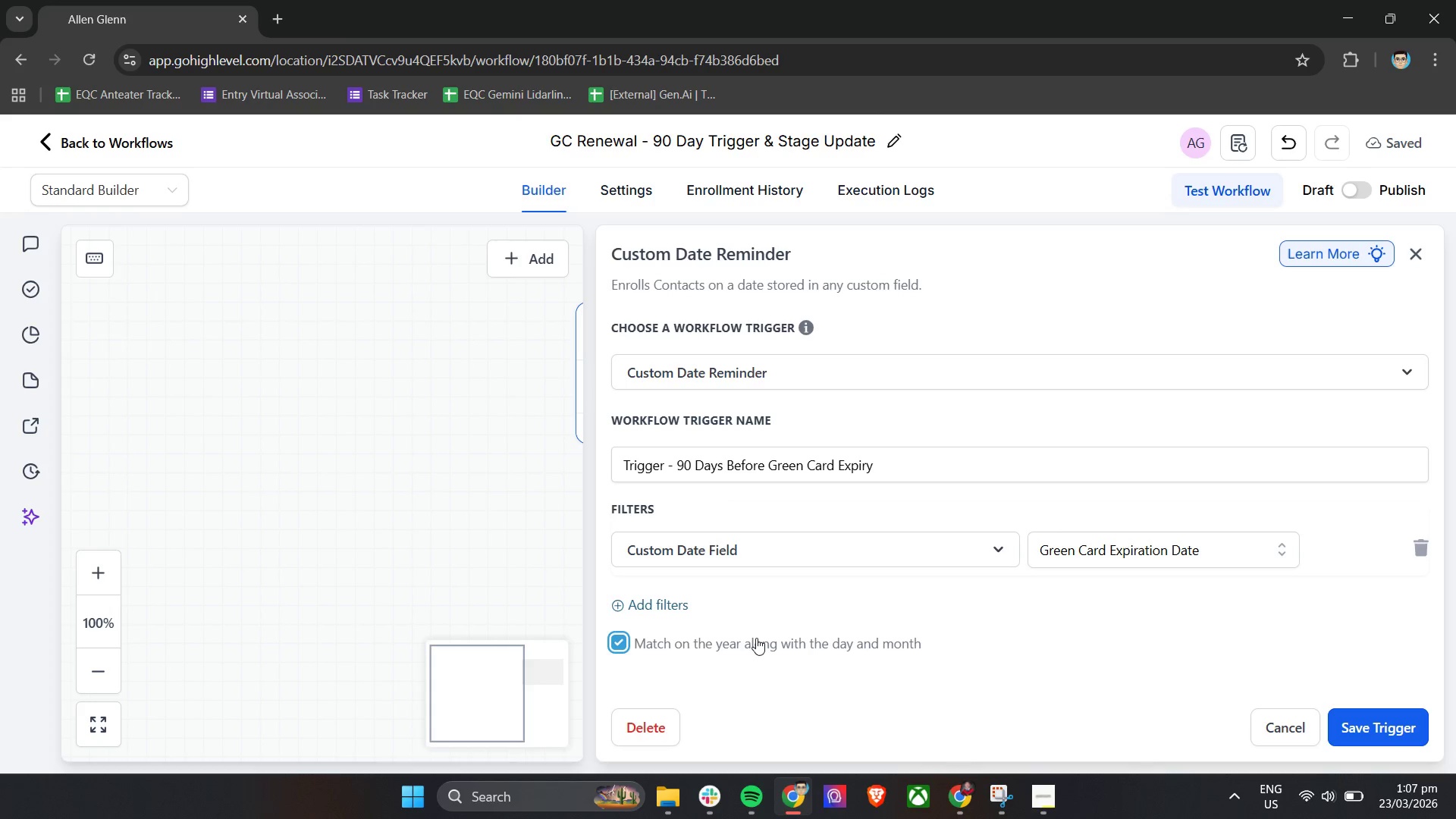 
left_click([623, 642])
 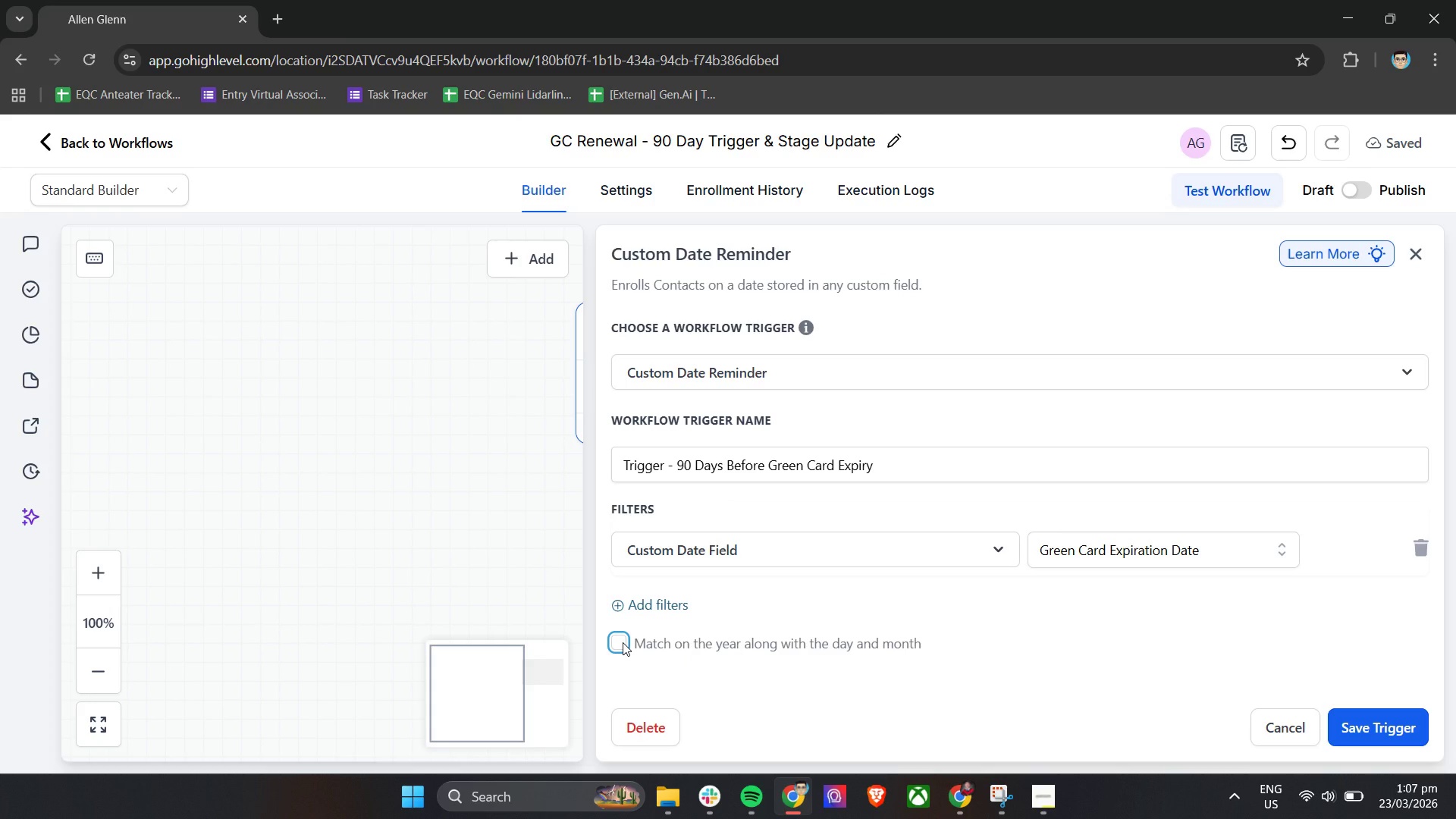 
wait(8.41)
 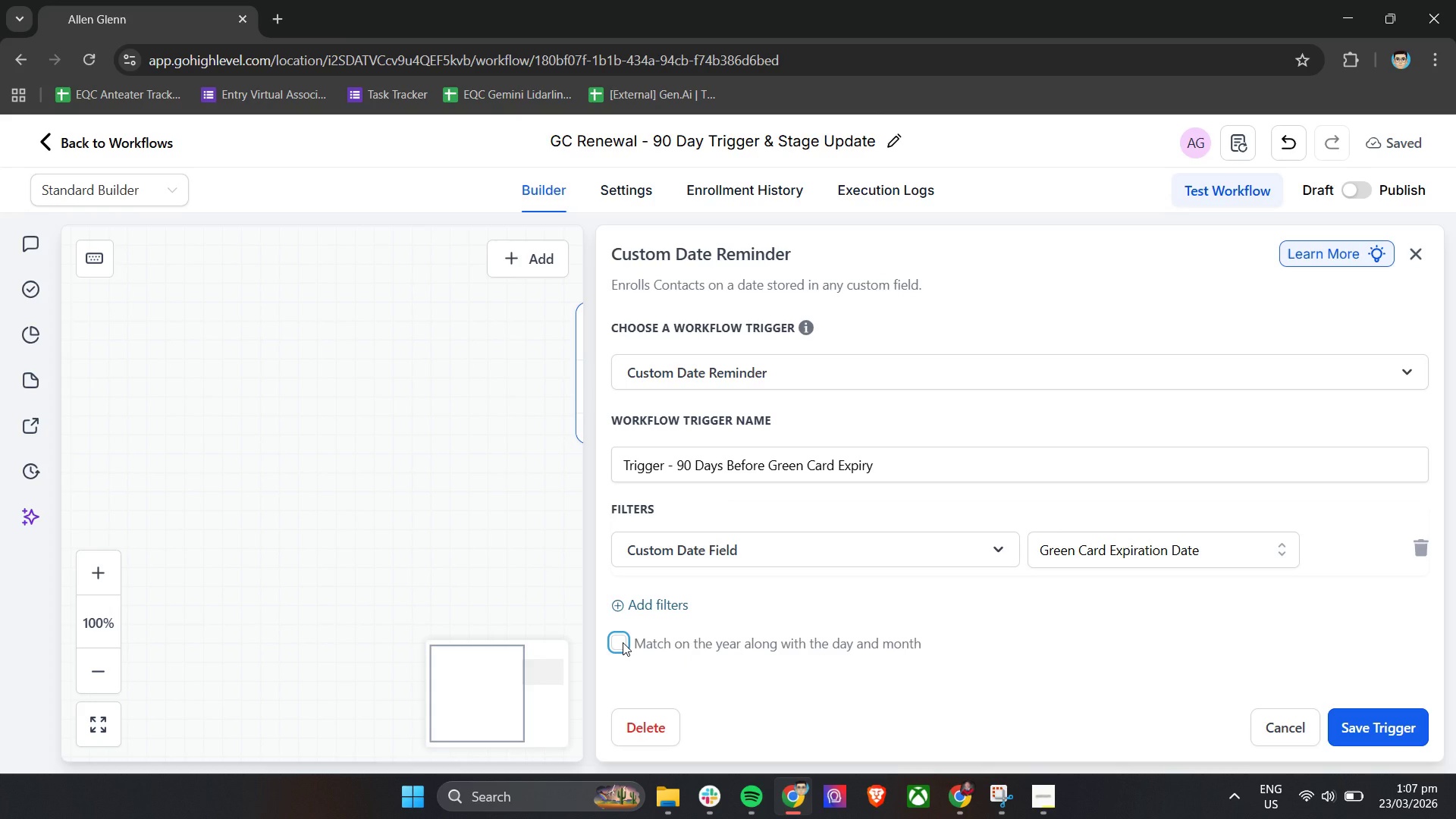 
scroll: coordinate [964, 646], scroll_direction: down, amount: 1.0
 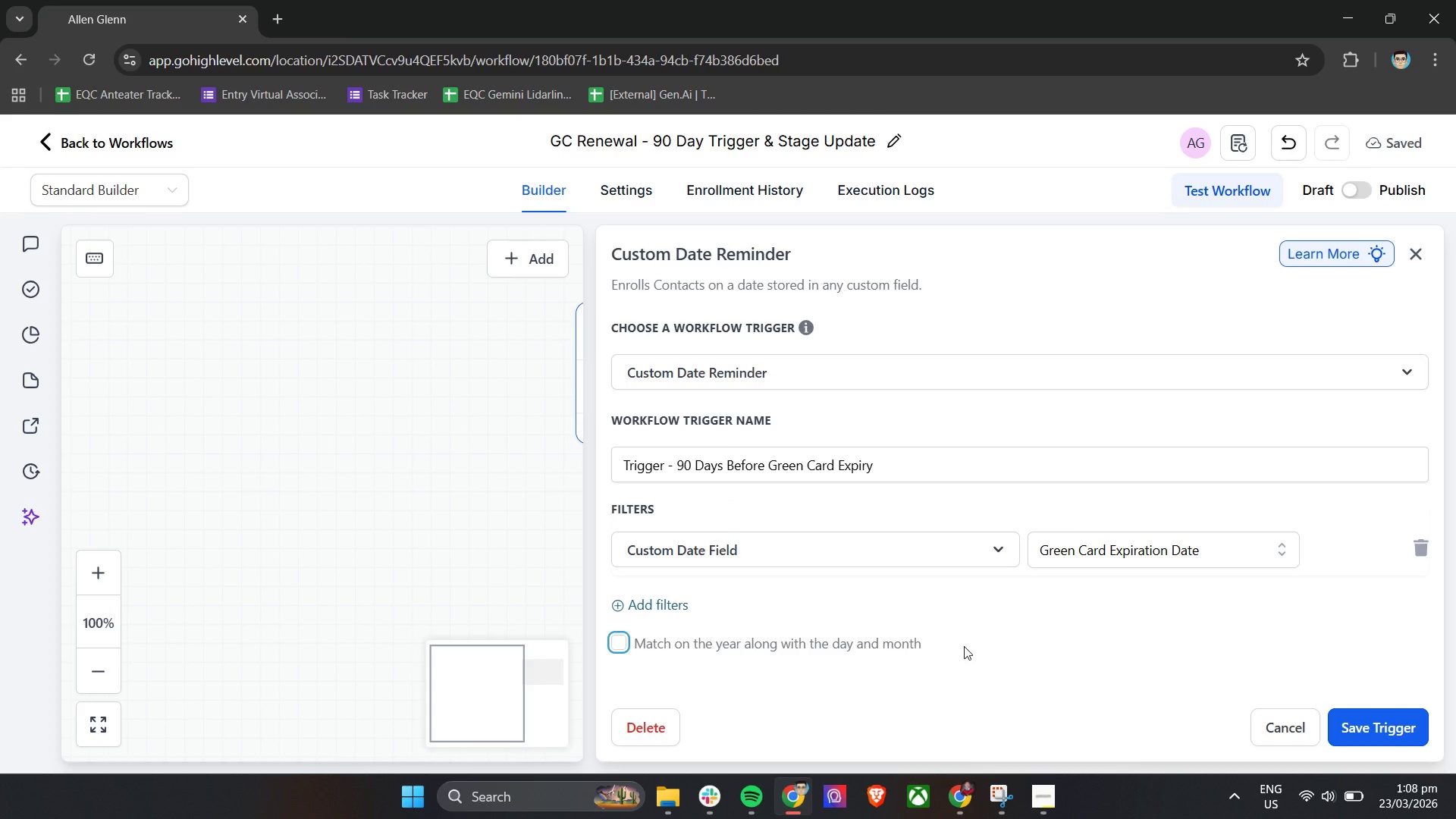 
wait(26.18)
 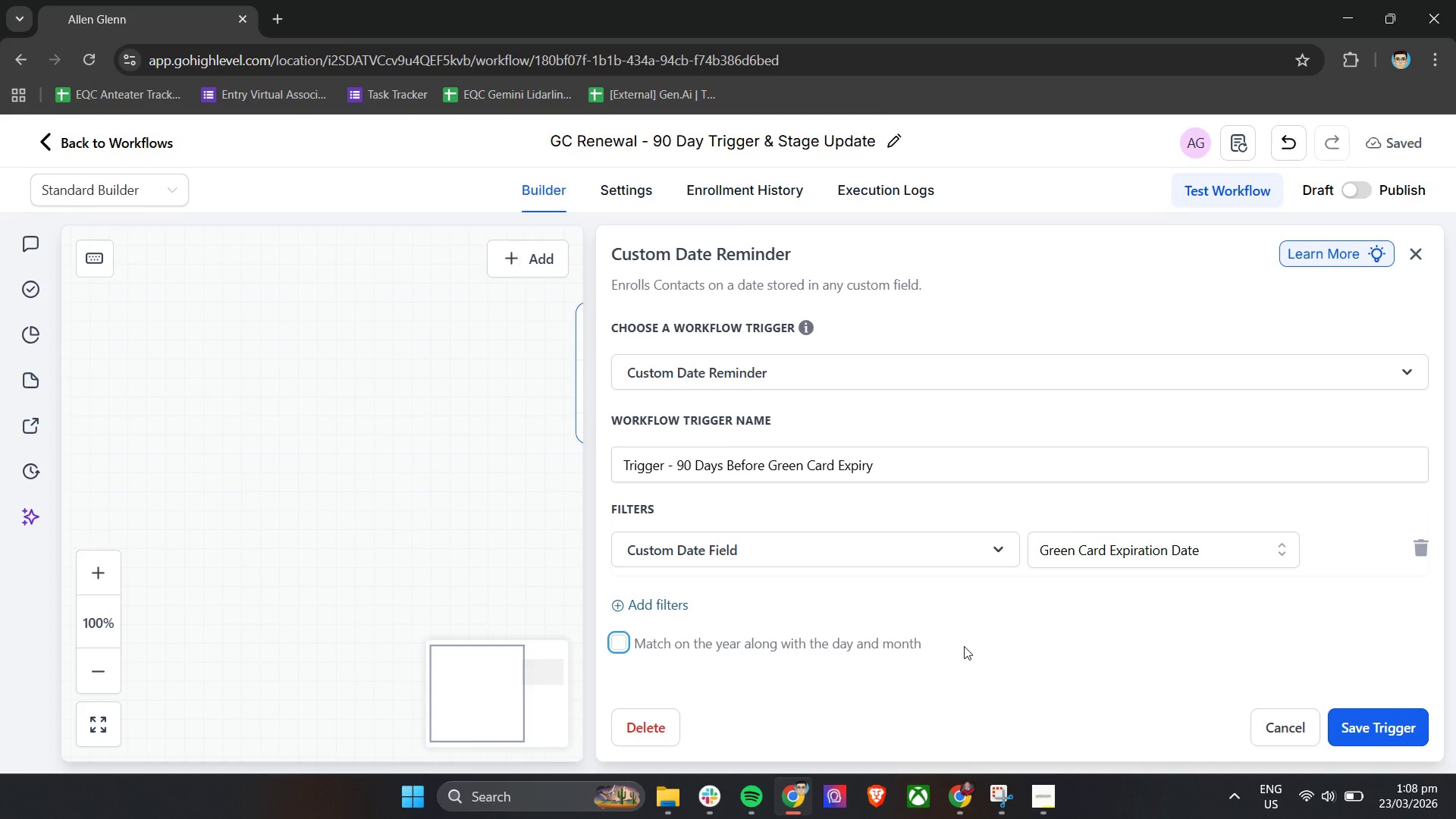 
left_click([1325, 791])
 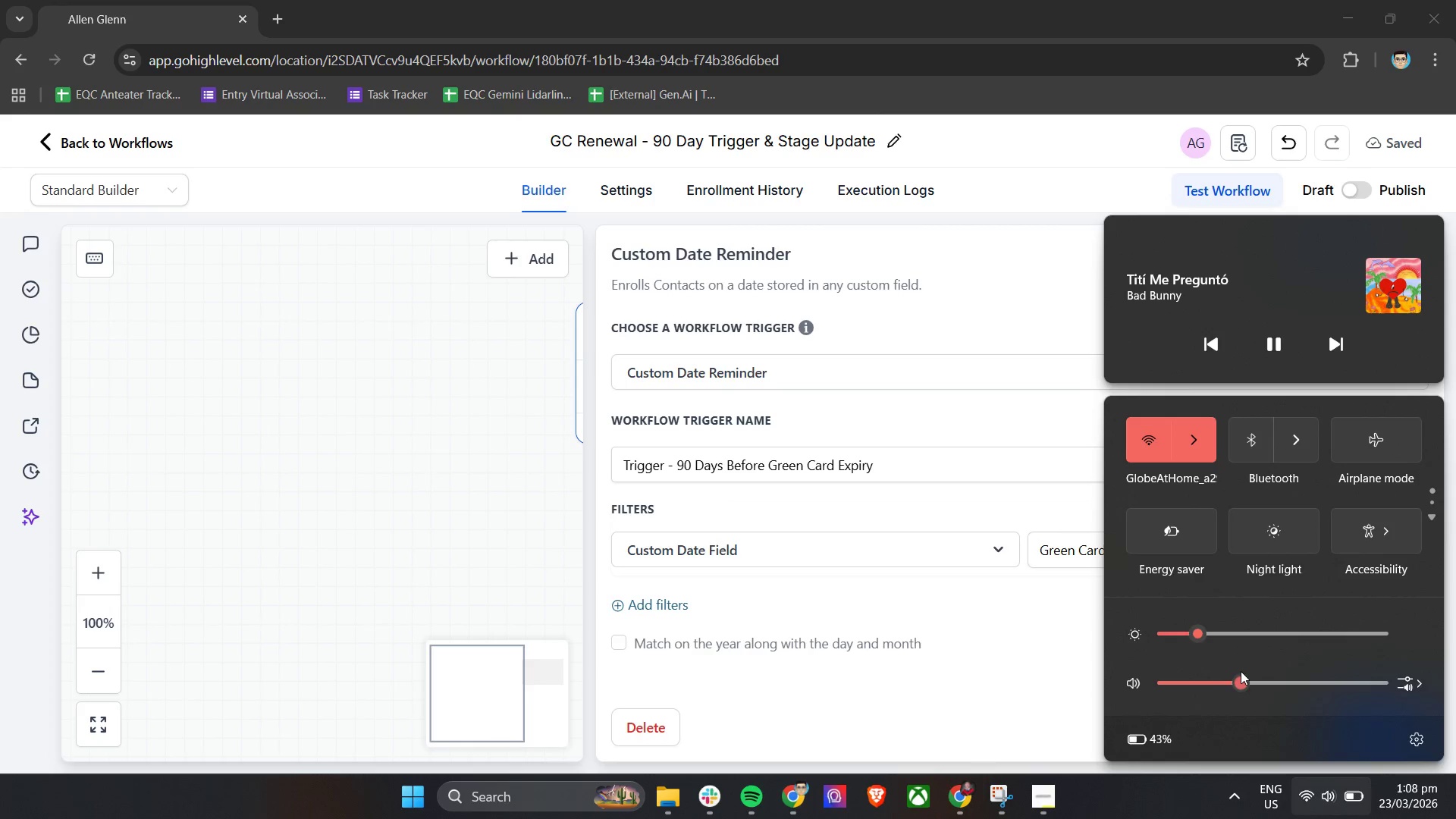 
left_click_drag(start_coordinate=[1241, 679], to_coordinate=[1230, 682])
 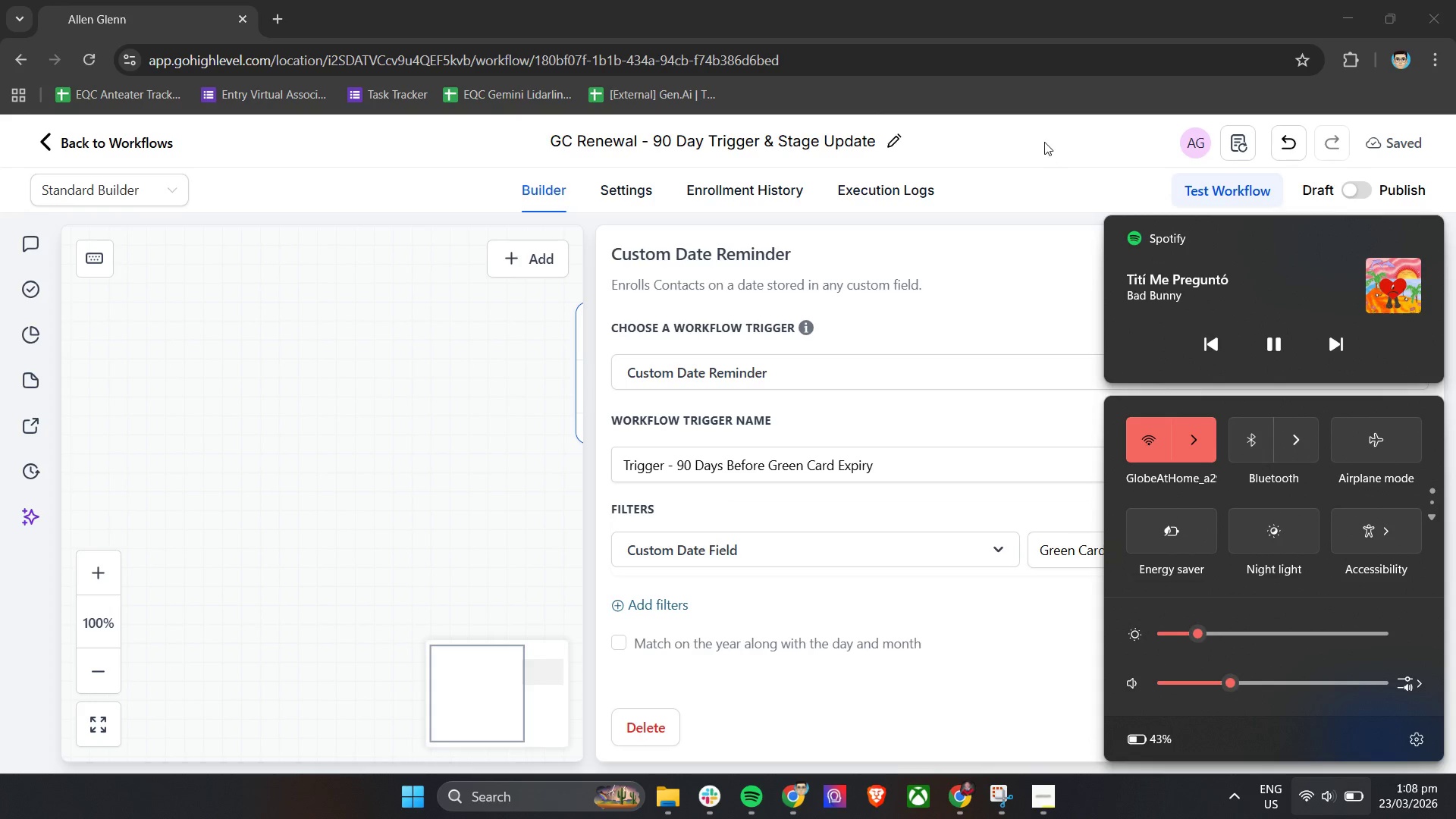 
left_click([1044, 141])
 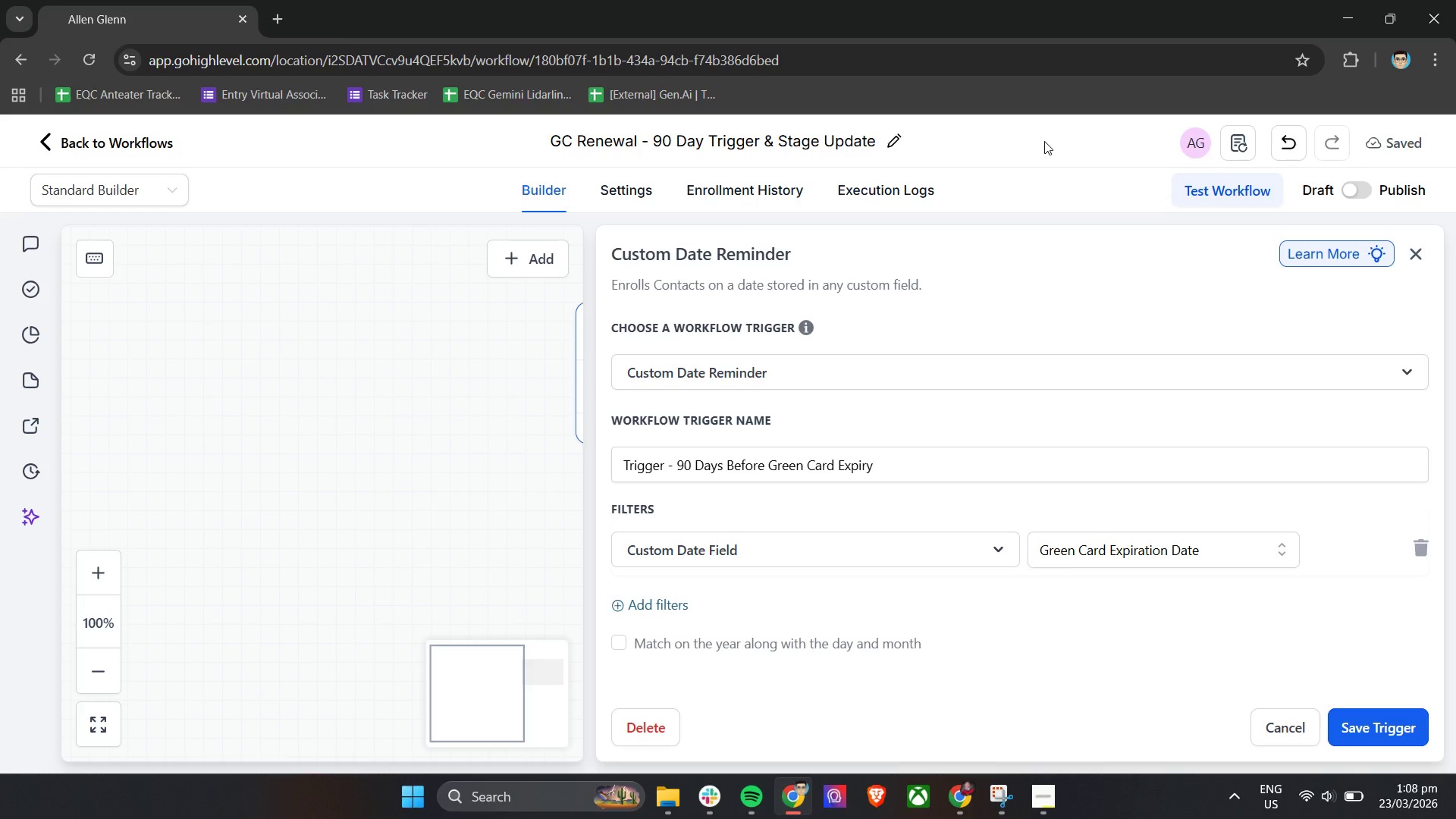 
wait(30.09)
 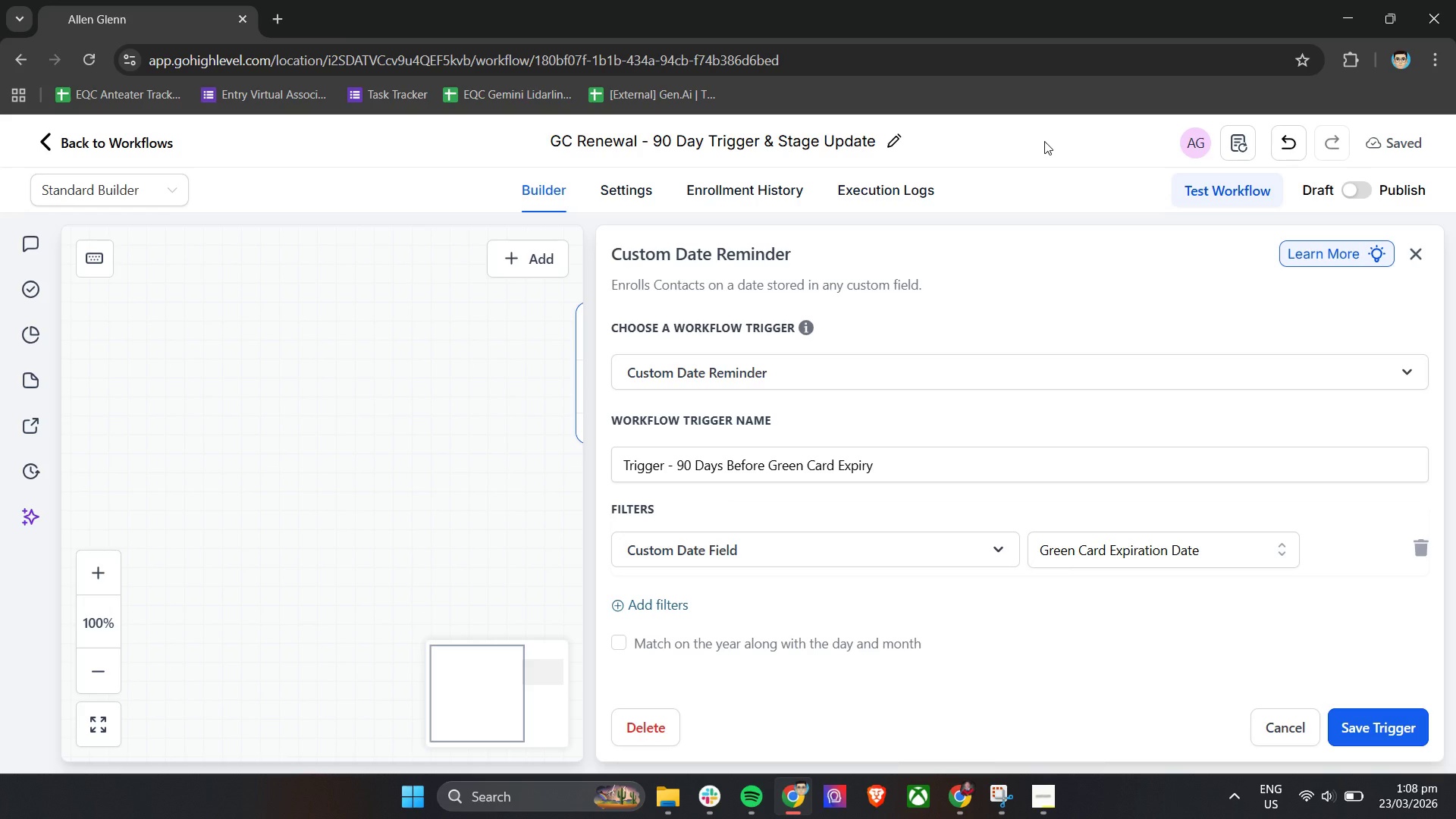 
left_click([1373, 723])
 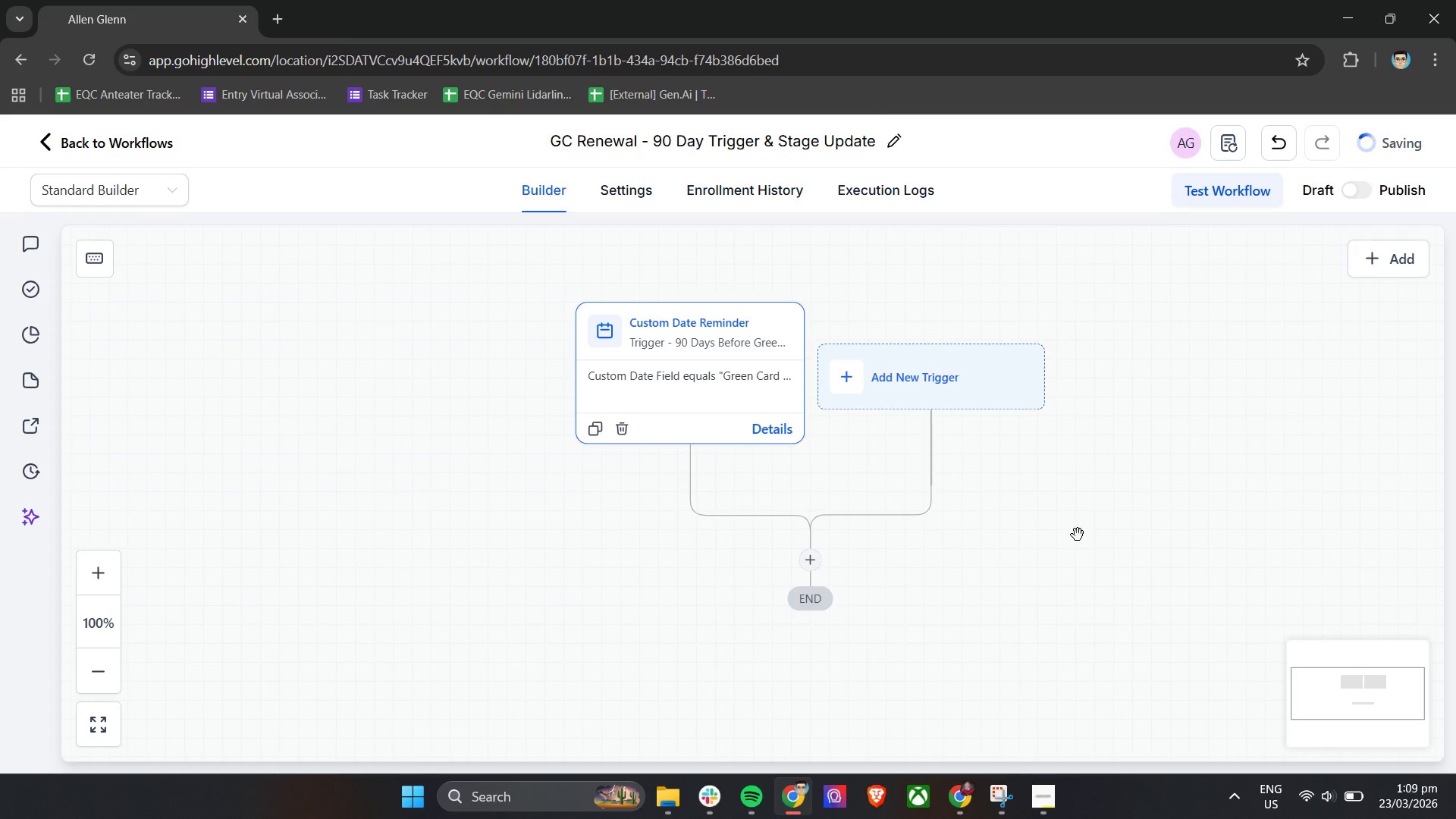 
scroll: coordinate [1078, 535], scroll_direction: down, amount: 2.0
 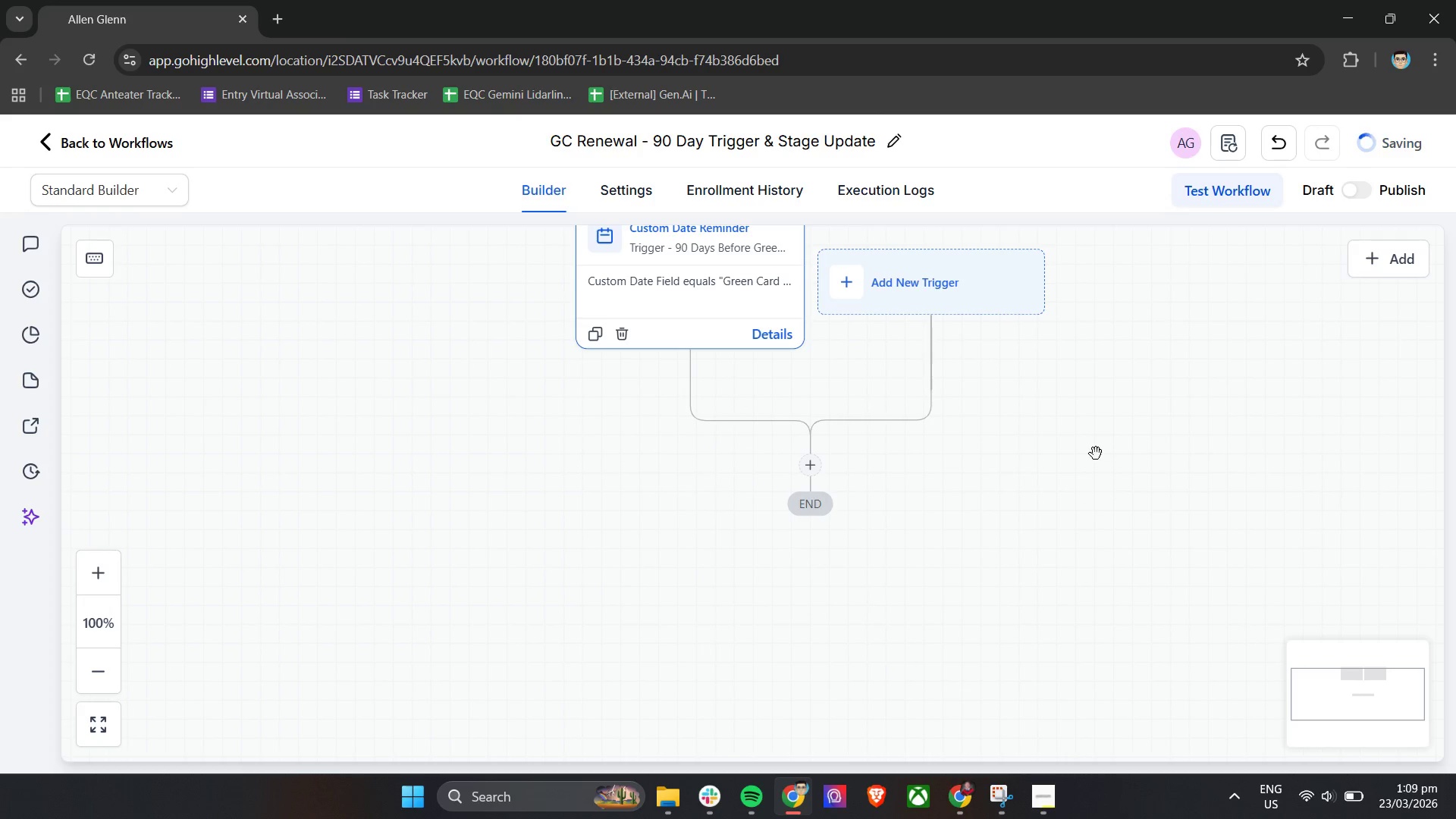 
scroll: coordinate [1087, 446], scroll_direction: up, amount: 2.0
 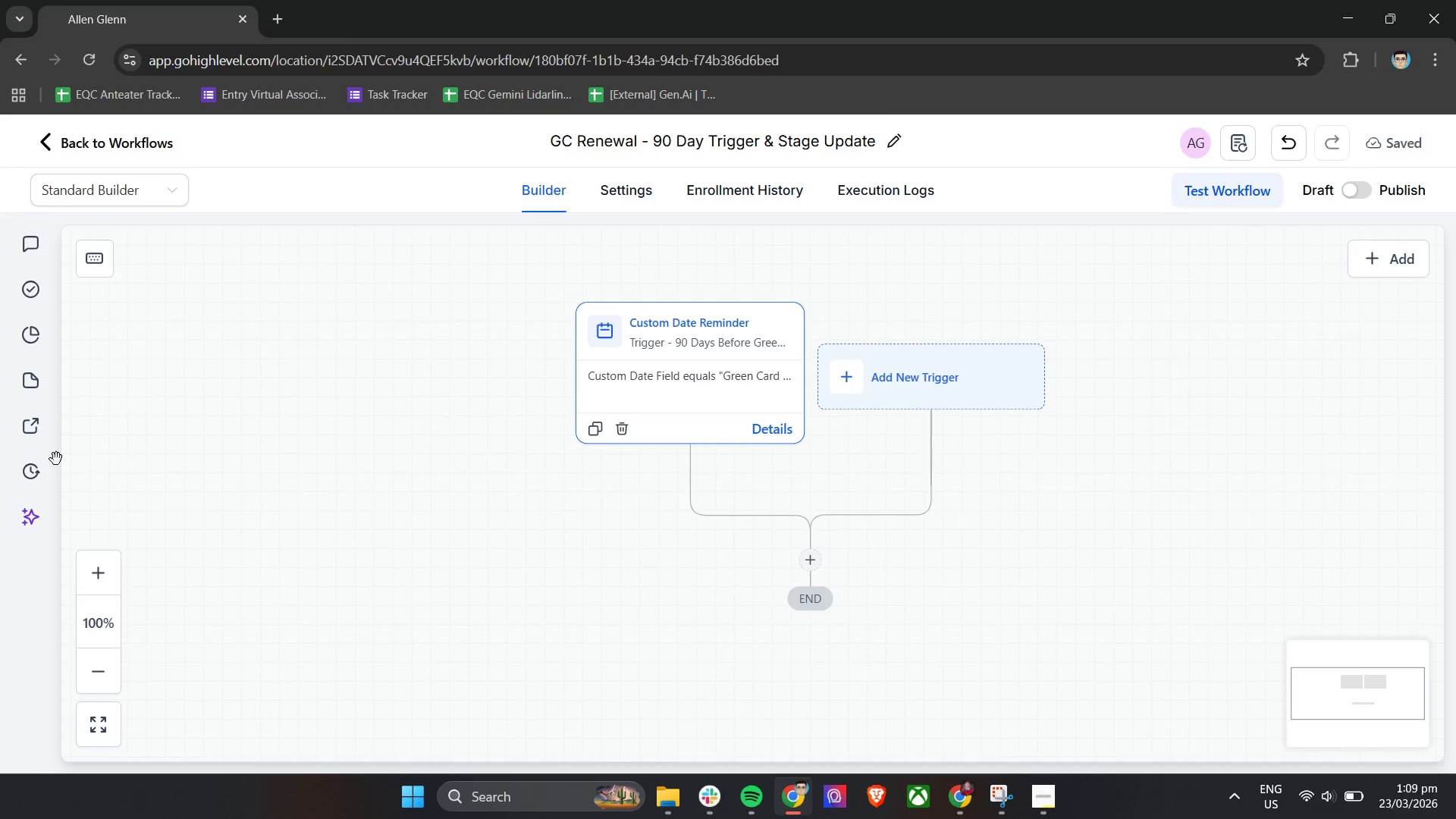 
mouse_move([28, 463])
 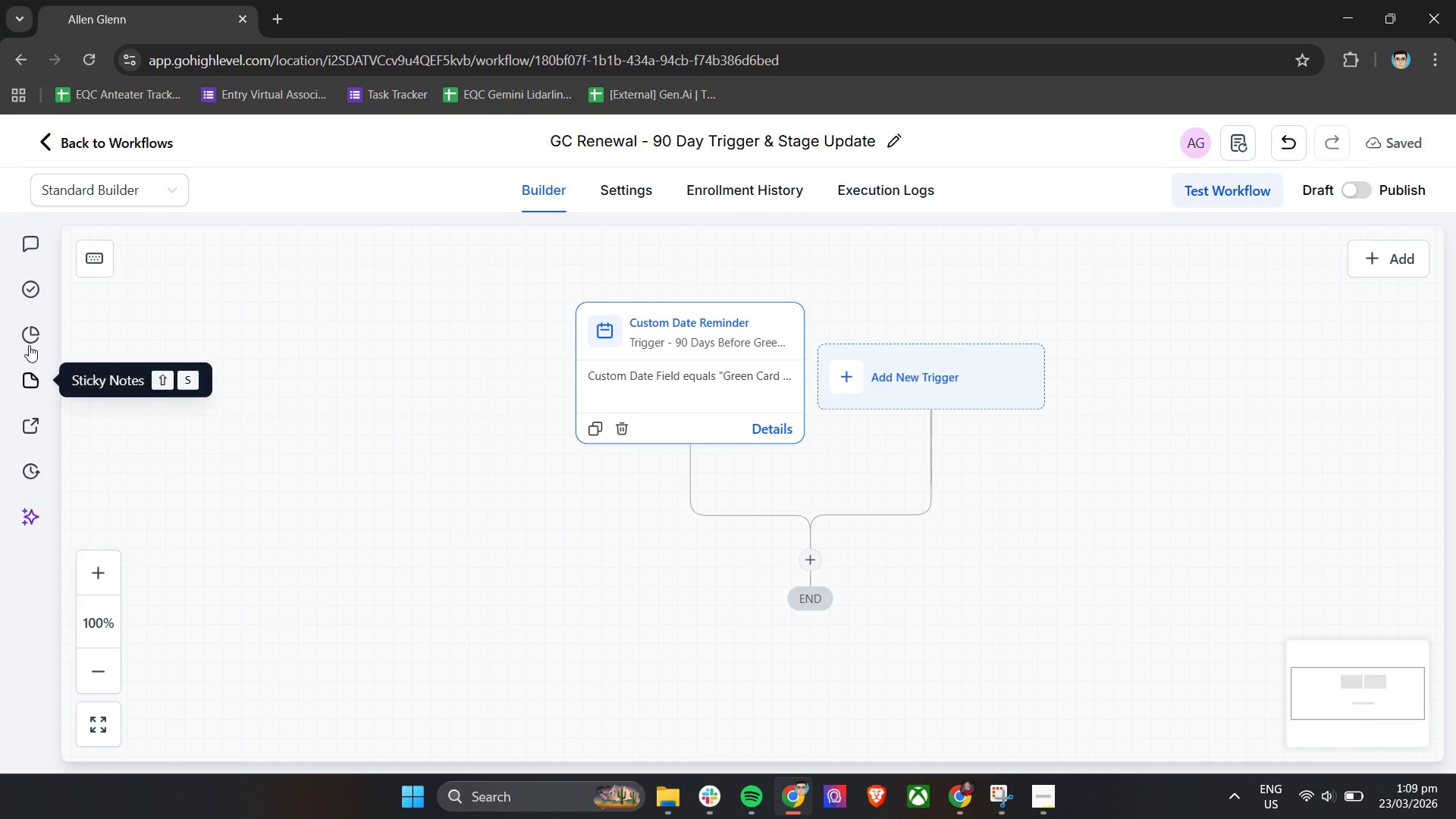 
mouse_move([42, 260])
 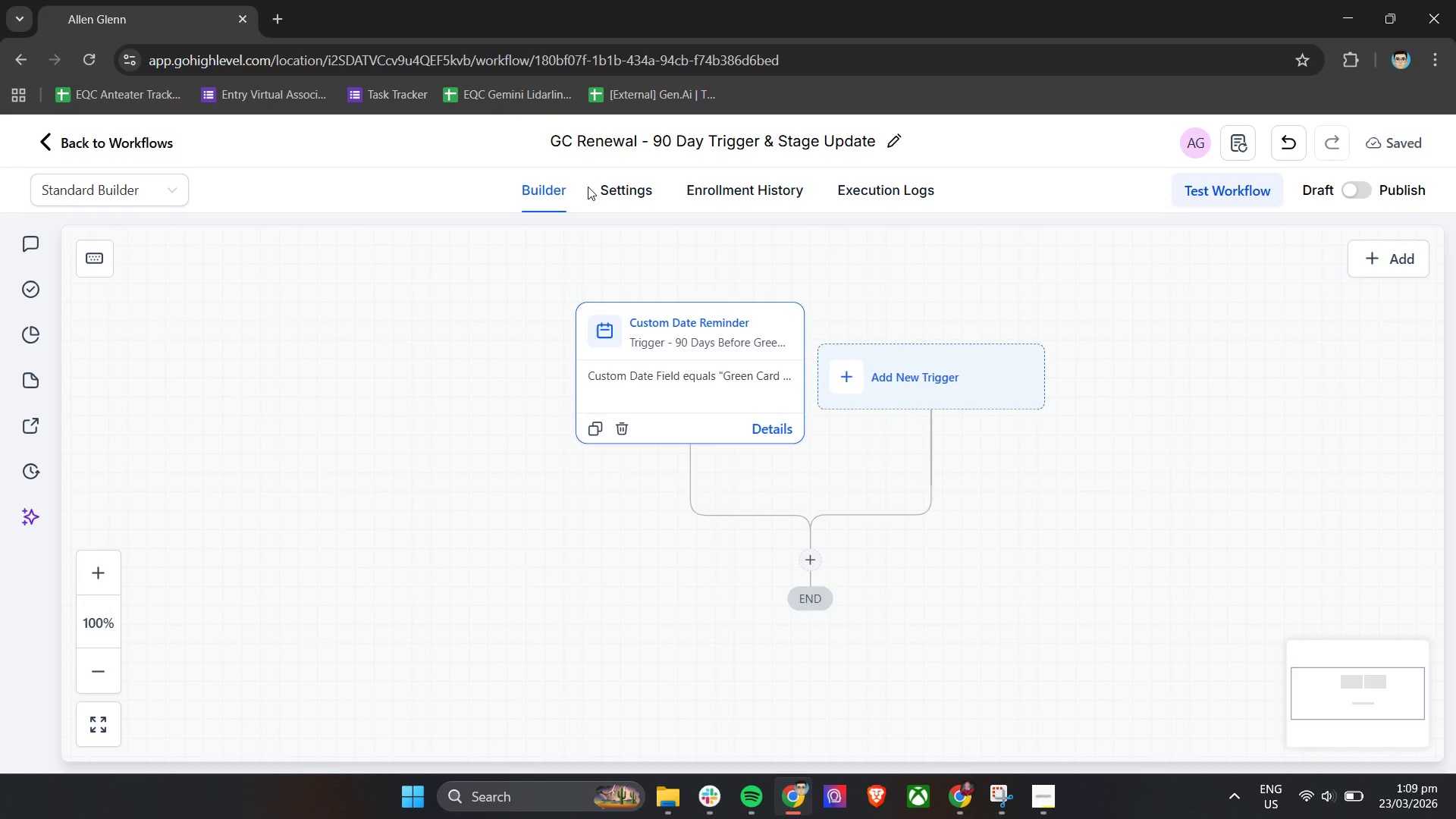 
left_click([616, 187])
 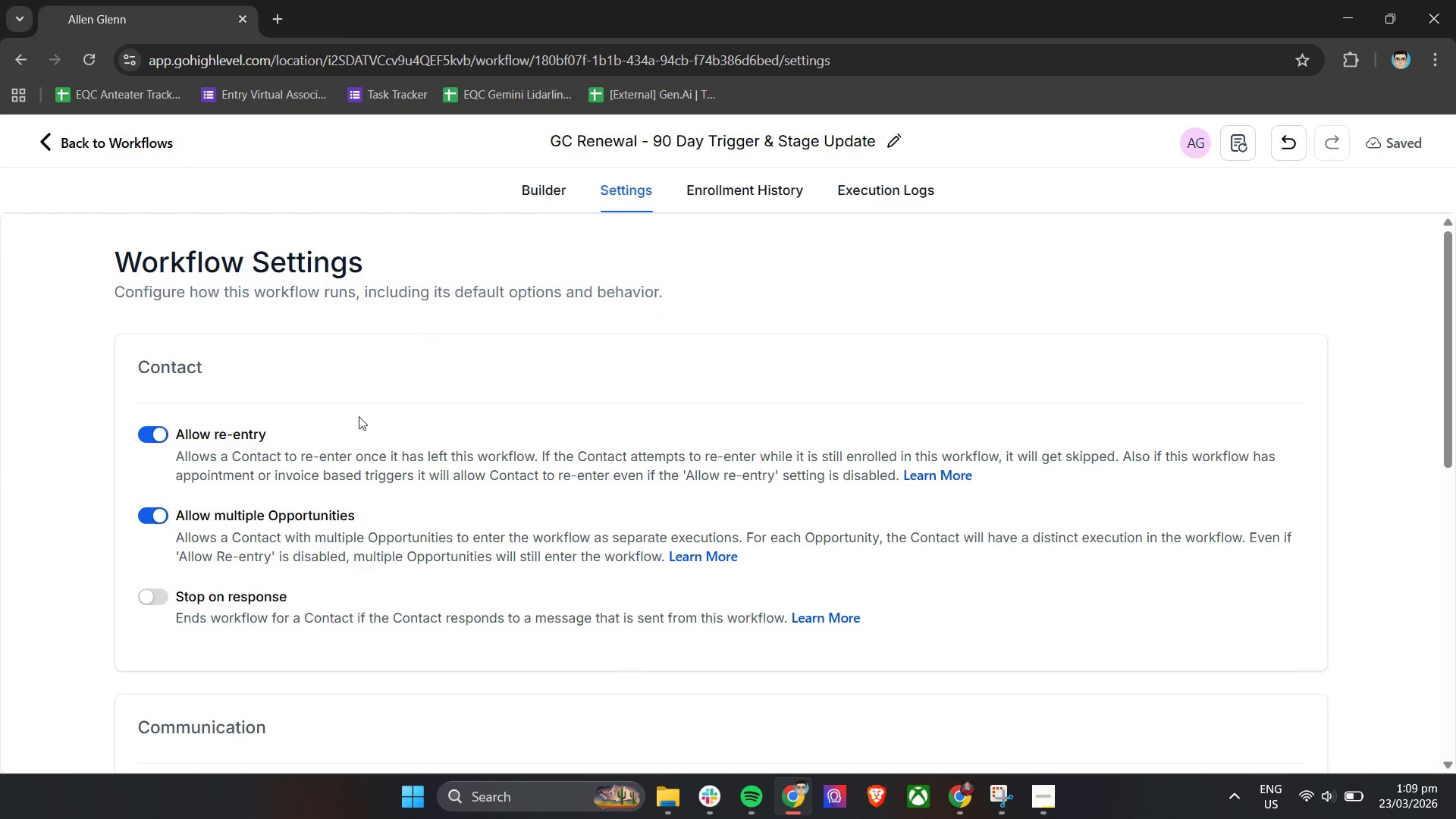 
scroll: coordinate [352, 445], scroll_direction: down, amount: 6.0
 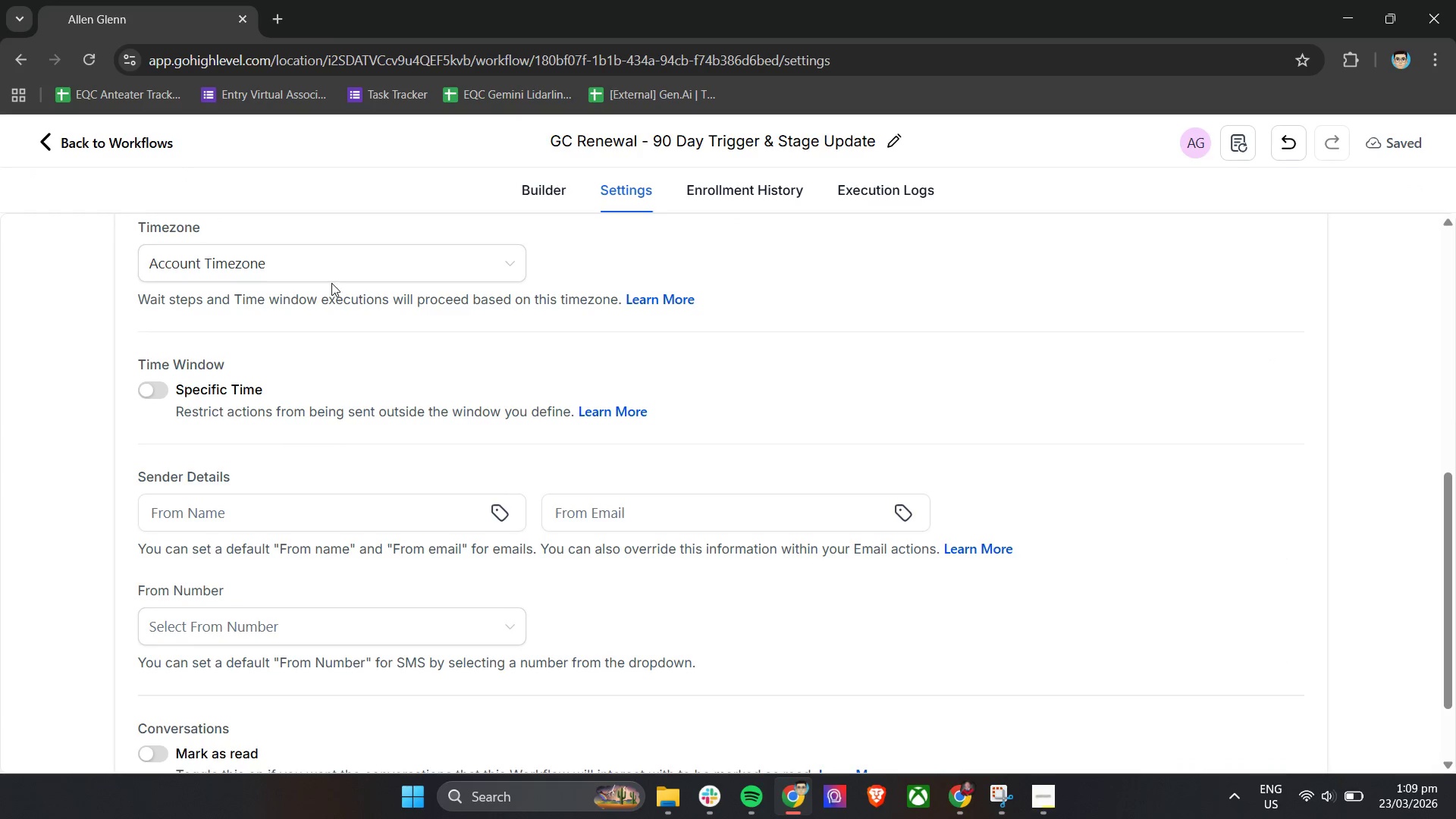 
left_click([331, 265])
 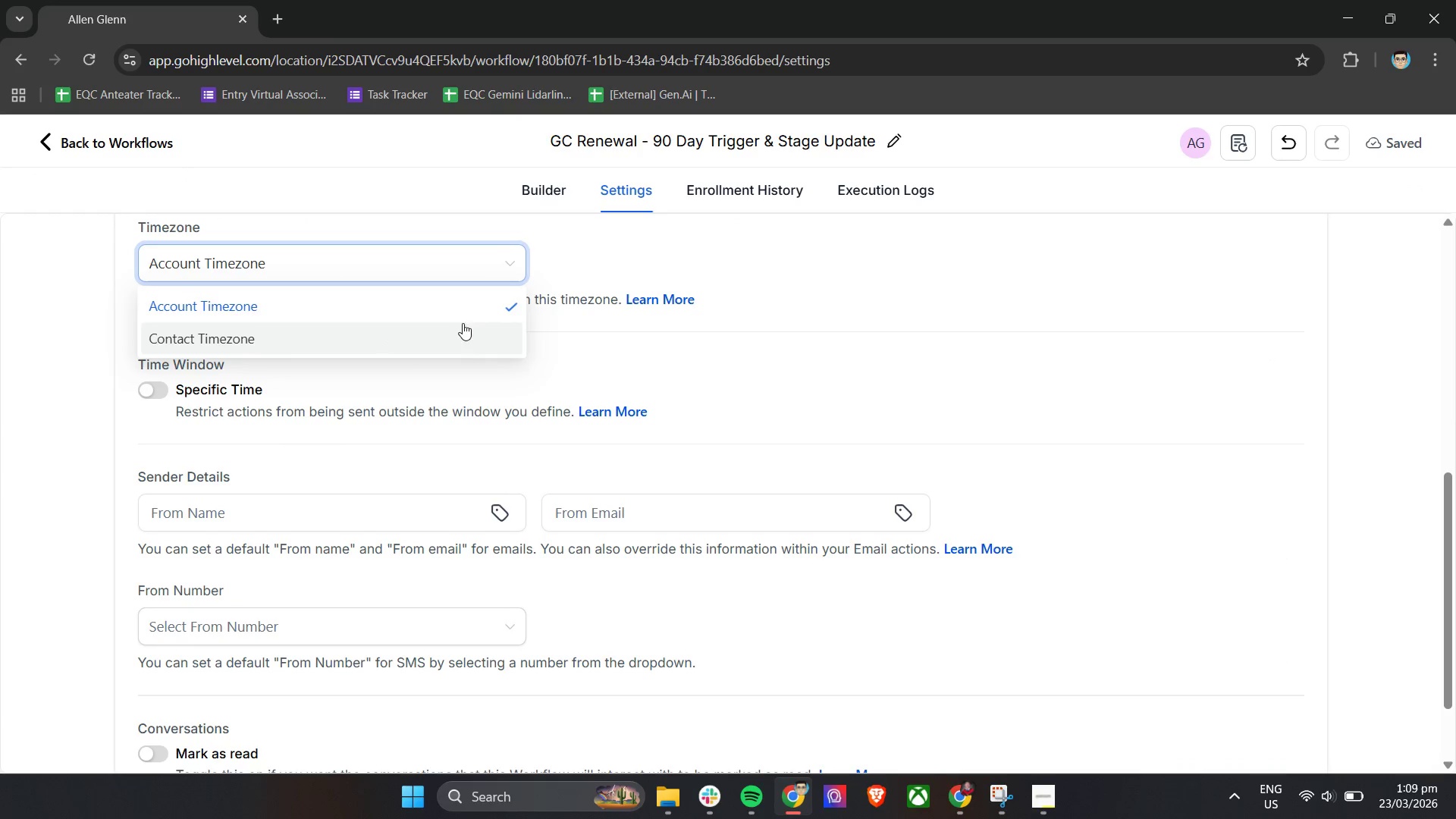 
left_click([883, 347])
 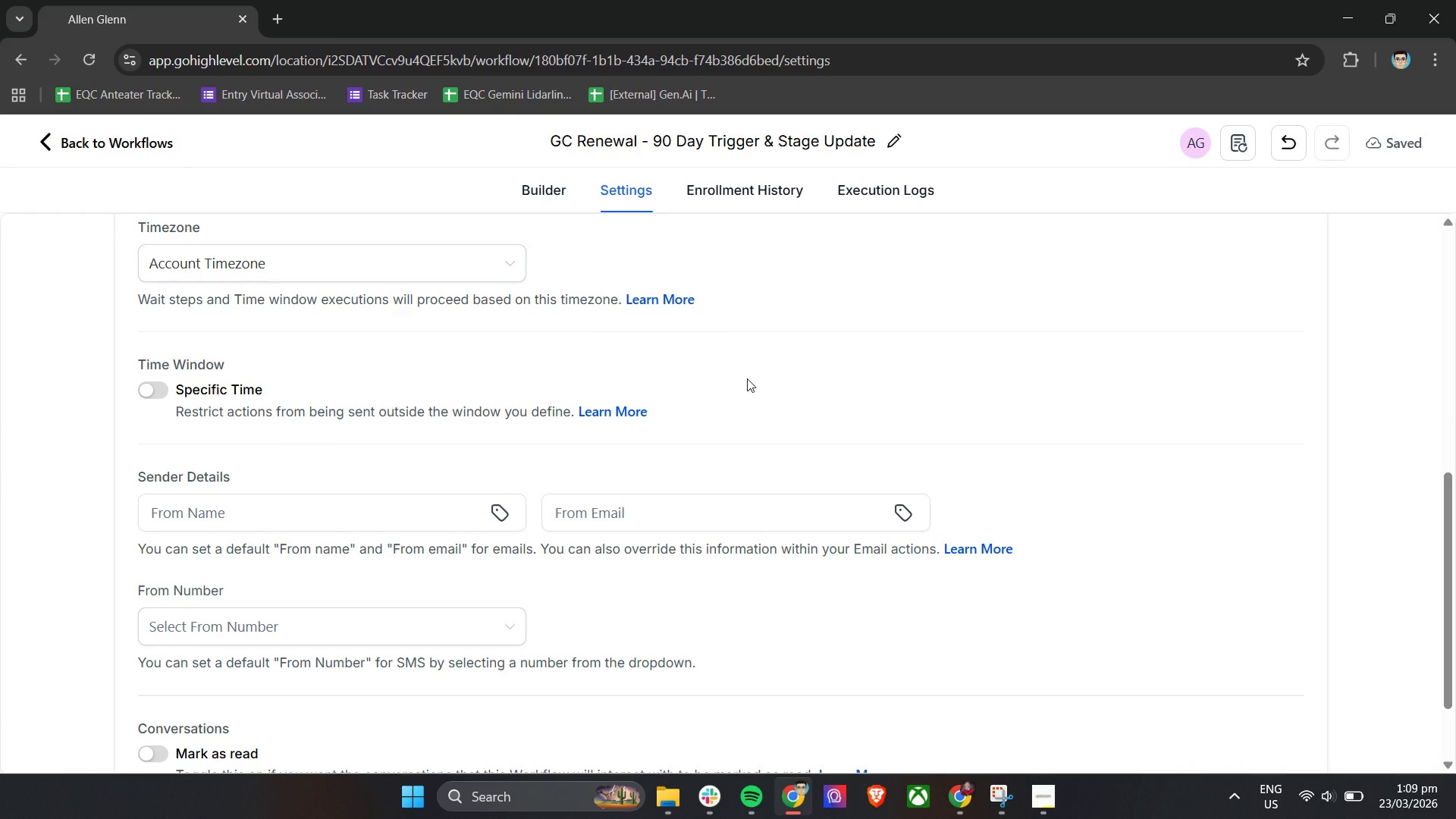 
scroll: coordinate [747, 378], scroll_direction: down, amount: 3.0
 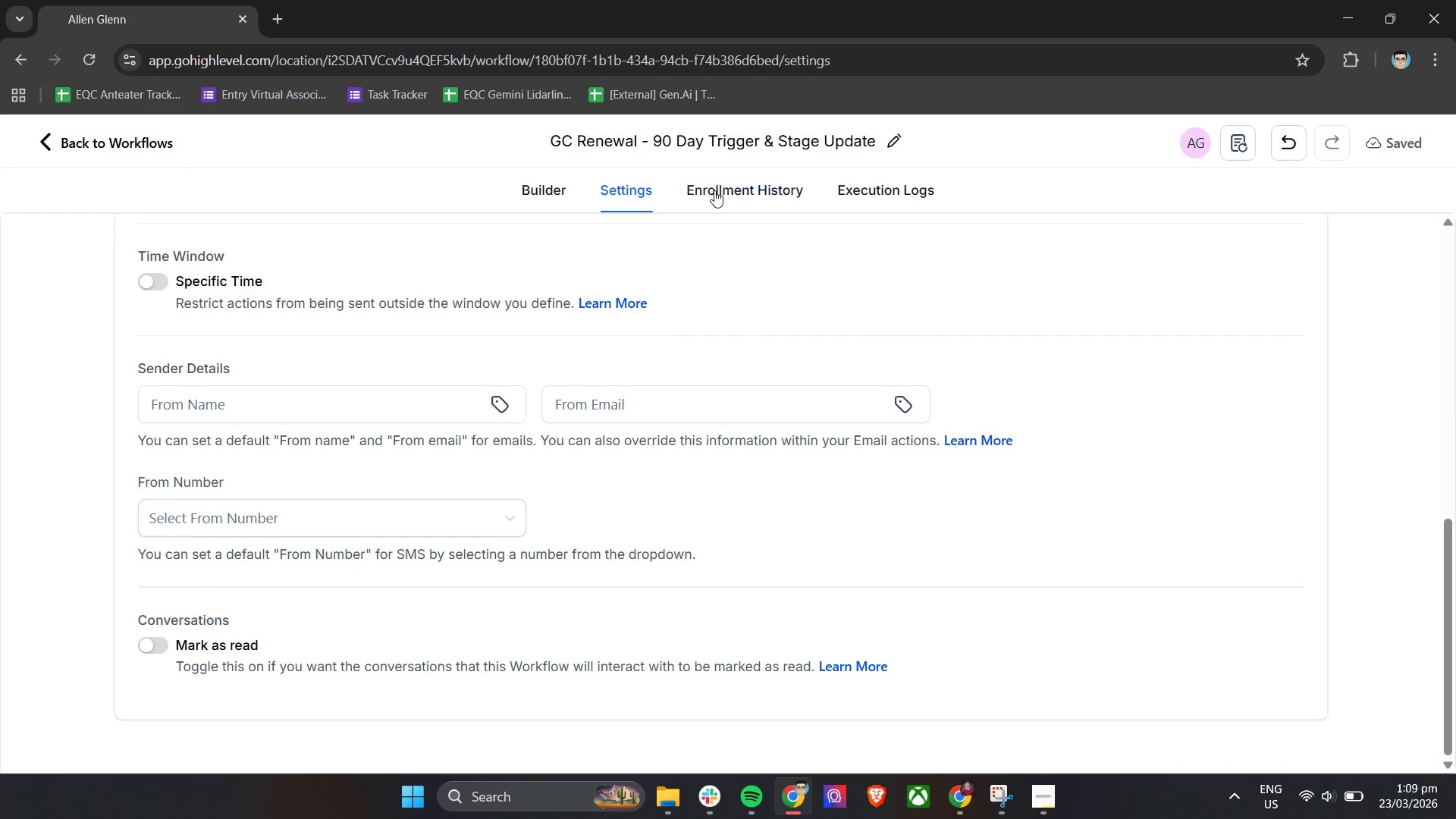 
left_click([713, 187])
 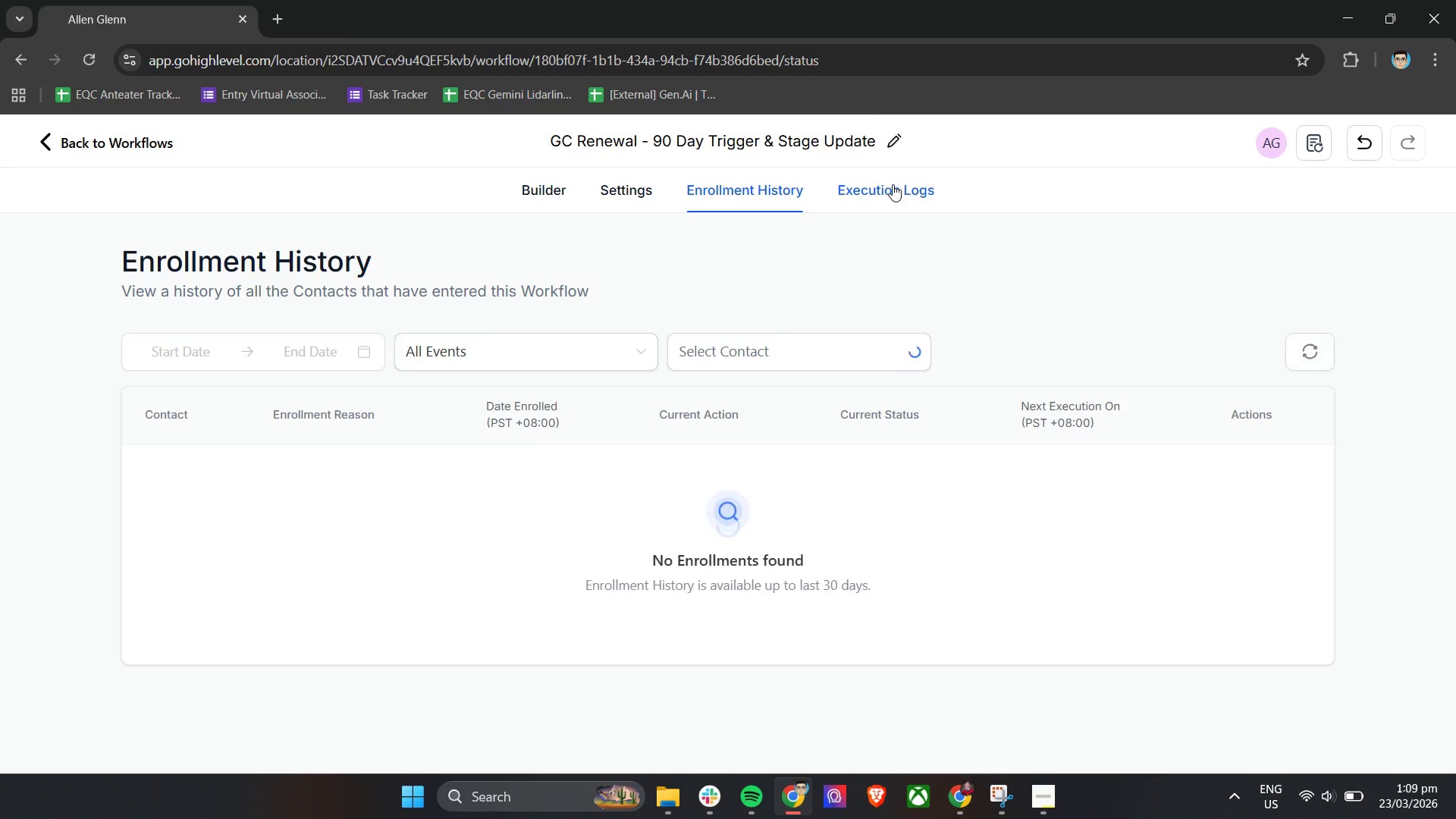 
left_click([896, 178])
 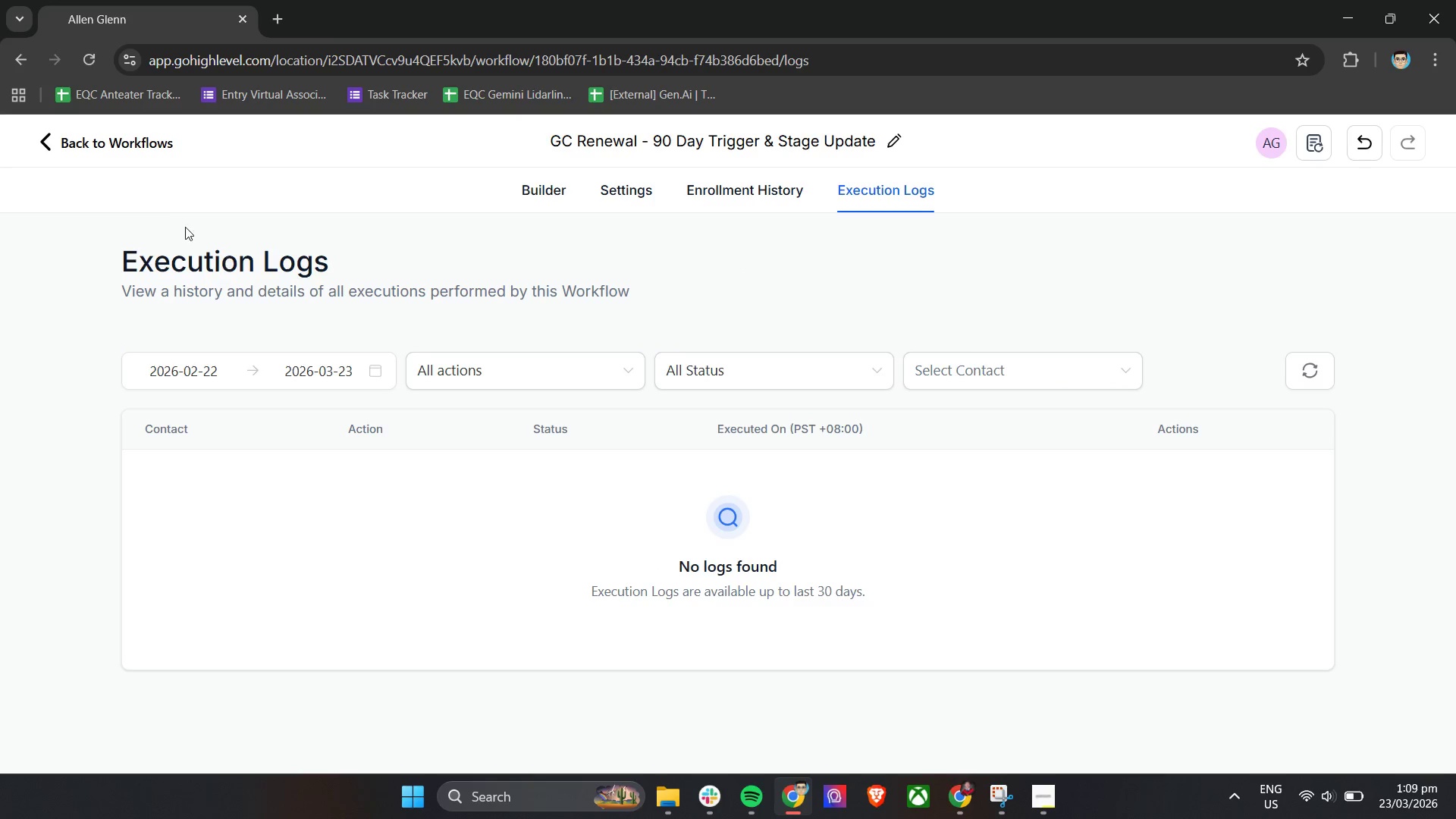 
left_click([58, 140])
 